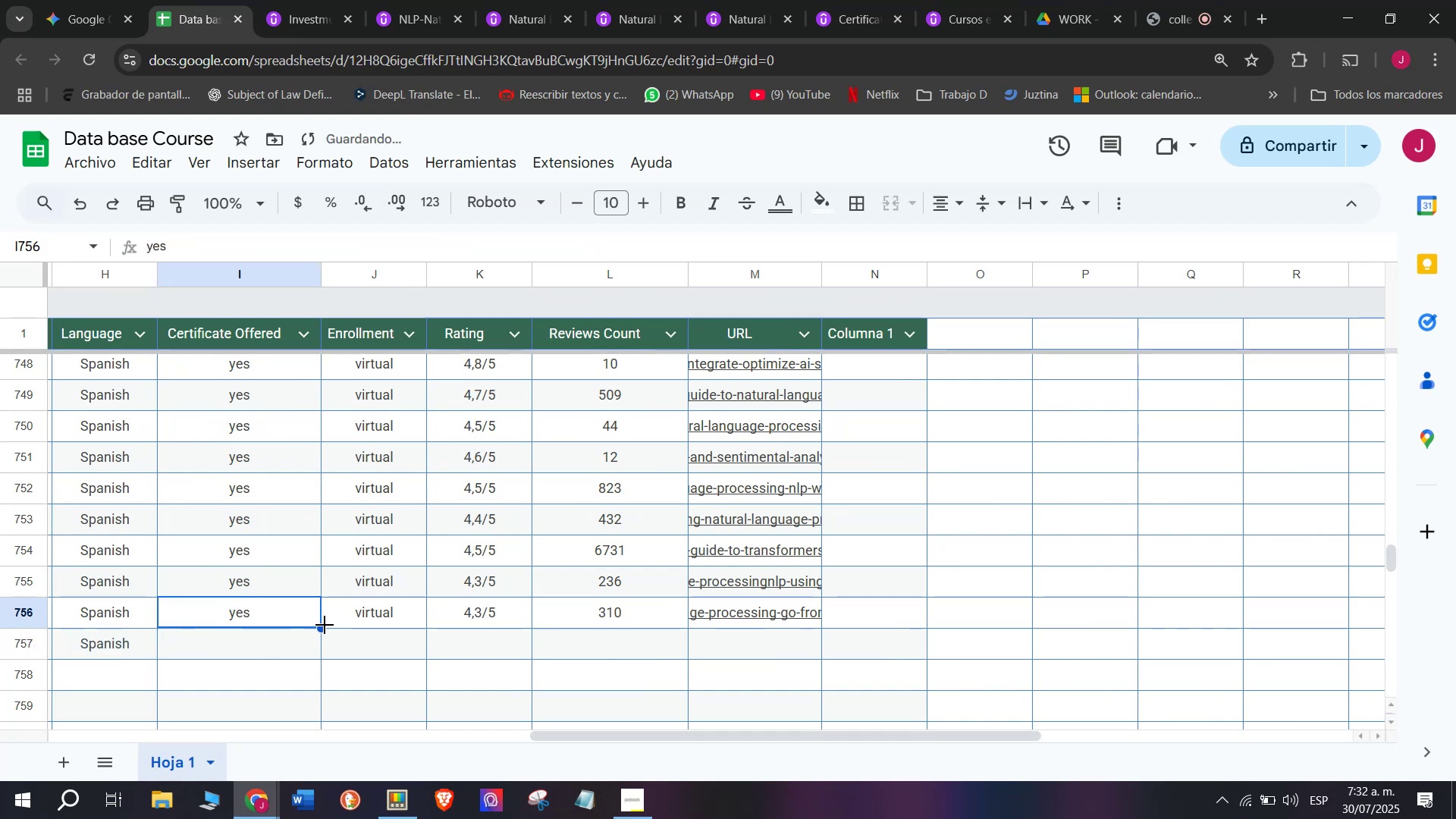 
left_click_drag(start_coordinate=[325, 625], to_coordinate=[306, 657])
 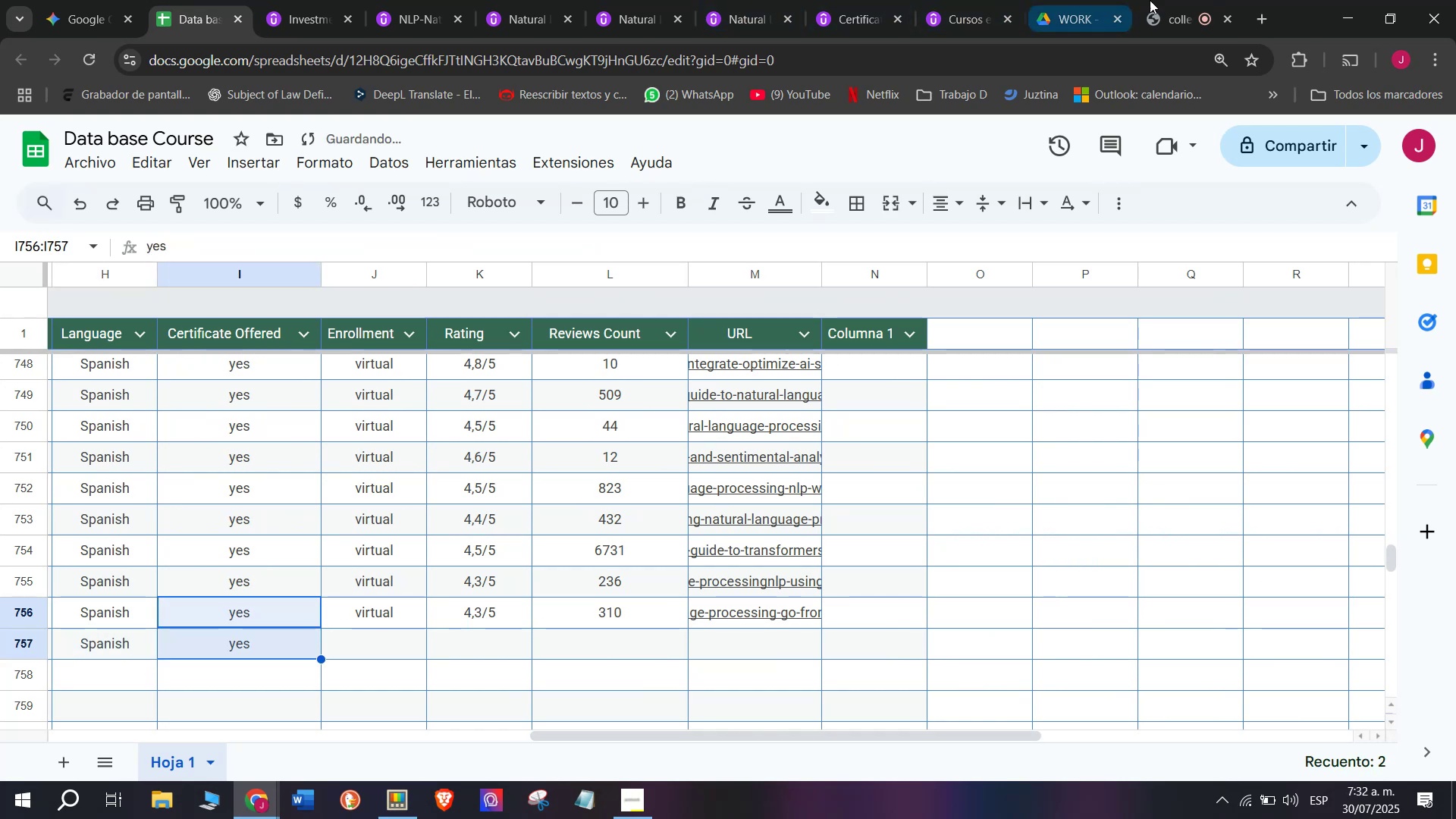 
left_click([1150, 0])
 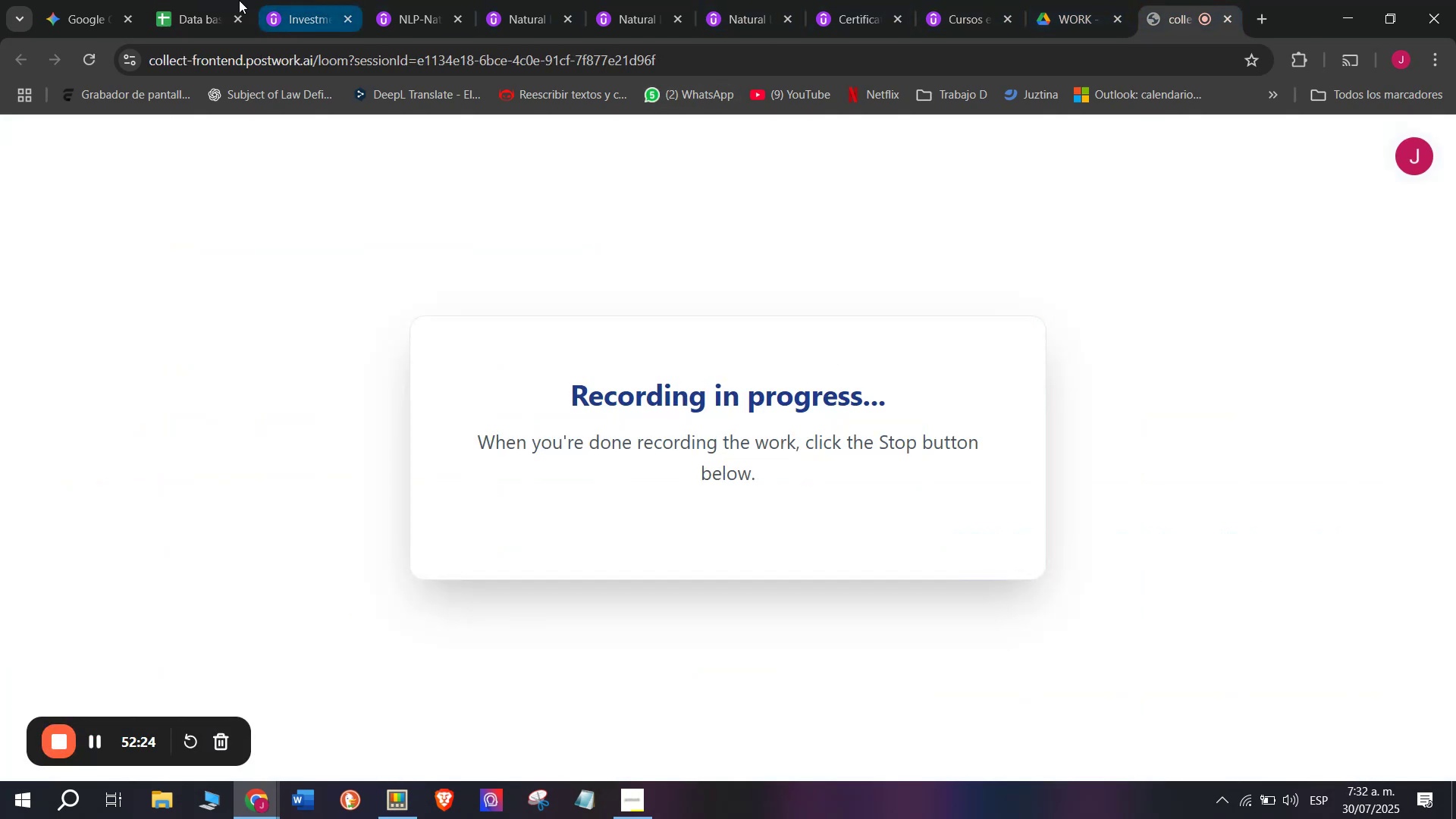 
left_click([194, 0])
 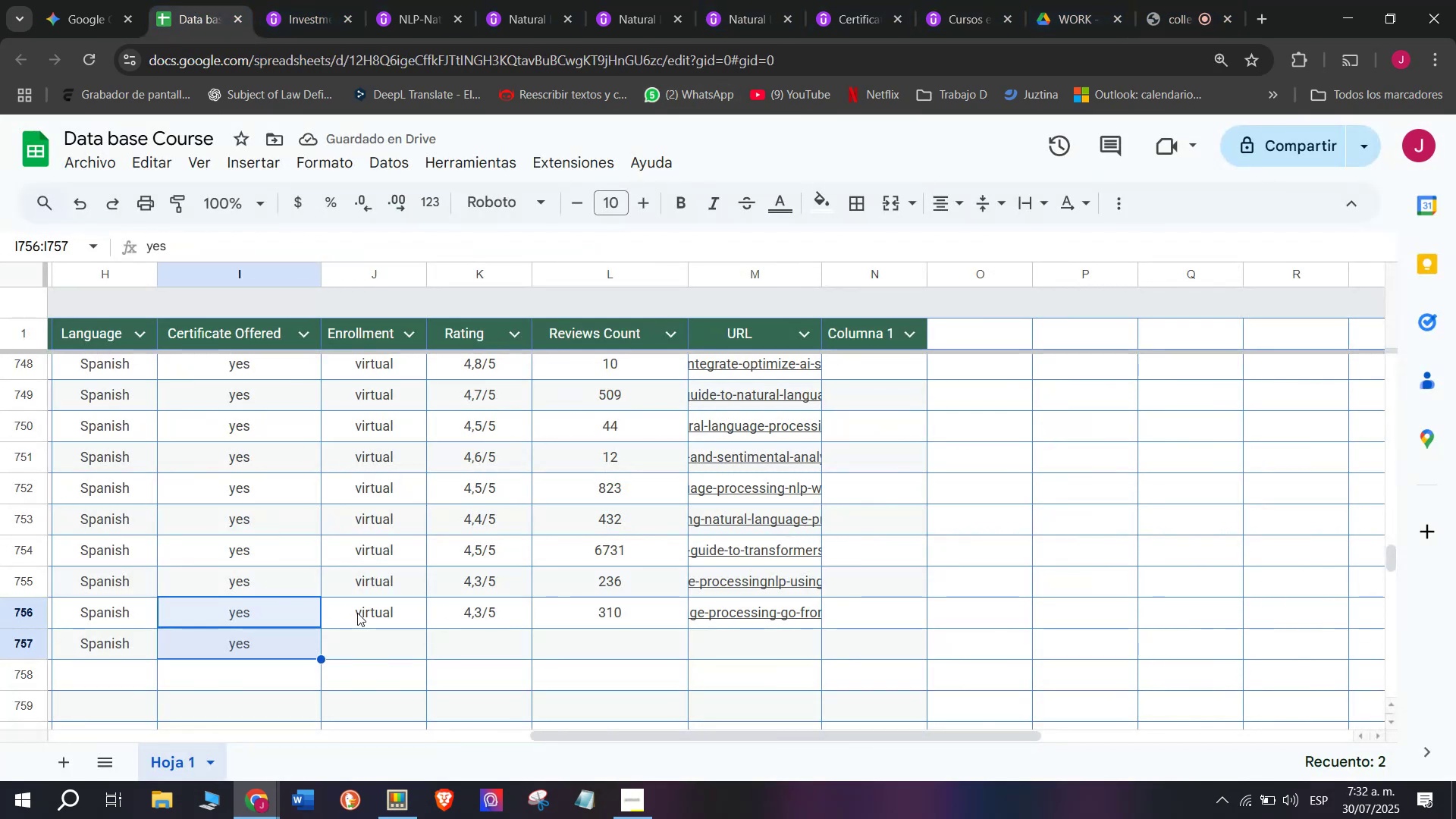 
left_click([358, 613])
 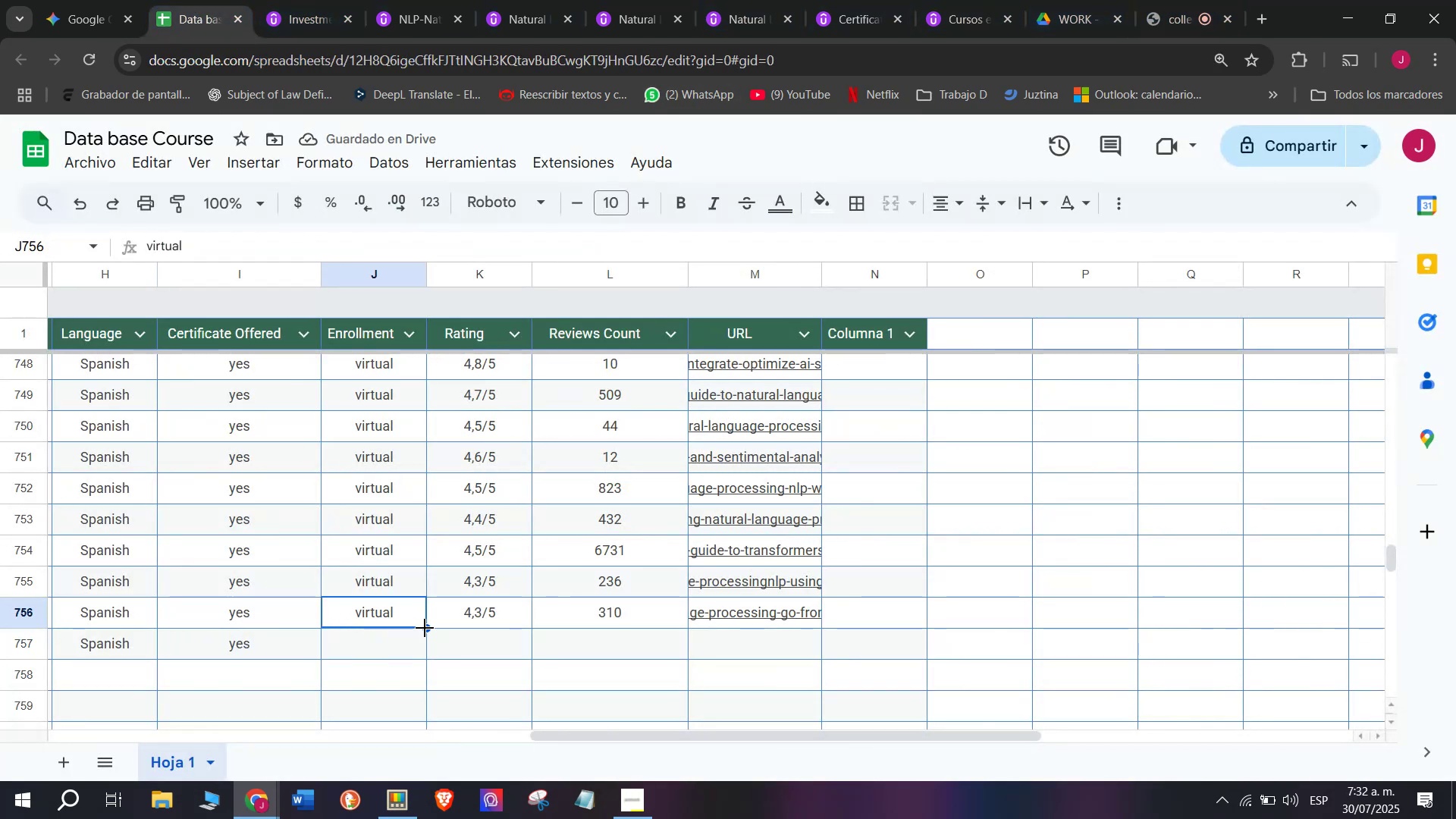 
left_click_drag(start_coordinate=[425, 628], to_coordinate=[422, 649])
 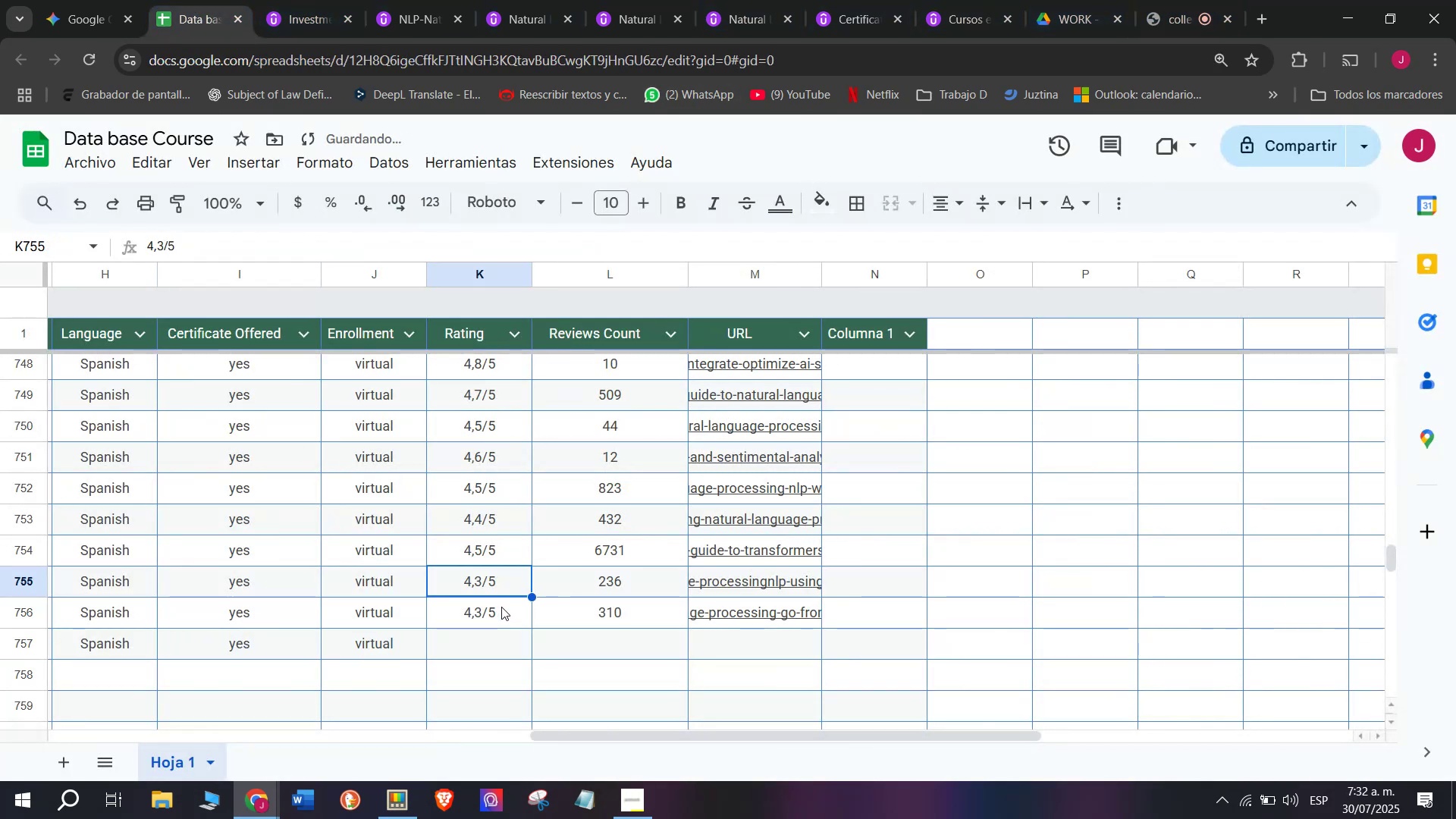 
double_click([503, 611])
 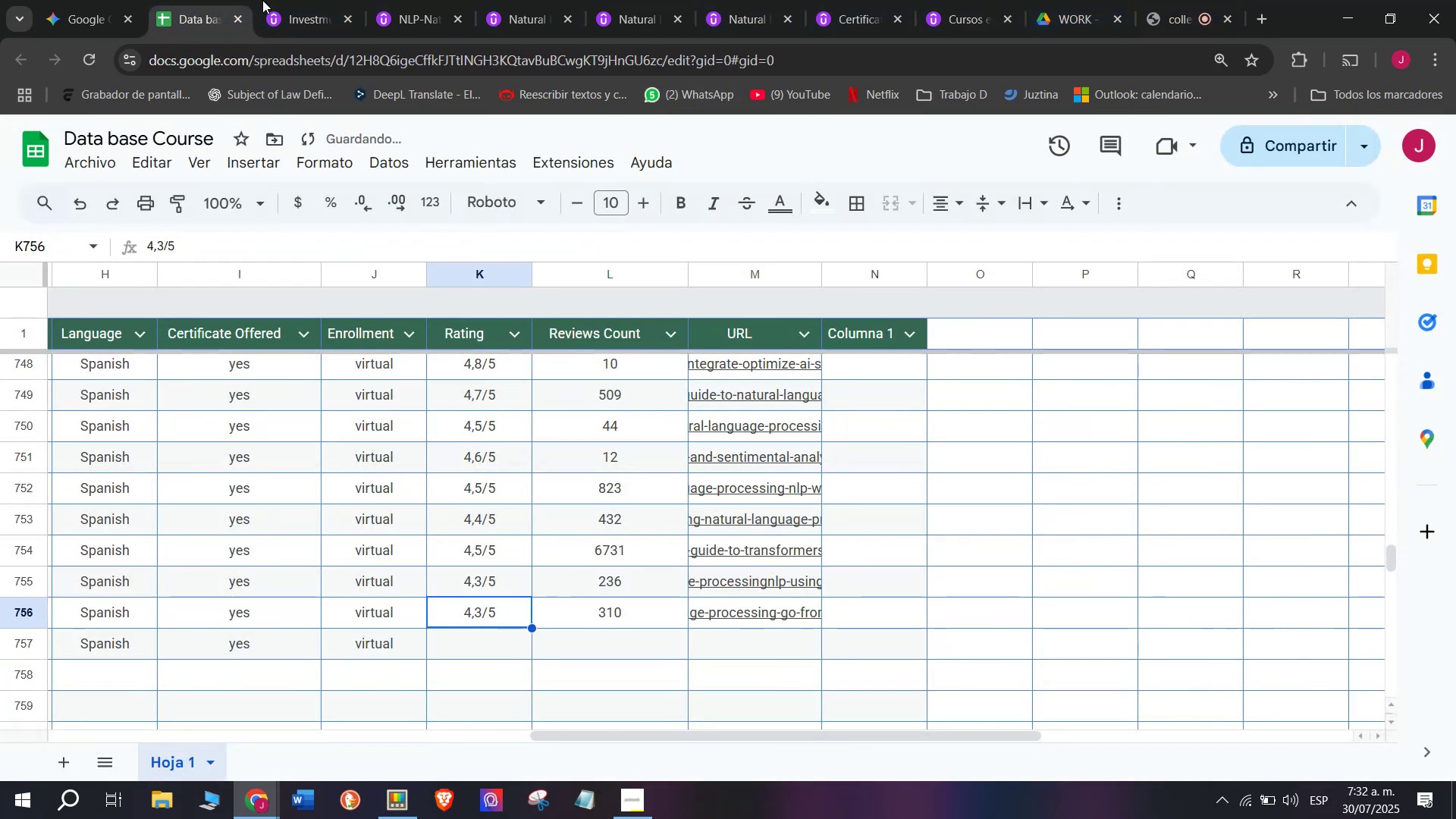 
left_click([271, 0])
 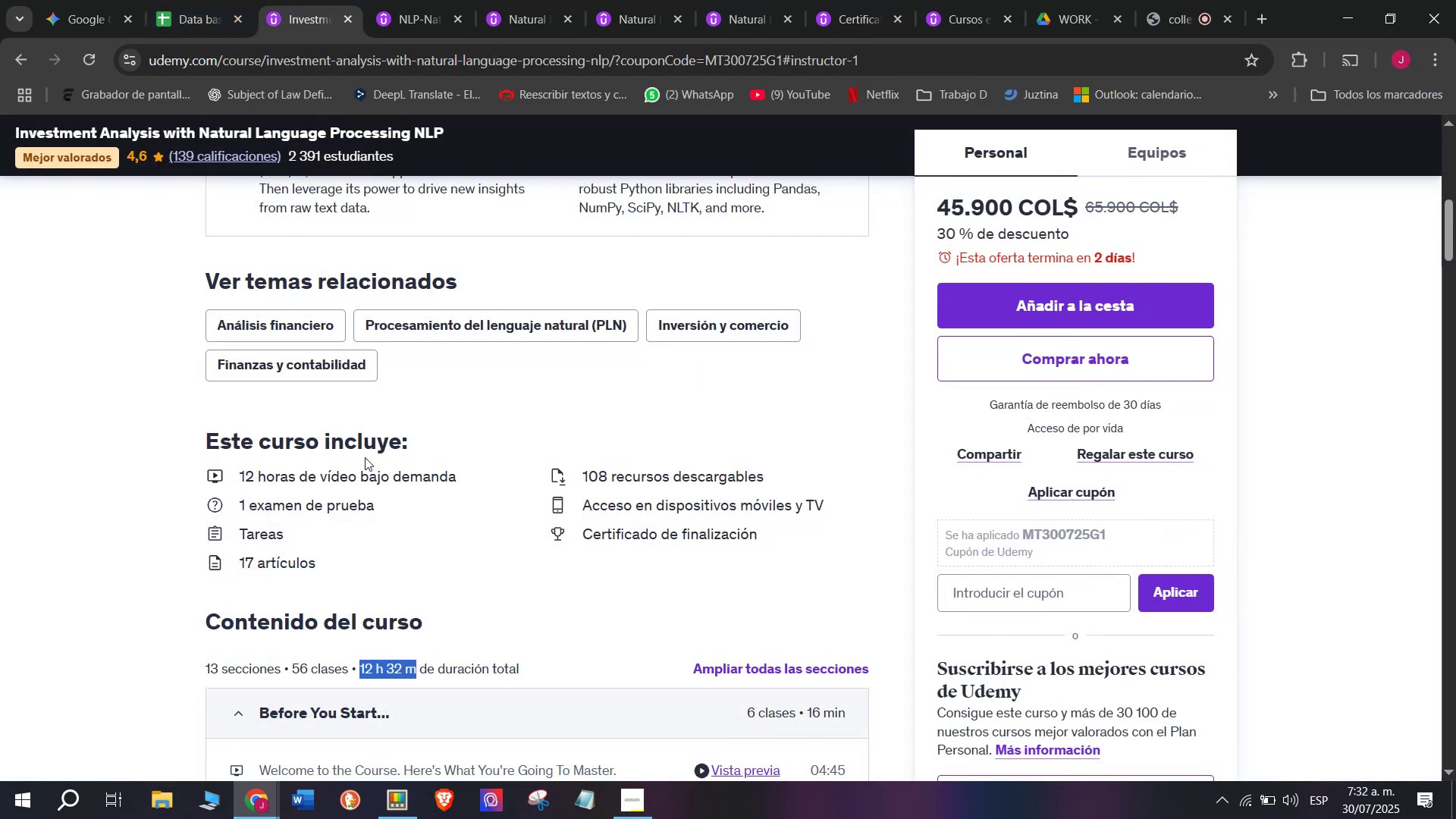 
scroll: coordinate [365, 457], scroll_direction: up, amount: 6.0
 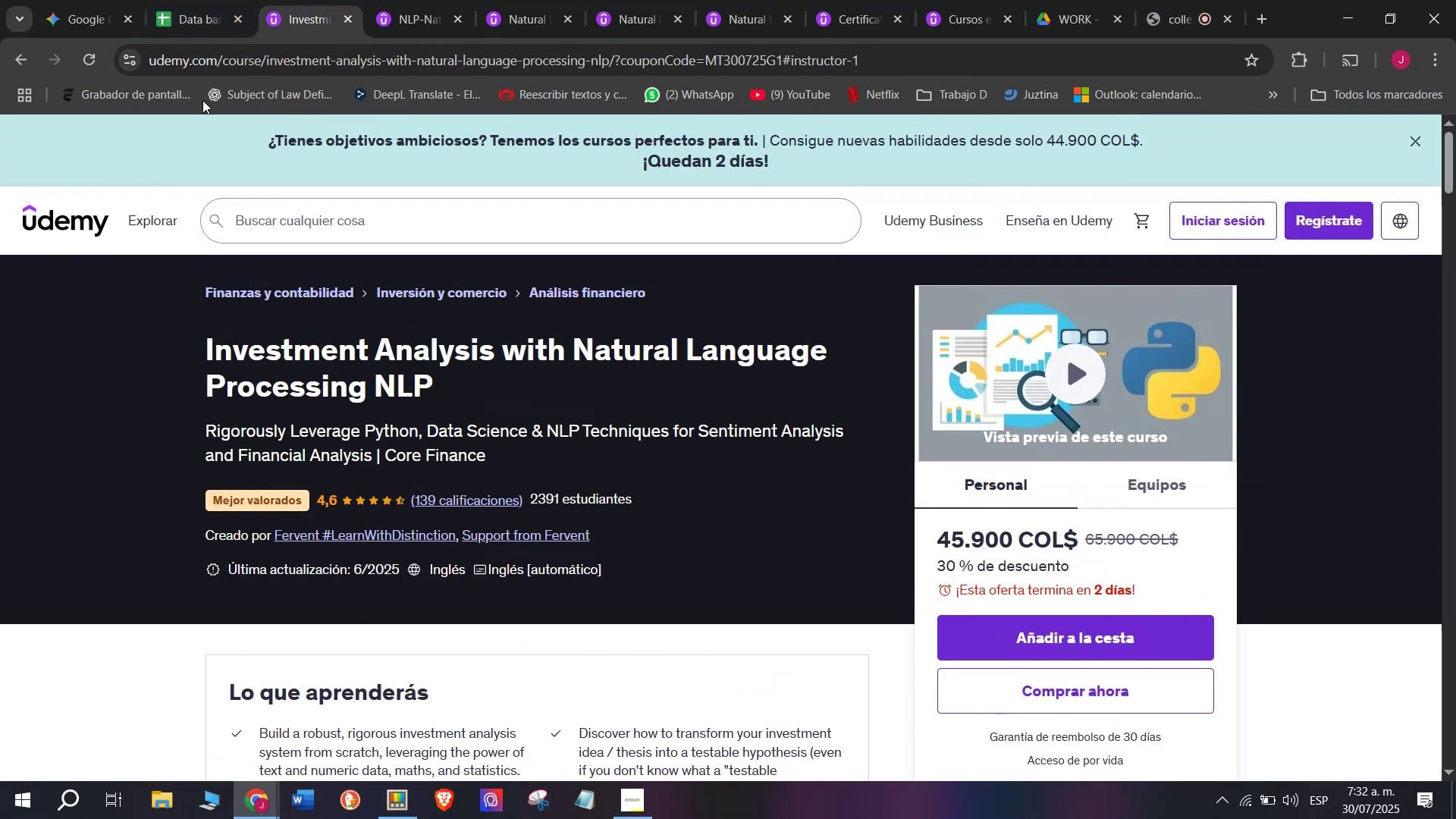 
left_click([202, 0])
 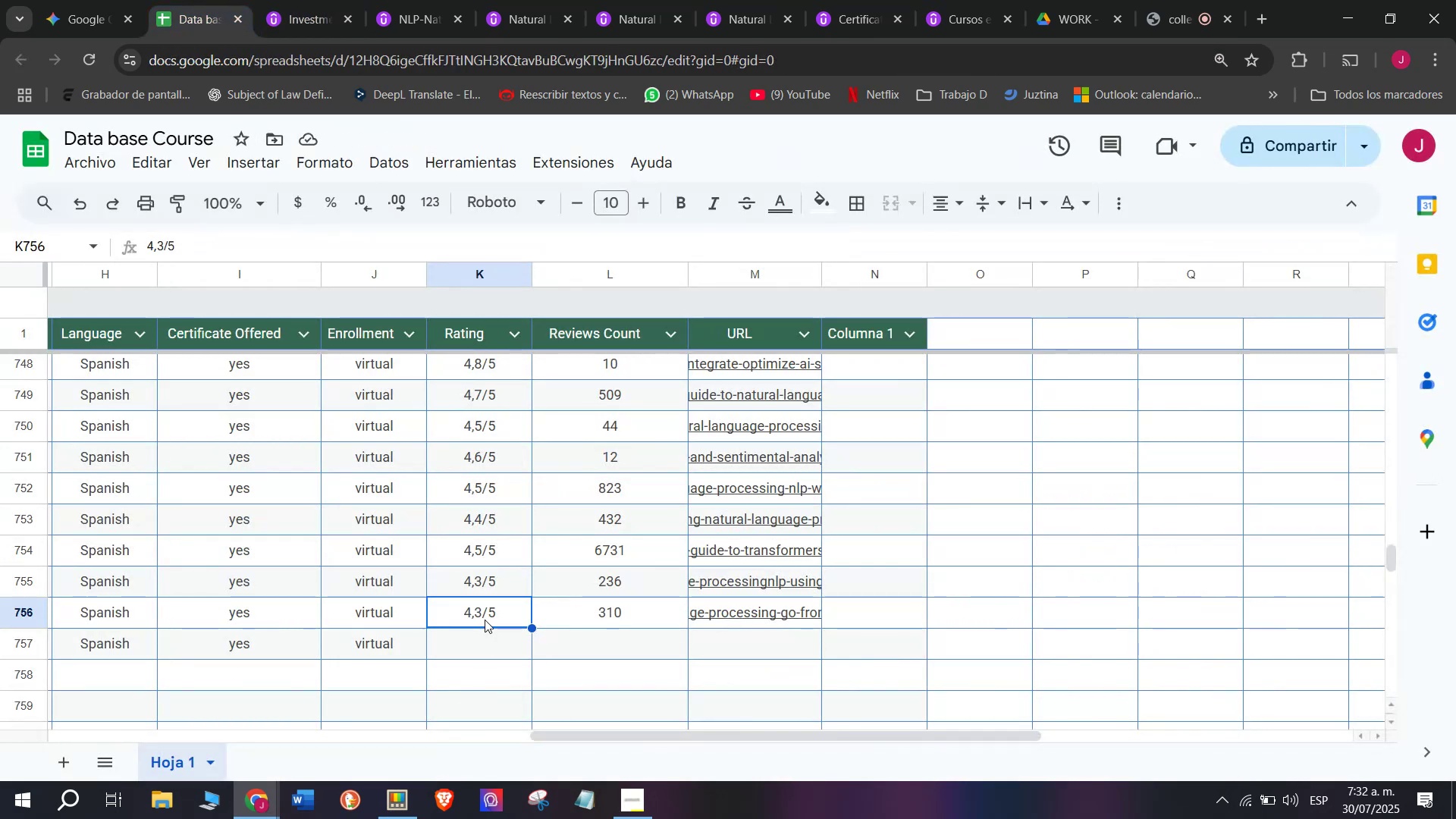 
left_click([485, 647])
 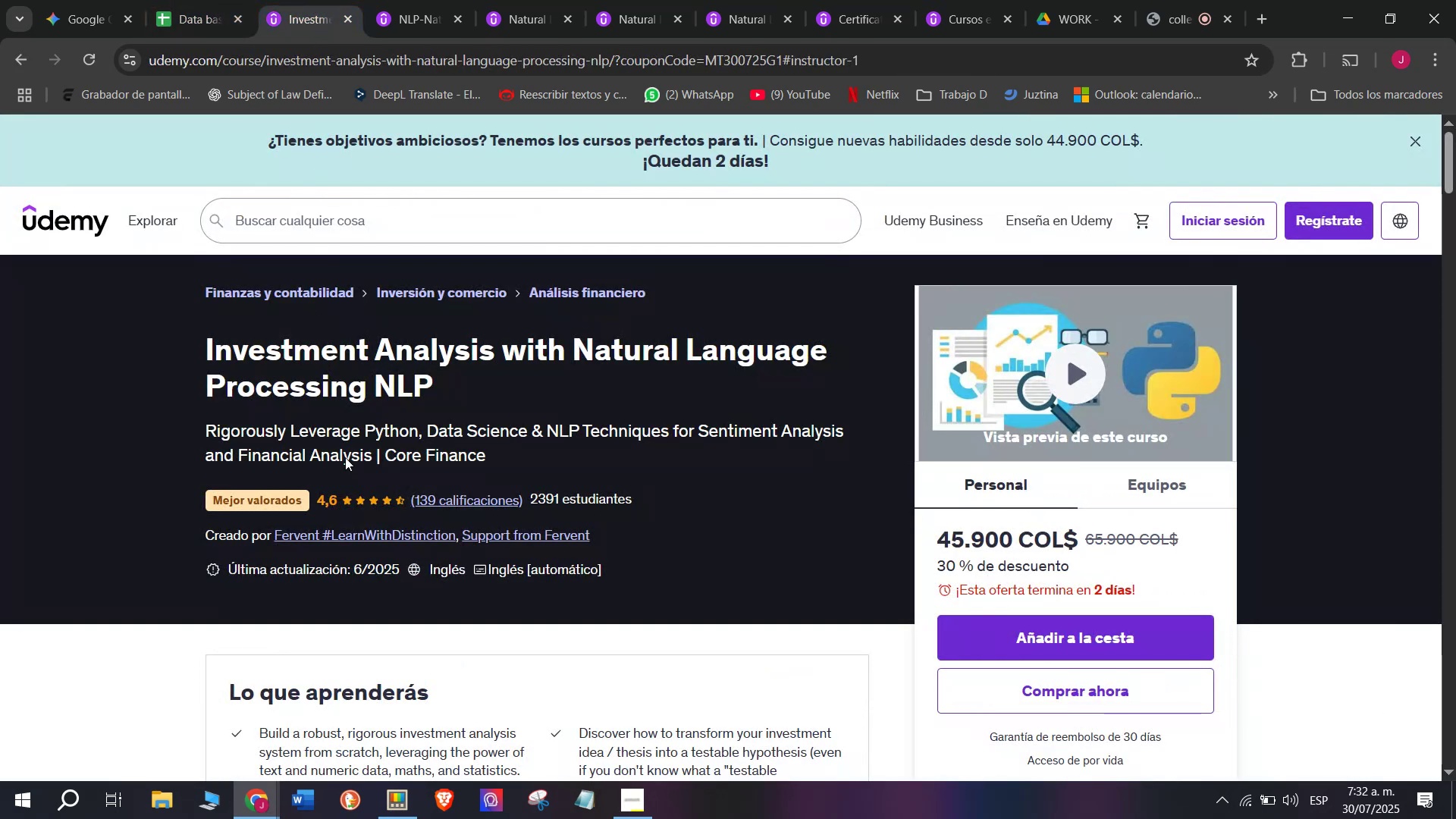 
left_click([202, 0])
 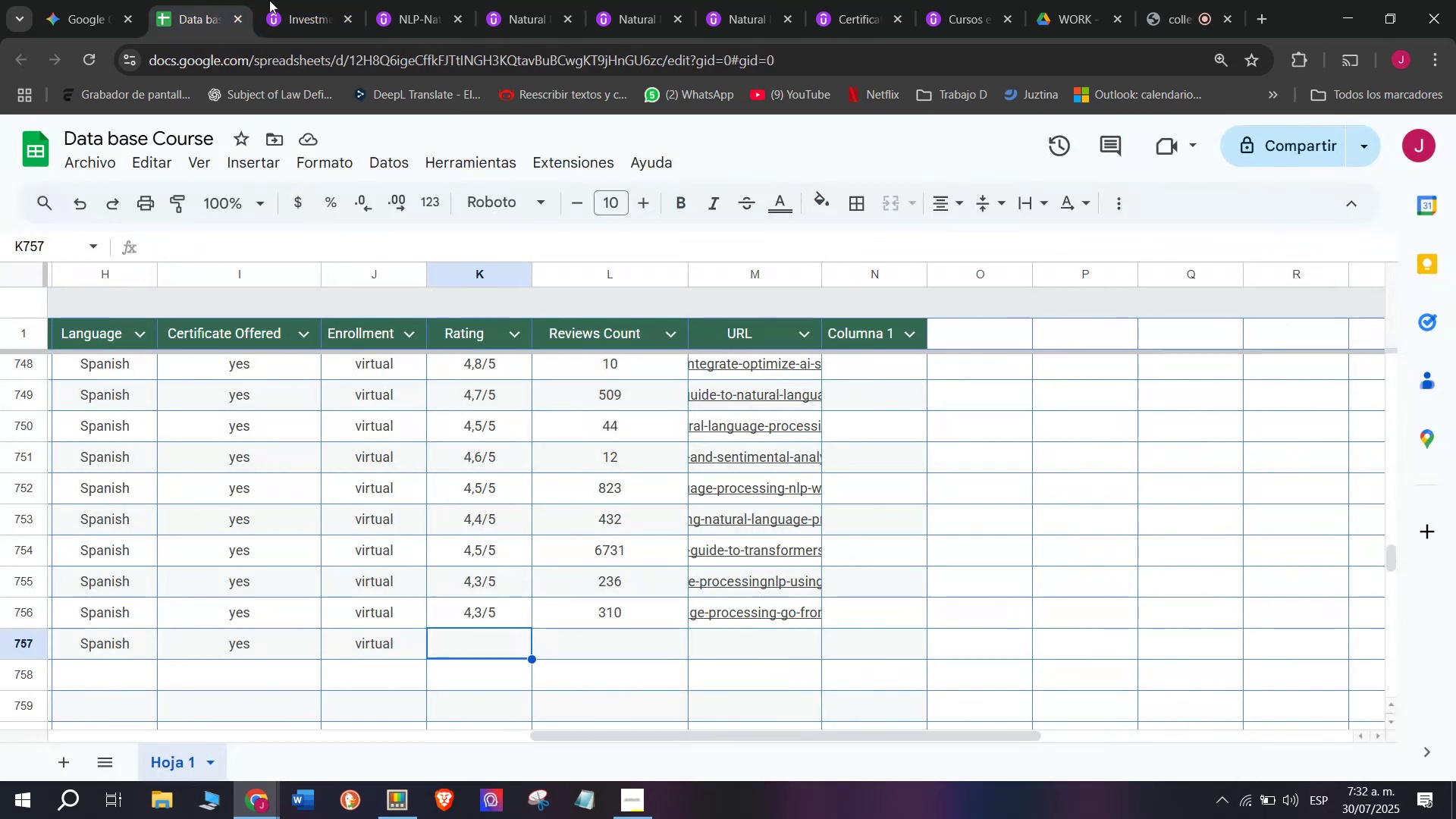 
left_click([281, 0])
 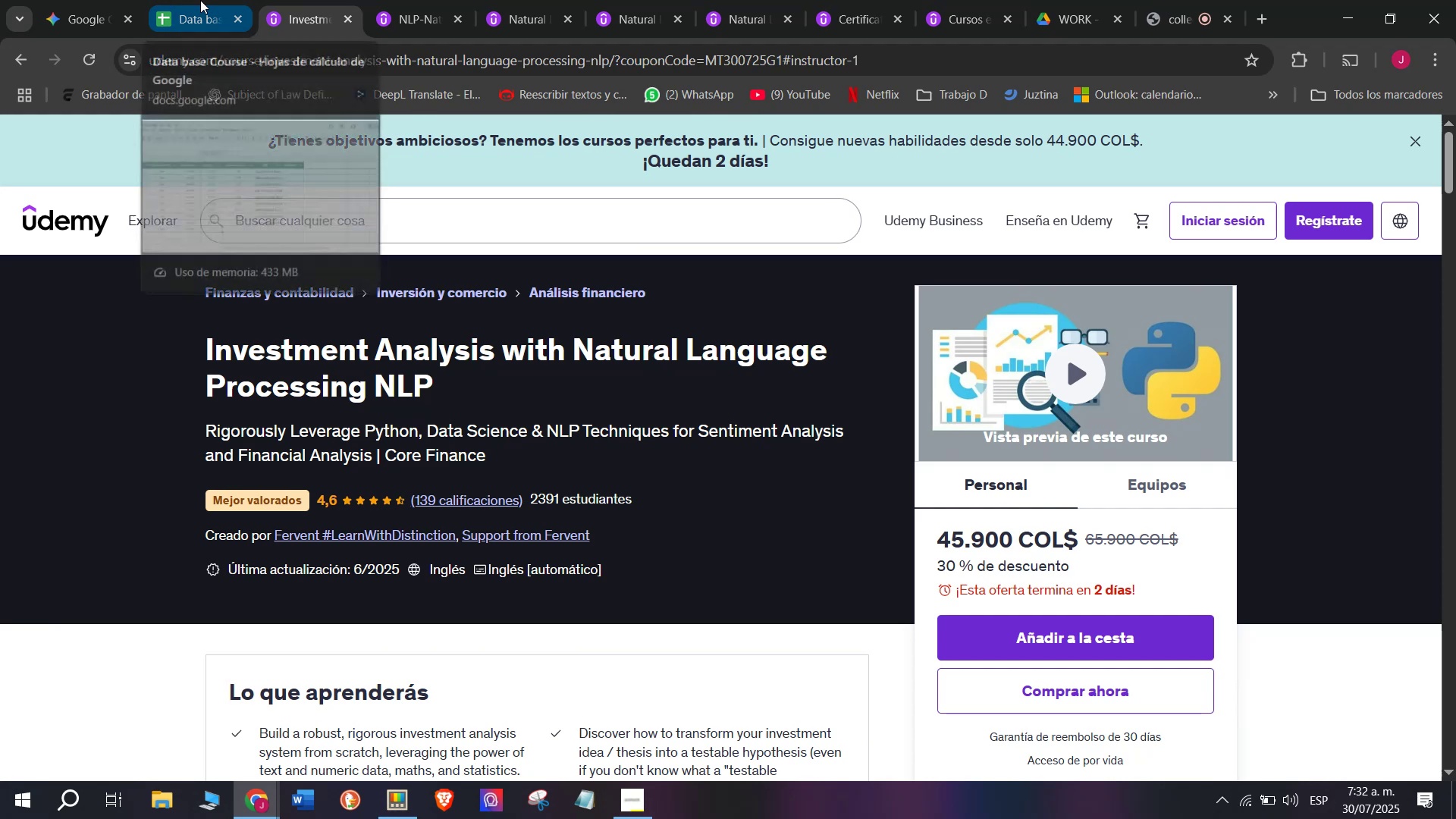 
left_click([200, 0])
 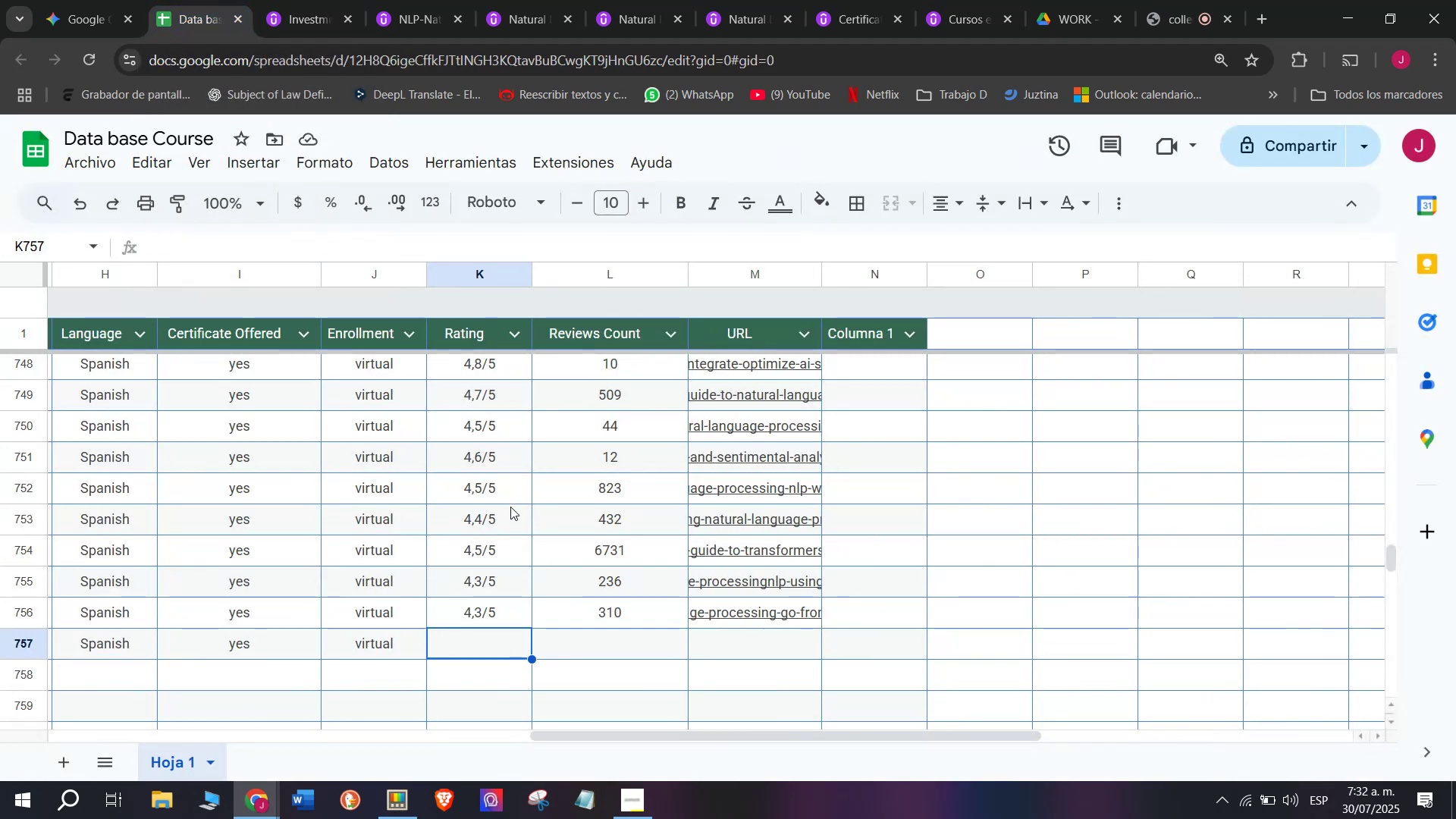 
left_click([491, 461])
 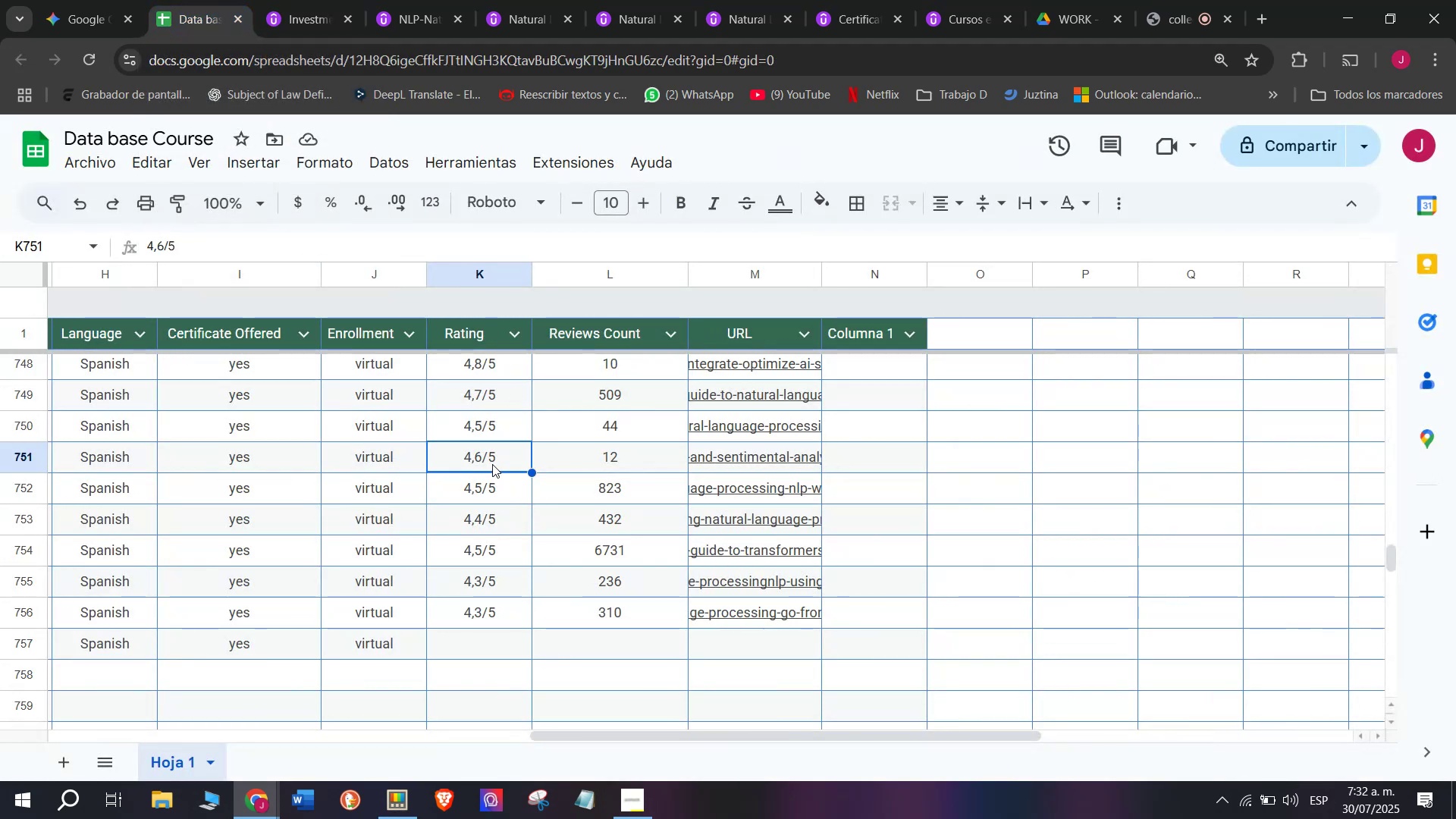 
key(Break)
 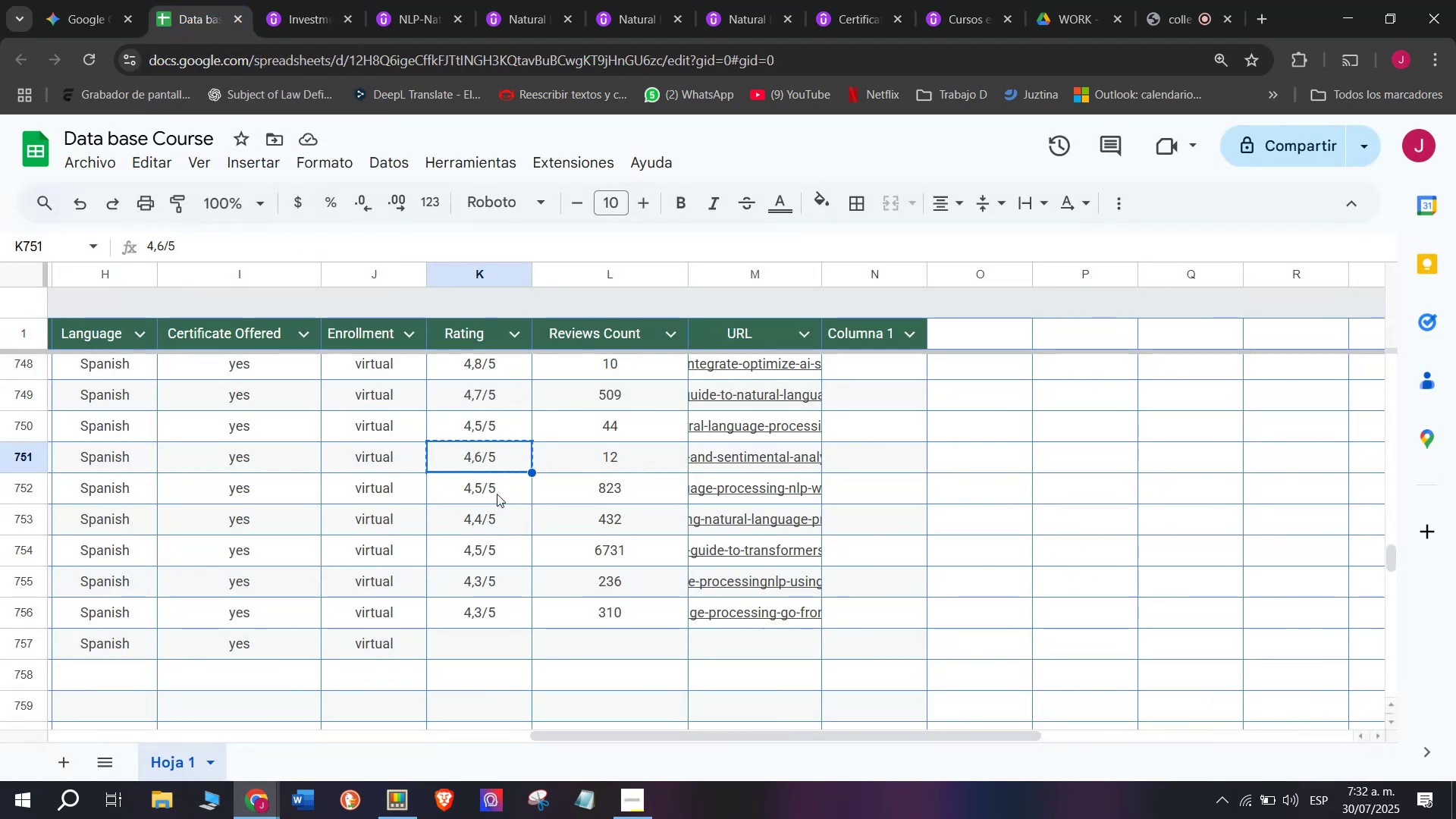 
key(Control+ControlLeft)
 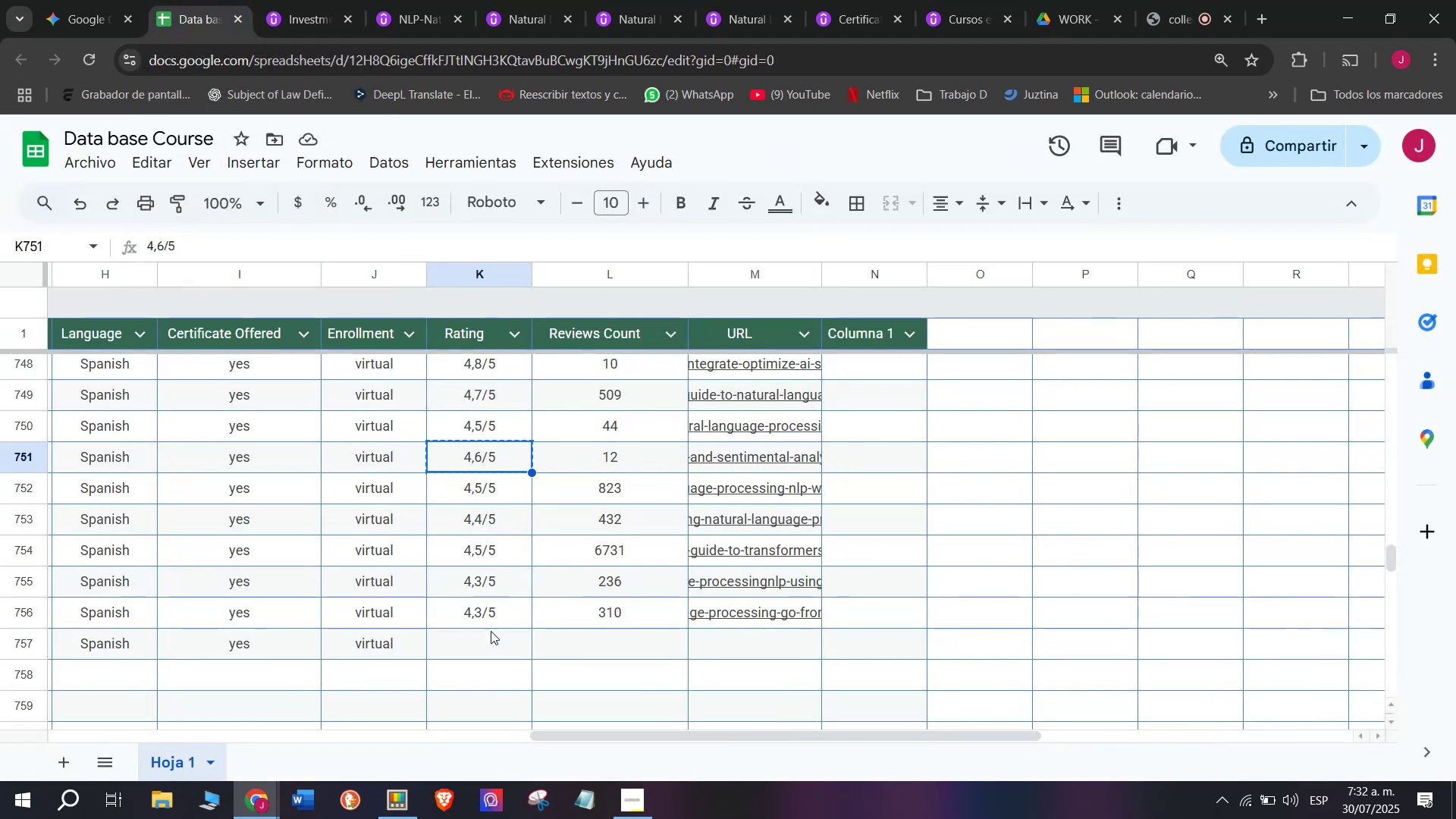 
key(Control+C)
 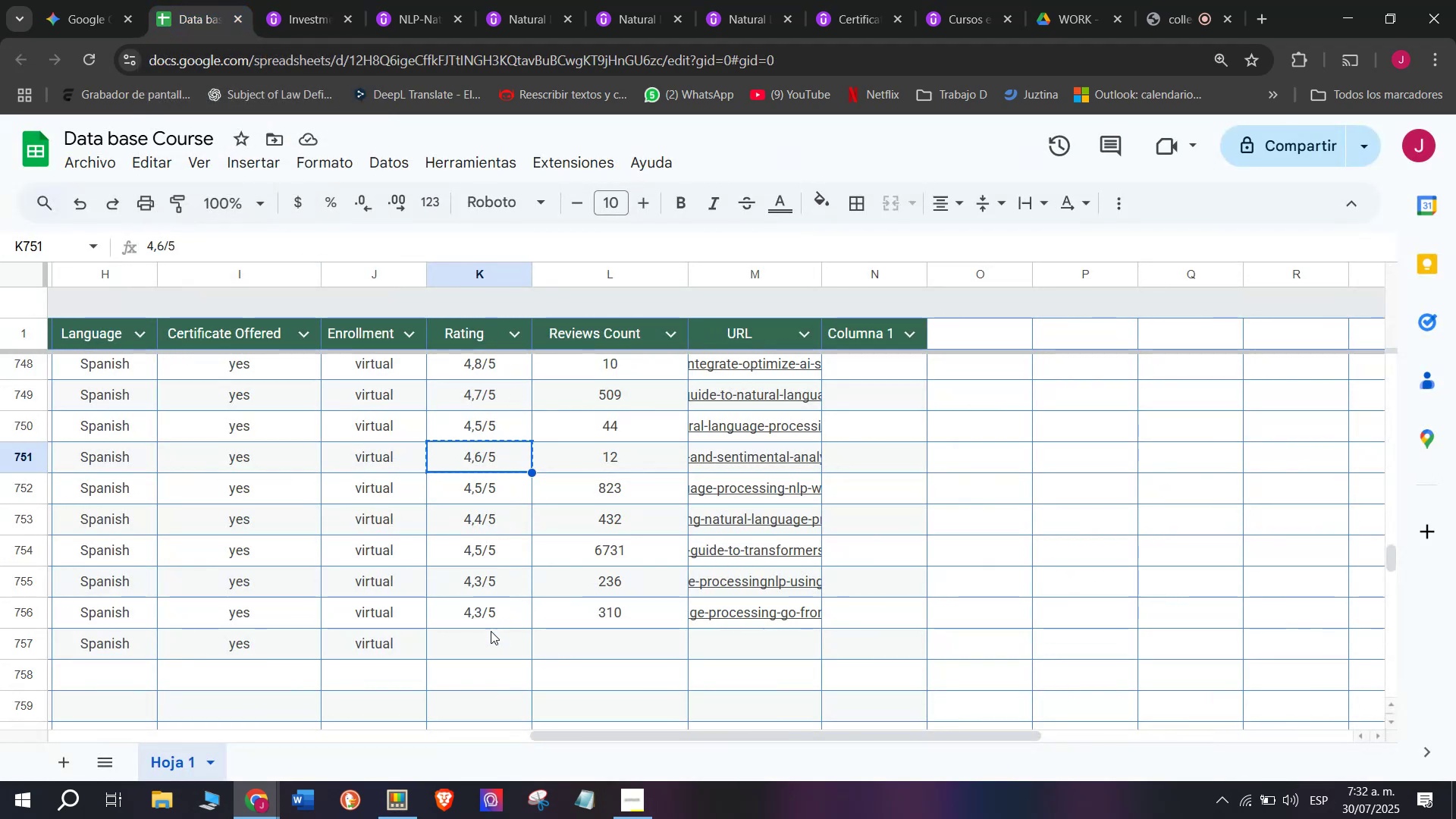 
left_click([491, 631])
 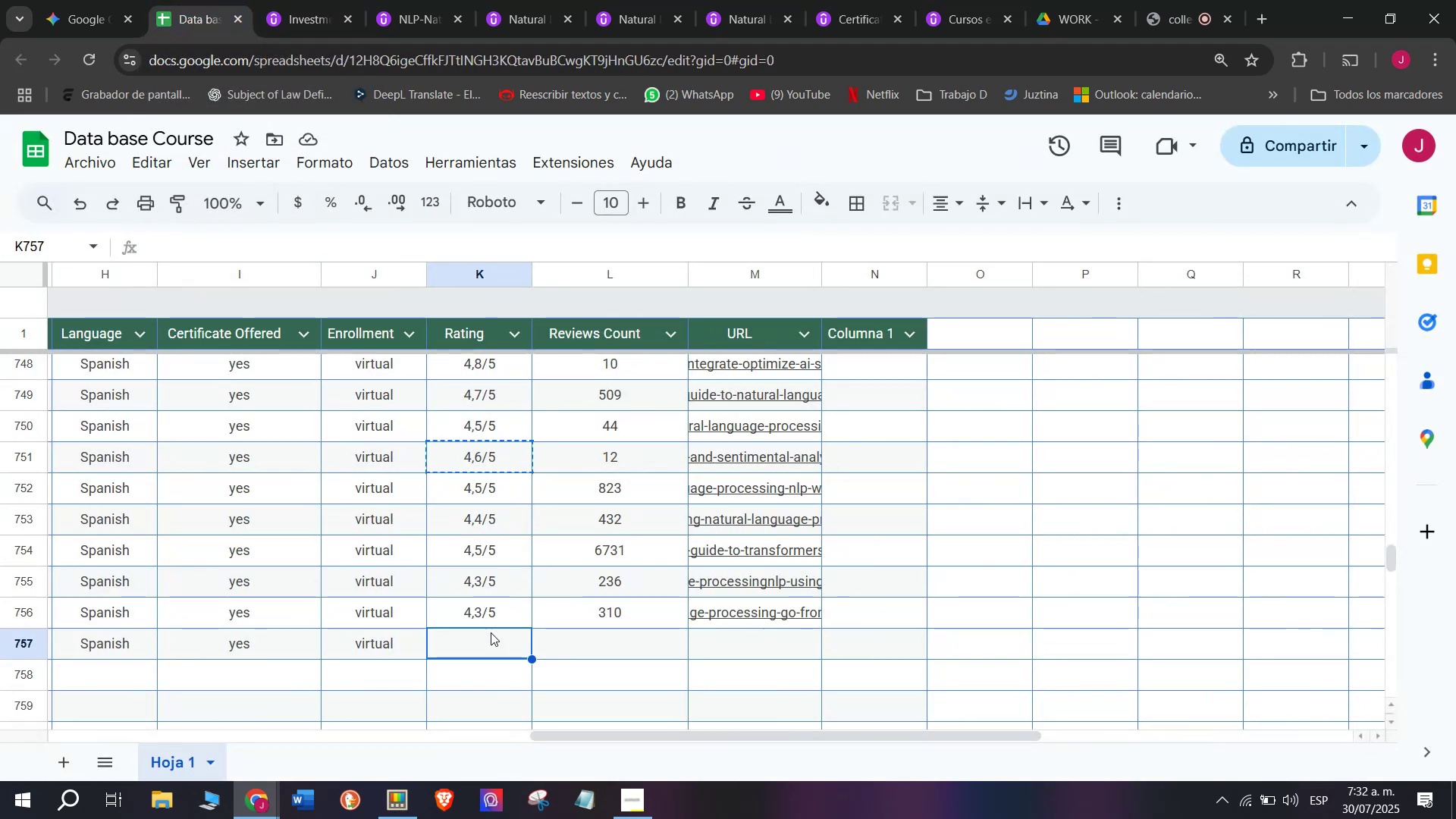 
key(Control+ControlLeft)
 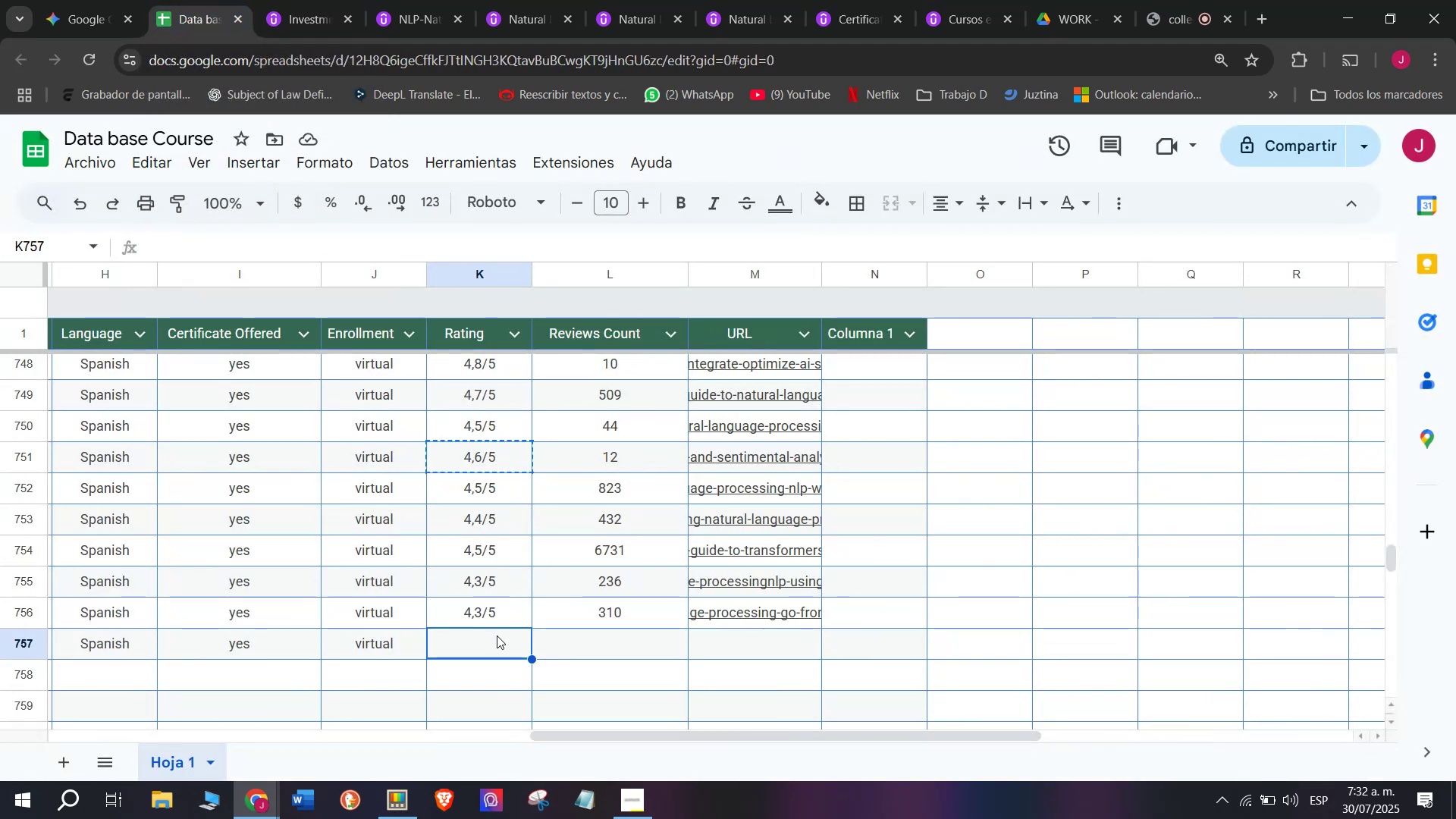 
key(Z)
 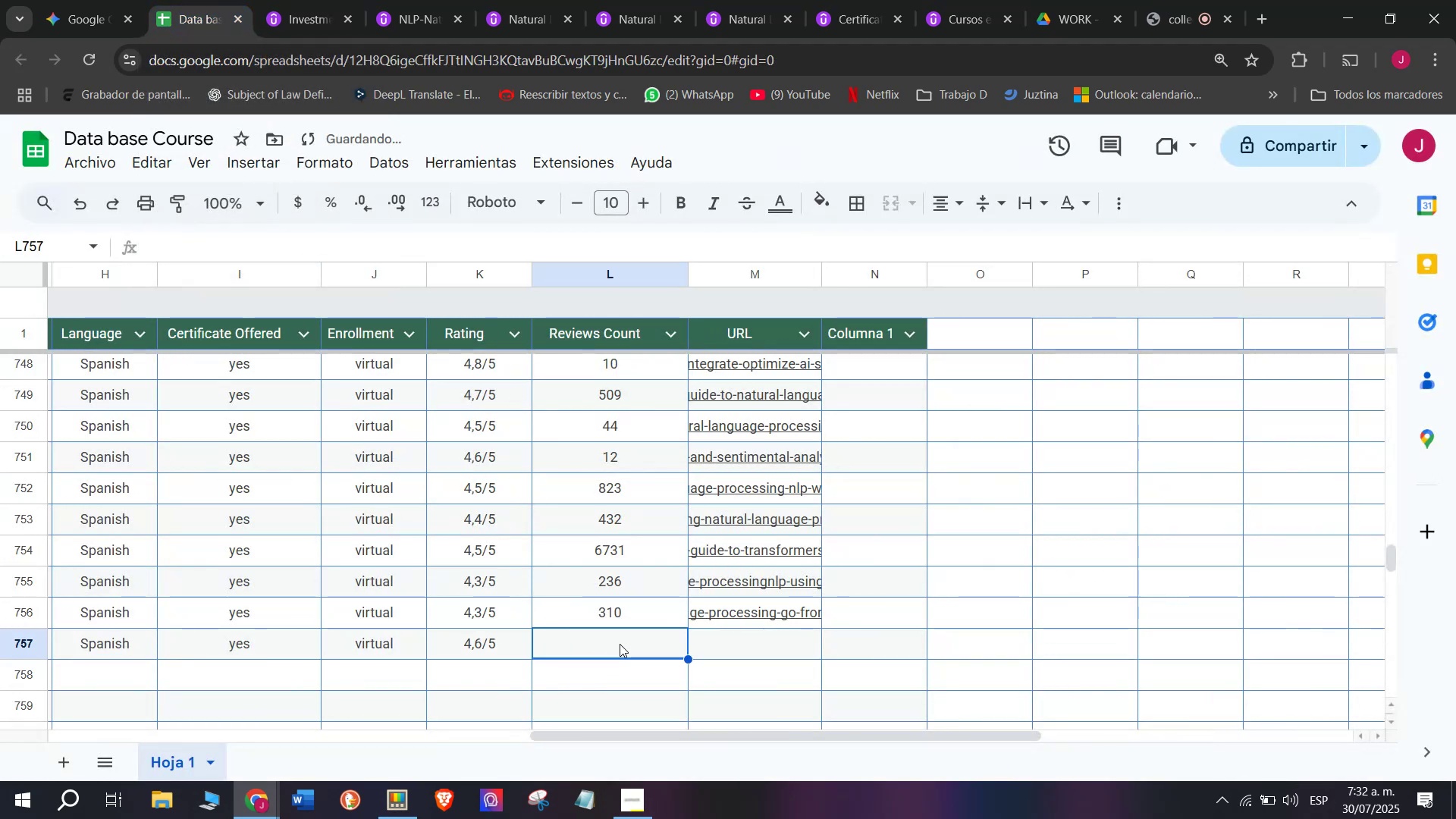 
key(Control+V)
 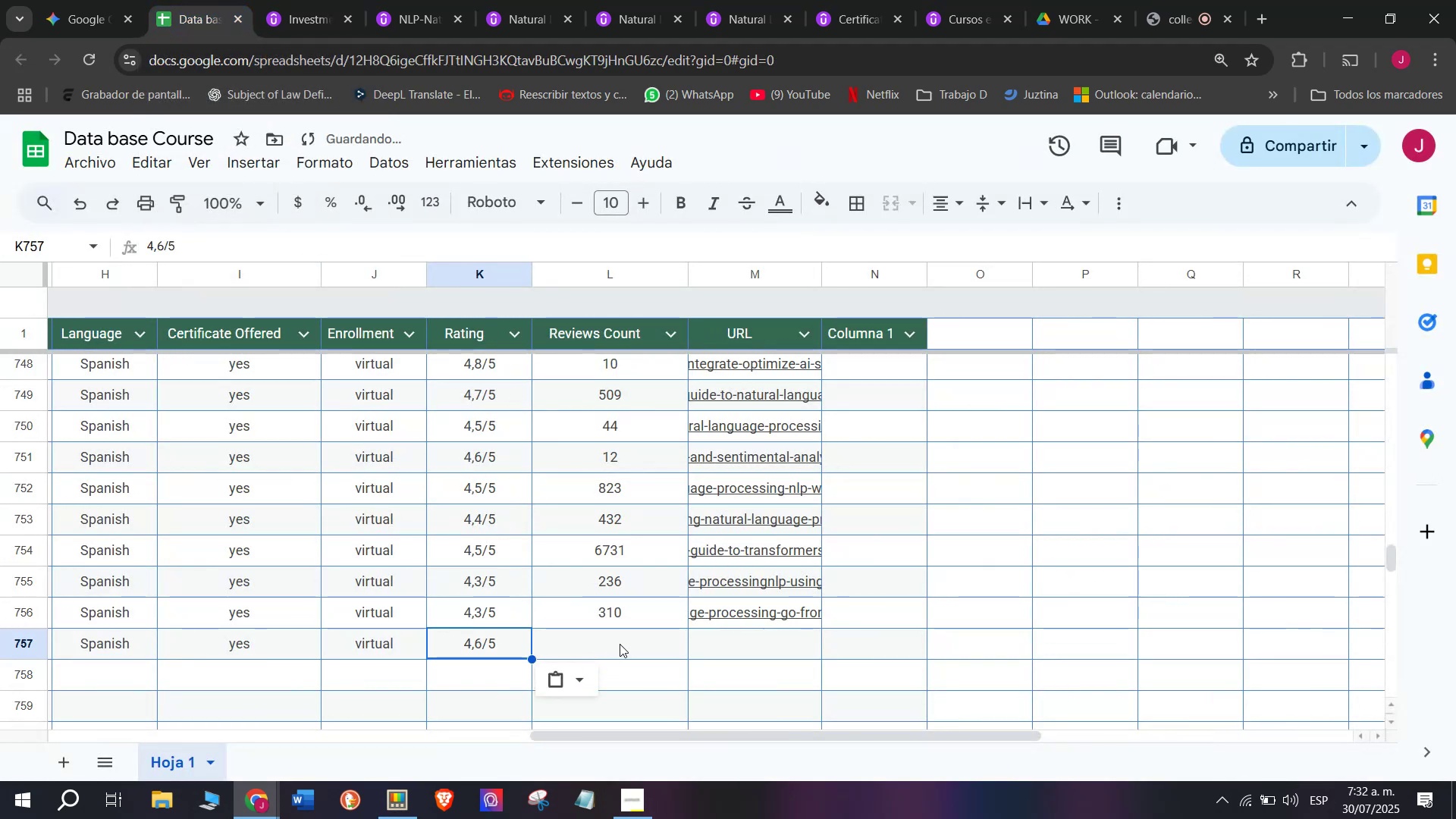 
left_click([620, 644])
 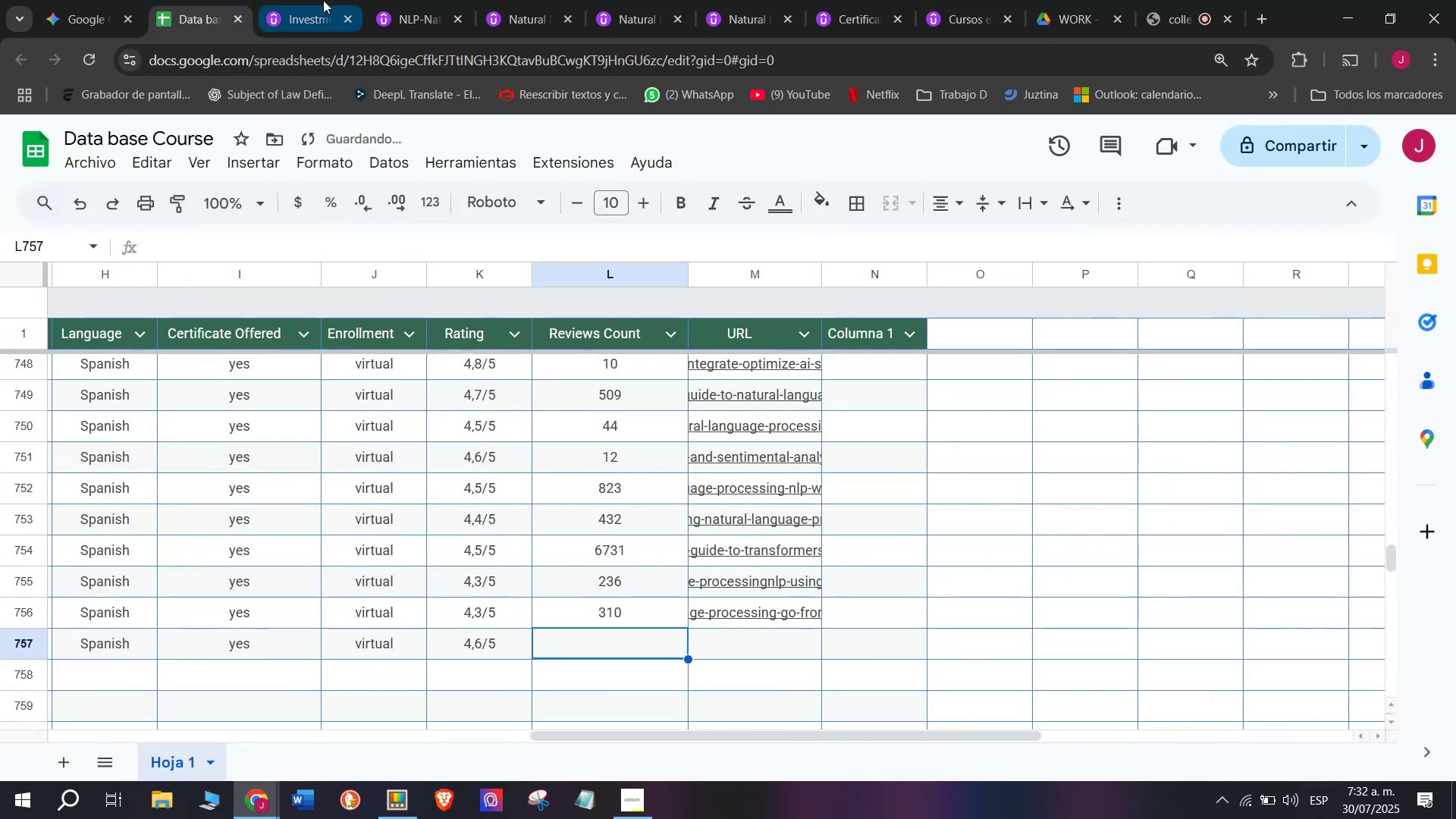 
left_click([320, 0])
 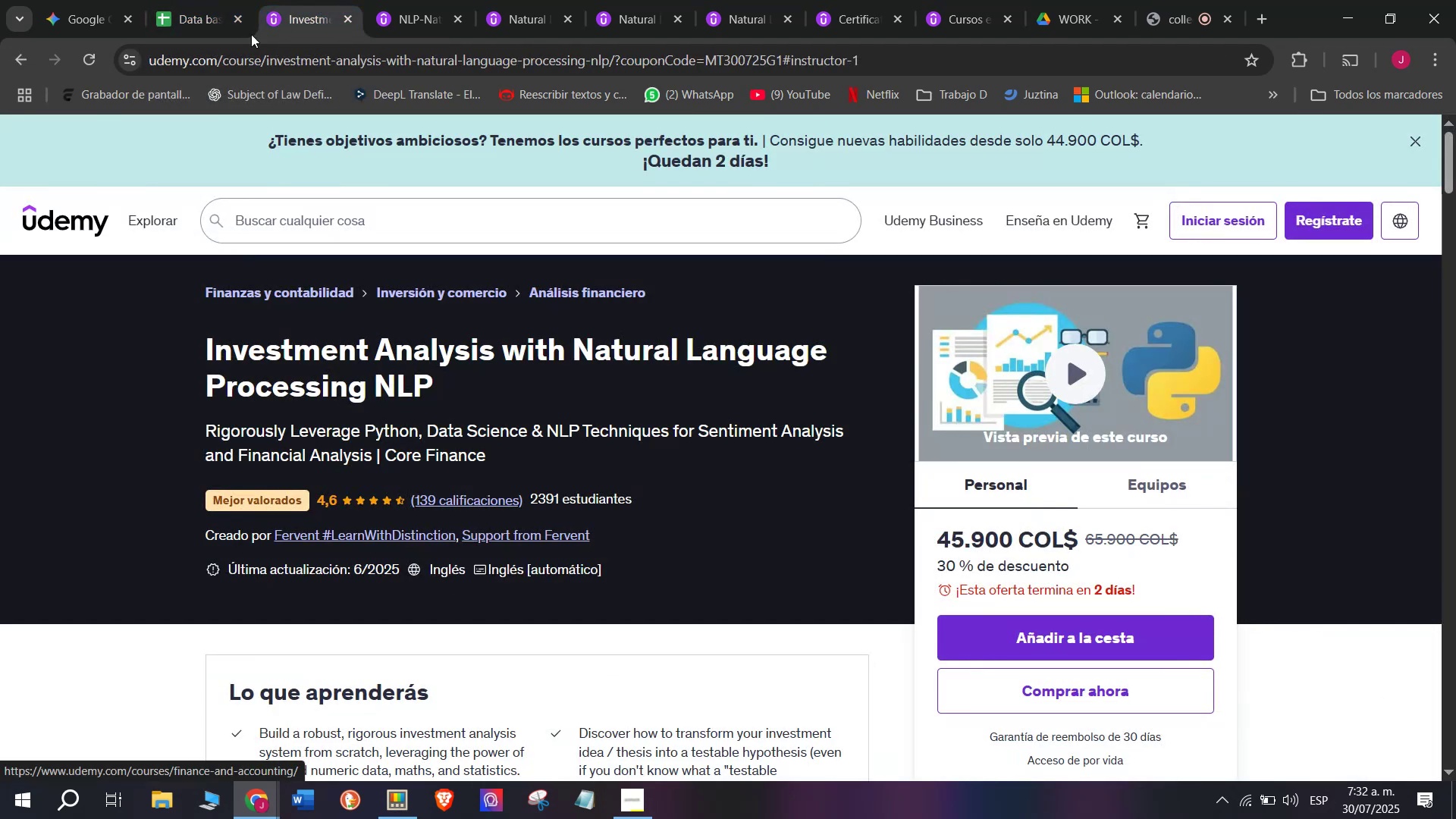 
left_click([180, 0])
 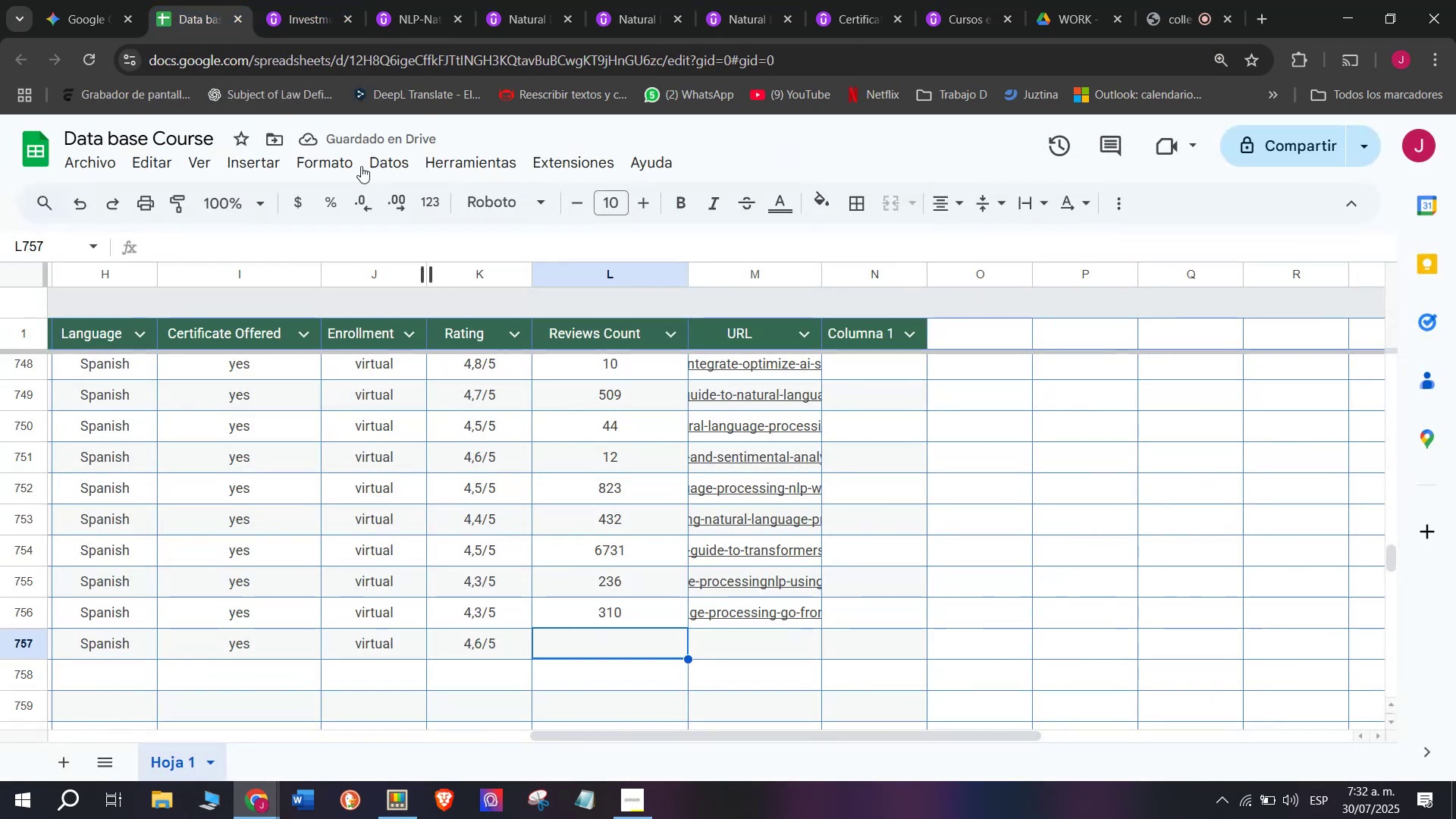 
left_click([297, 0])
 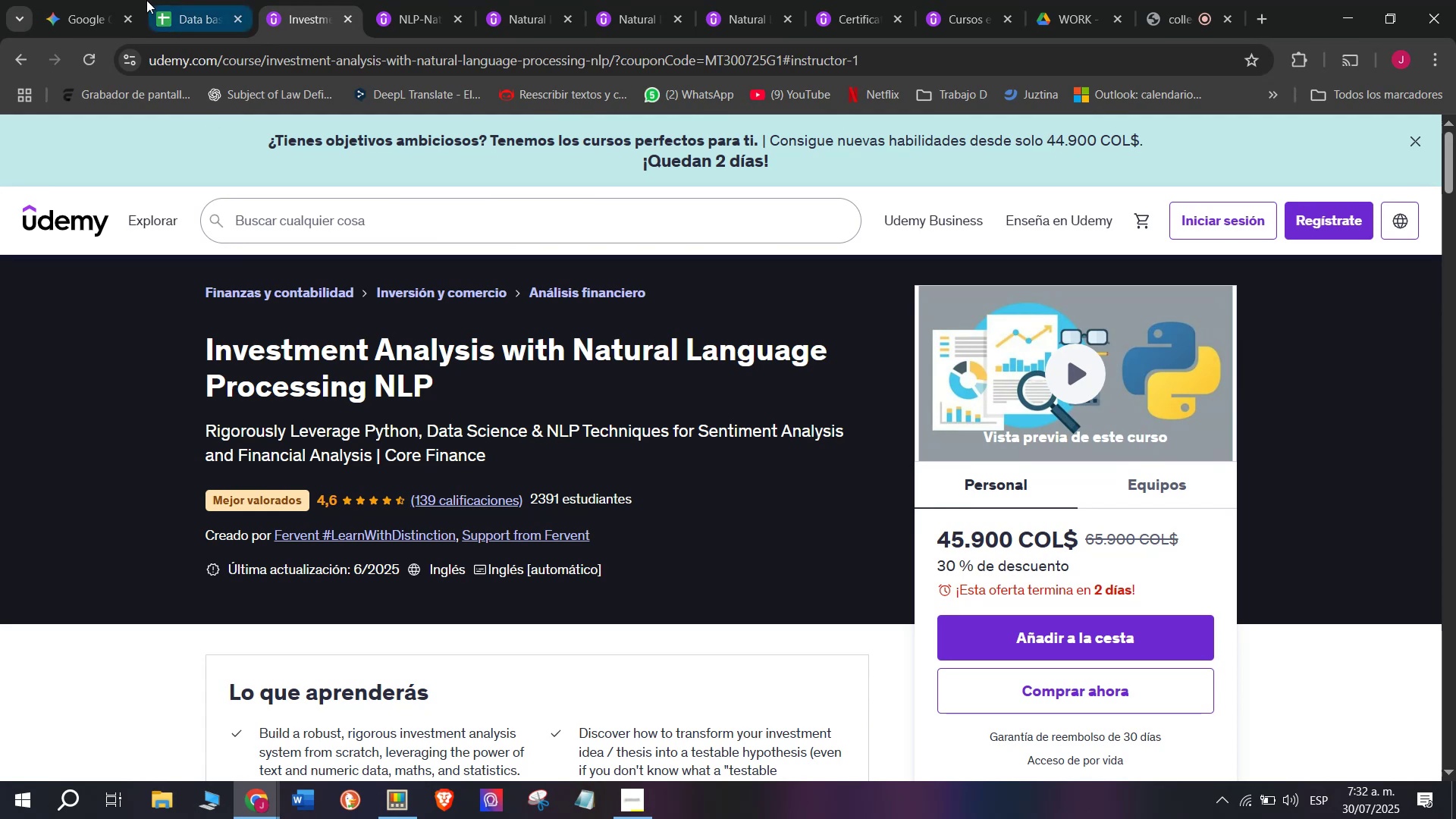 
left_click([168, 0])
 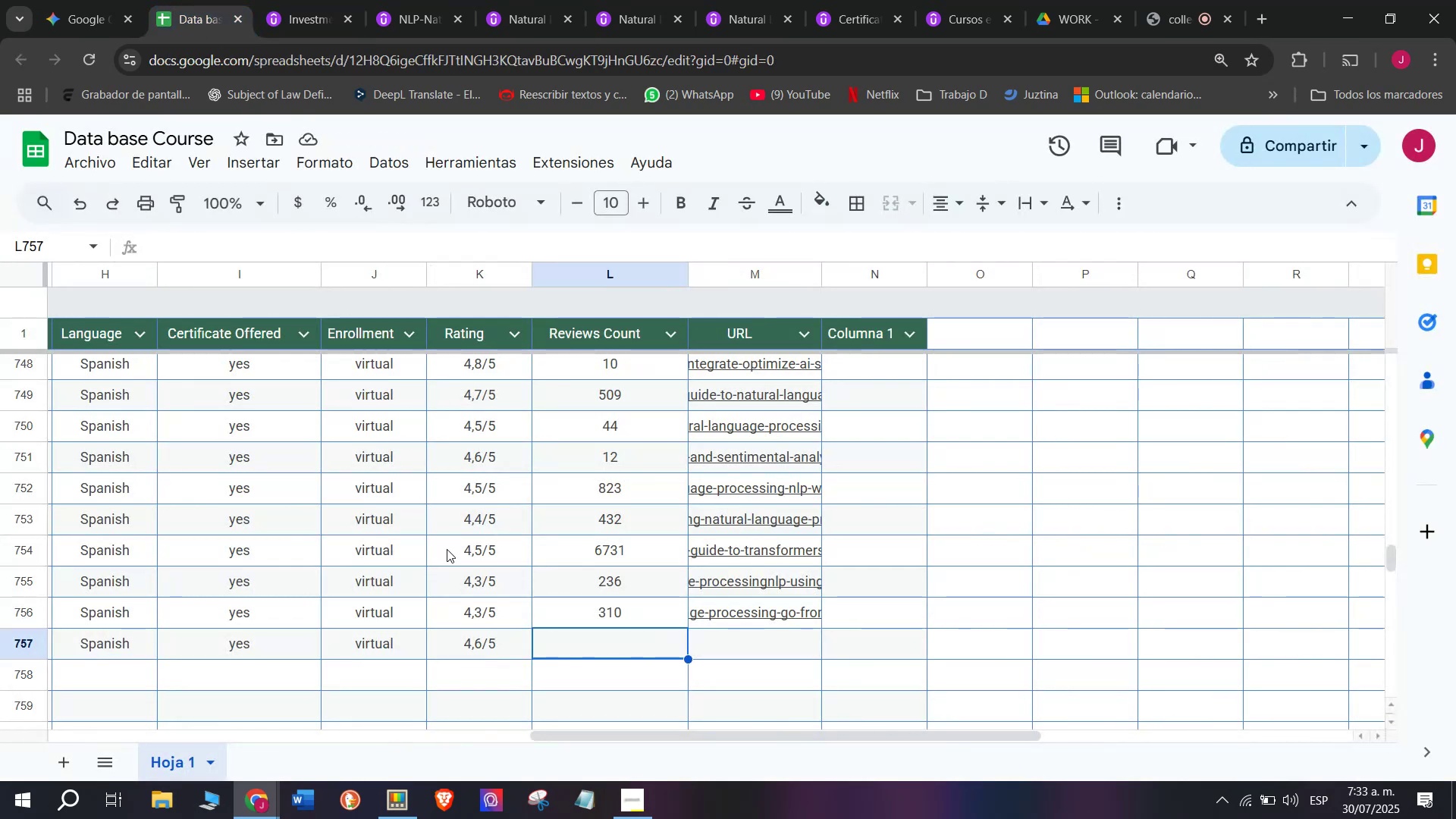 
type(139)
 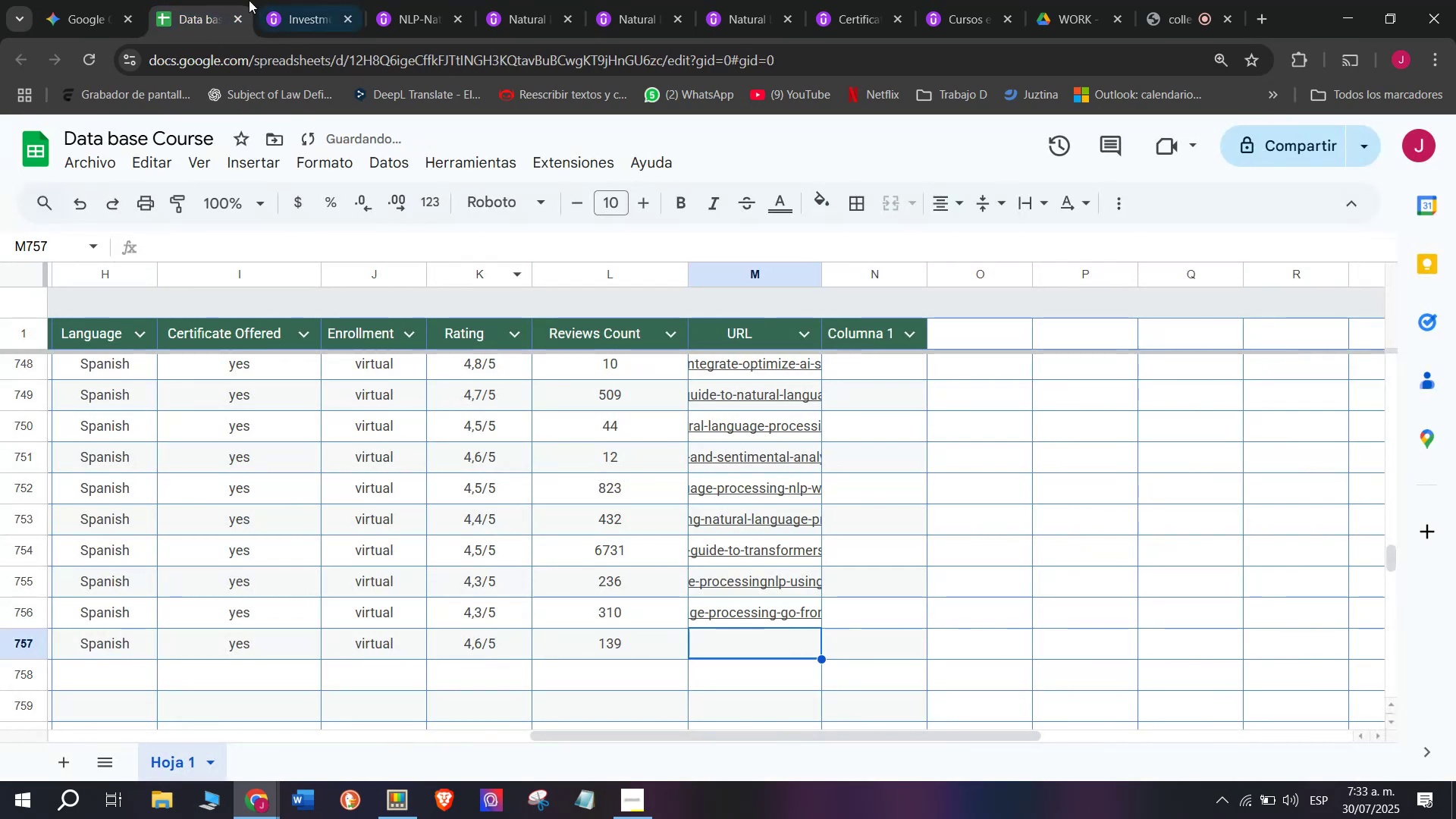 
left_click([292, 0])
 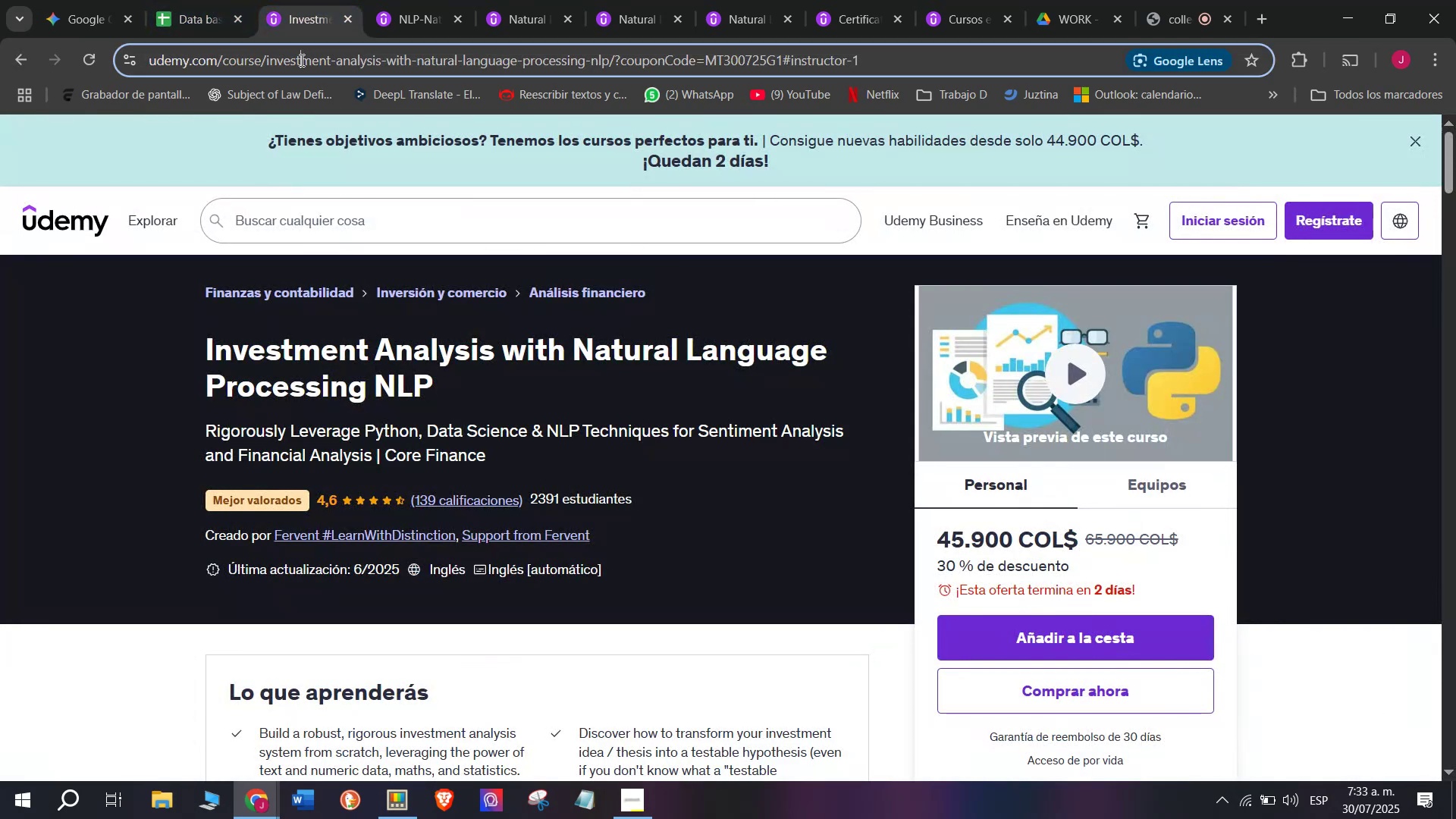 
double_click([300, 60])
 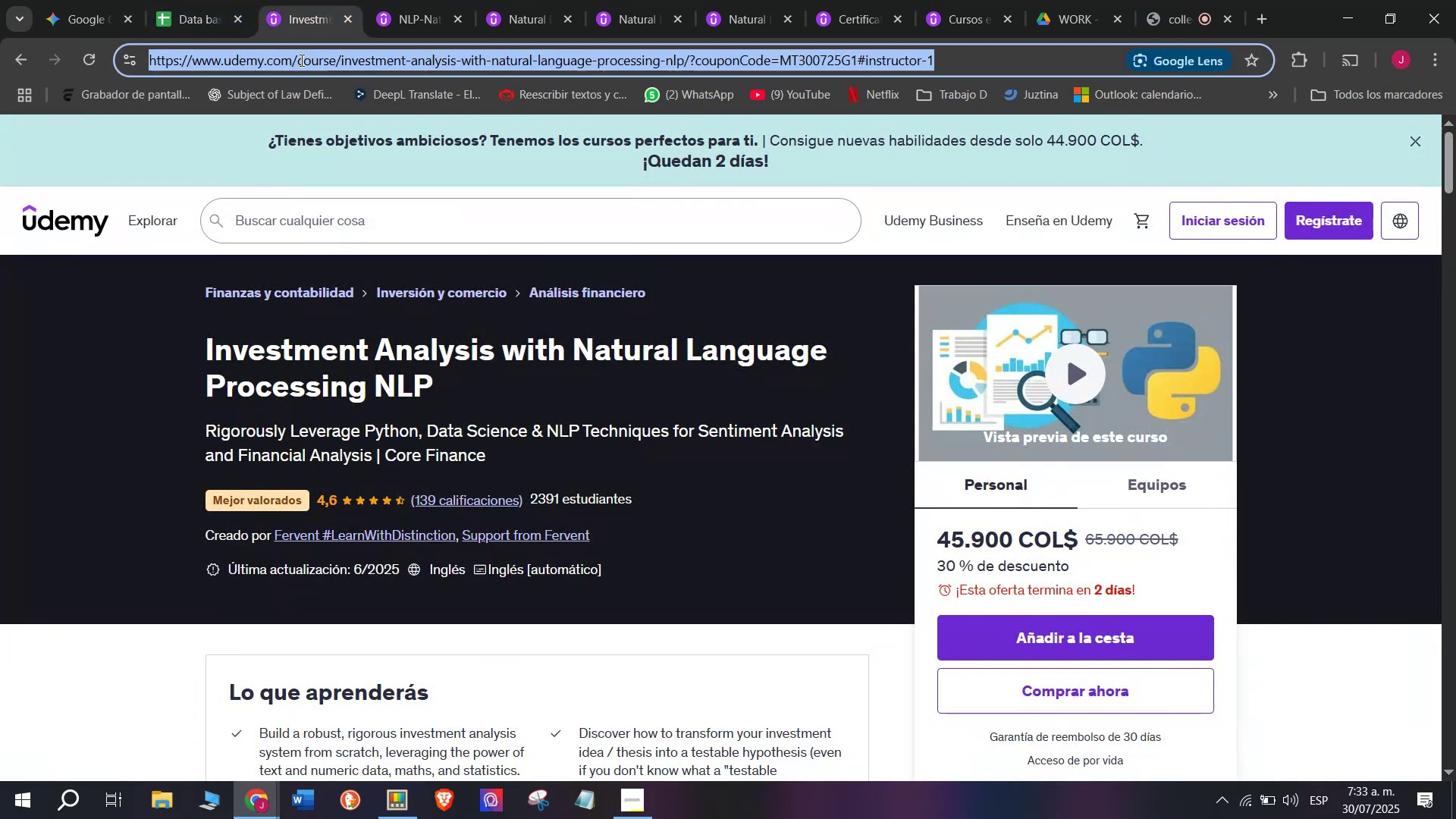 
triple_click([300, 60])
 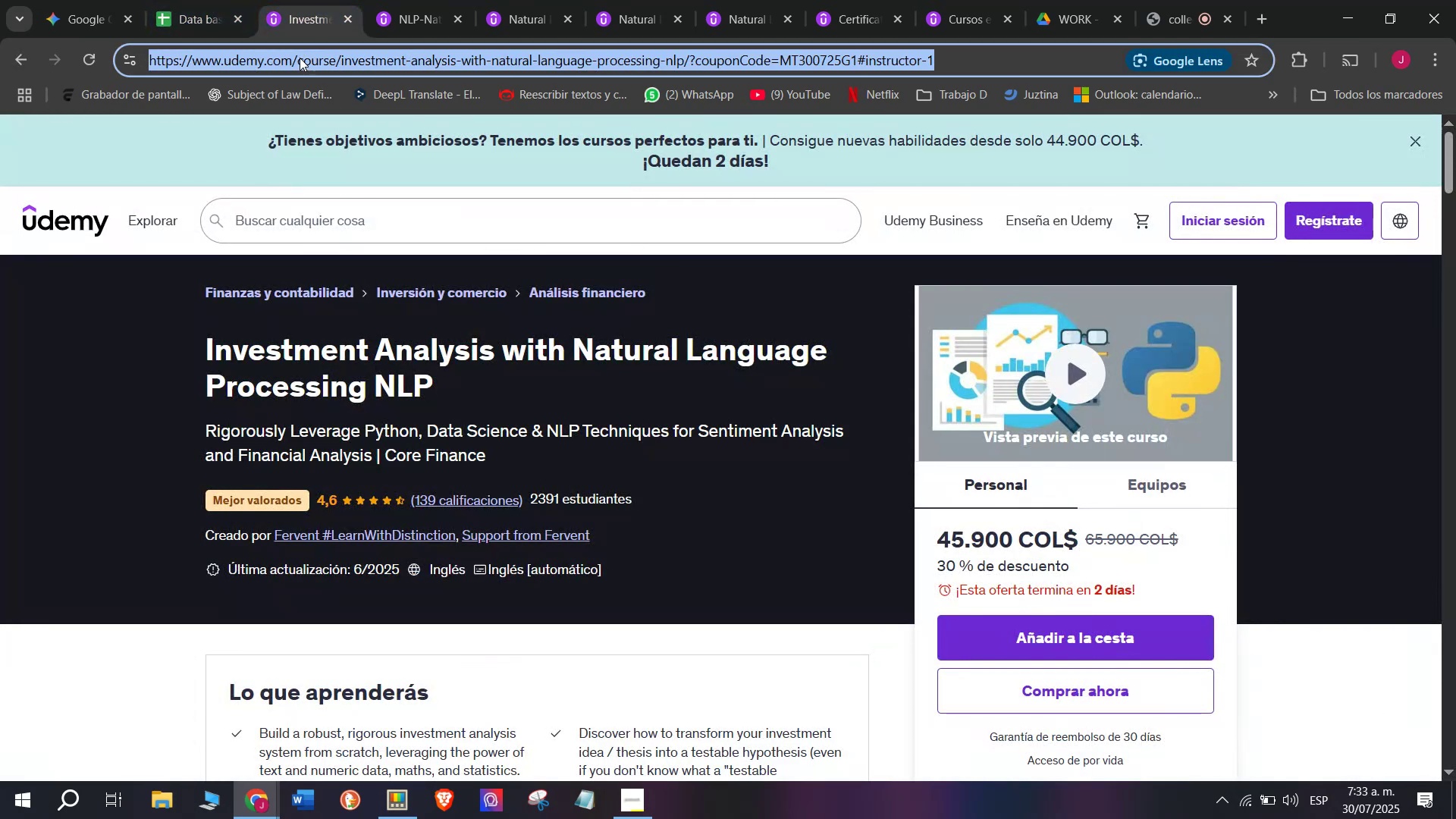 
key(Control+ControlLeft)
 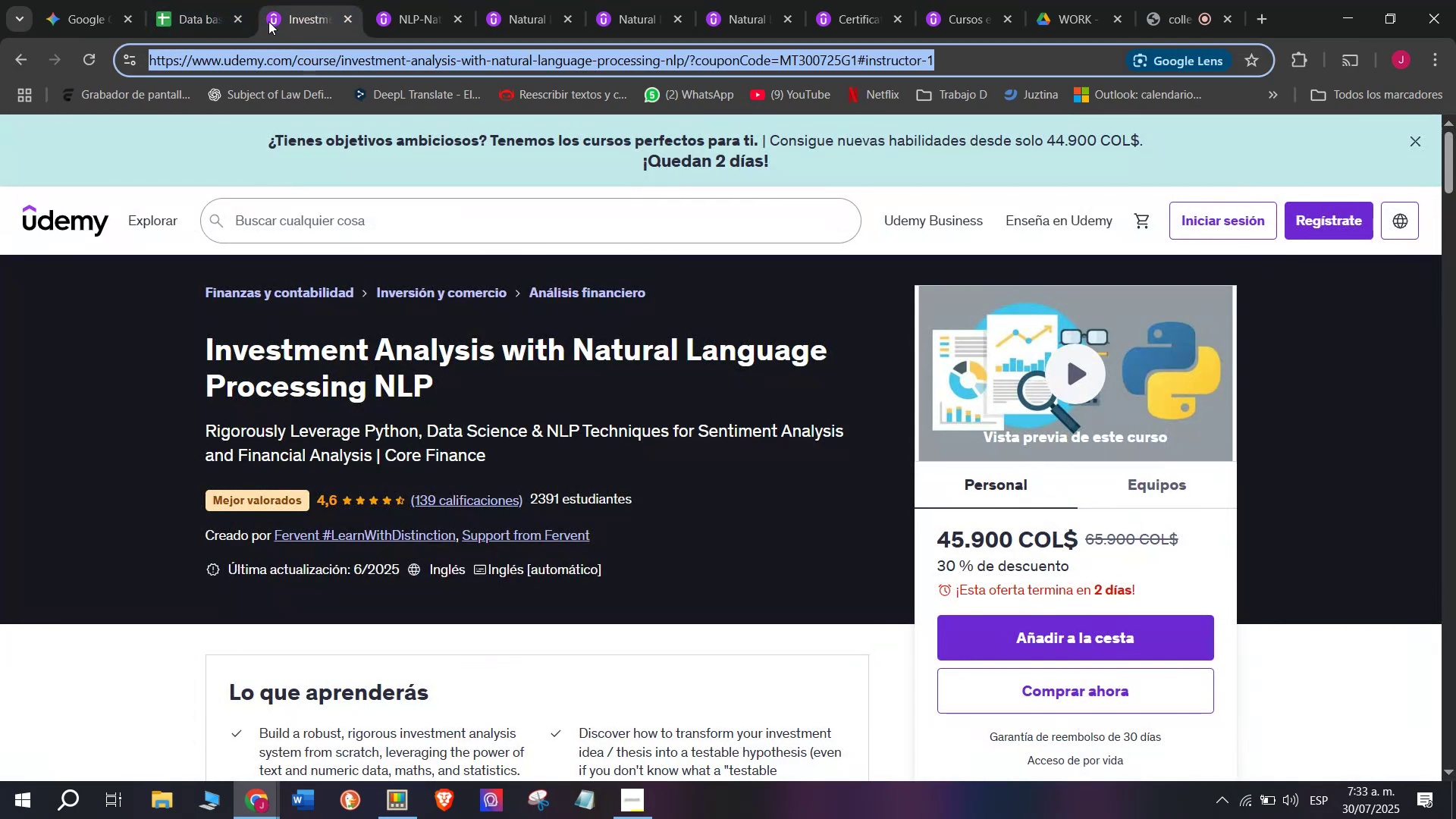 
key(Break)
 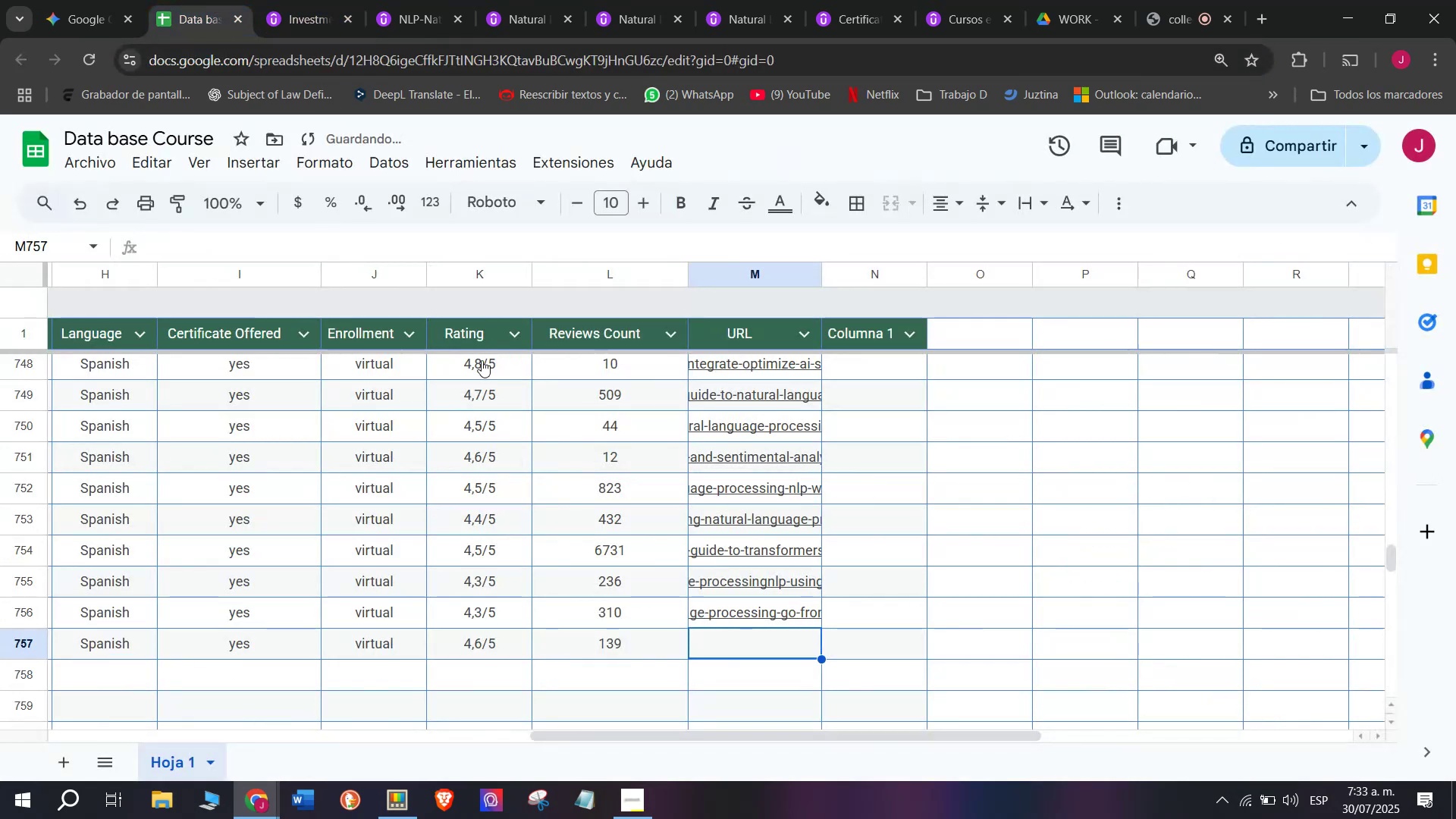 
key(Control+C)
 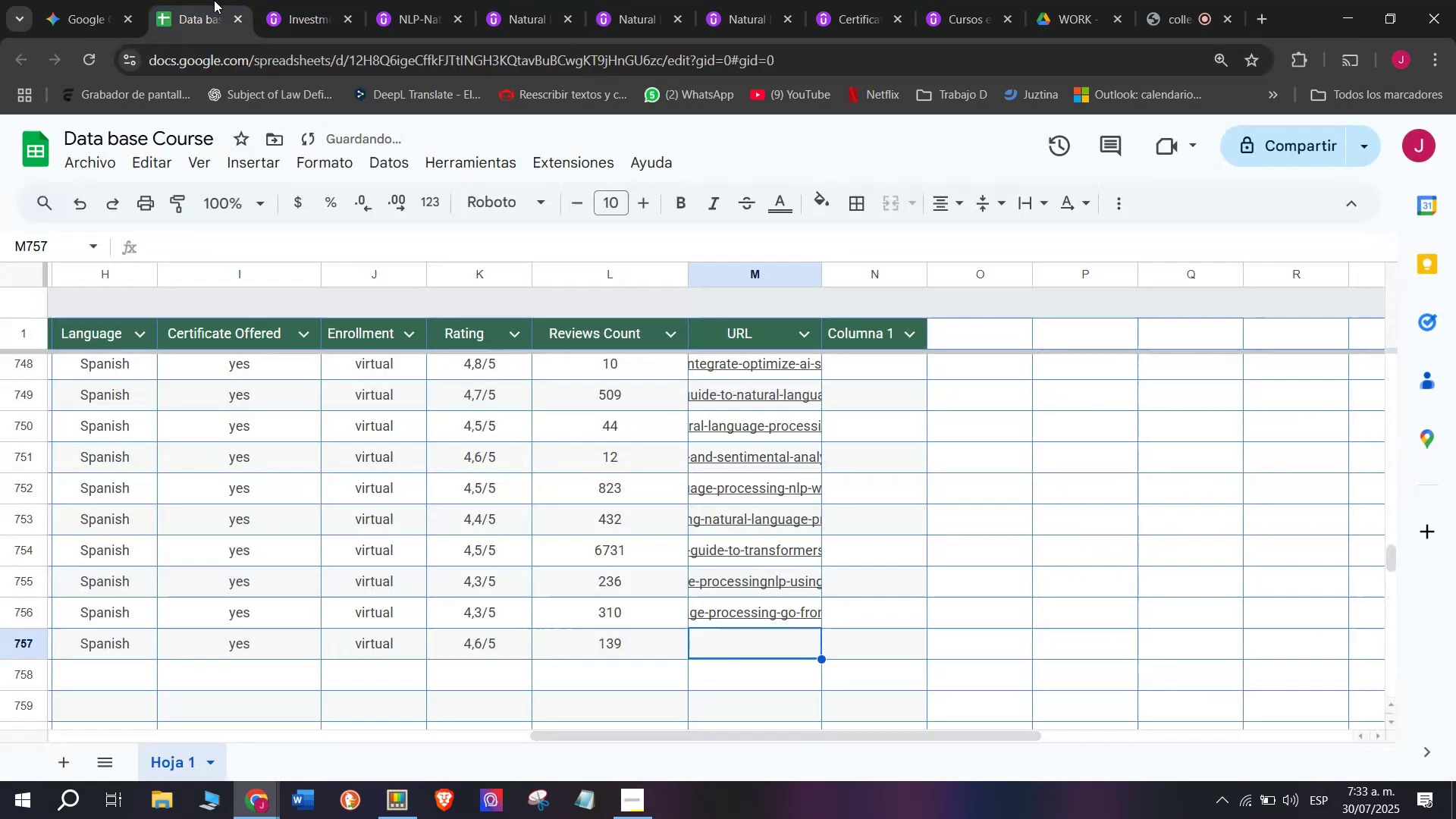 
triple_click([214, 0])
 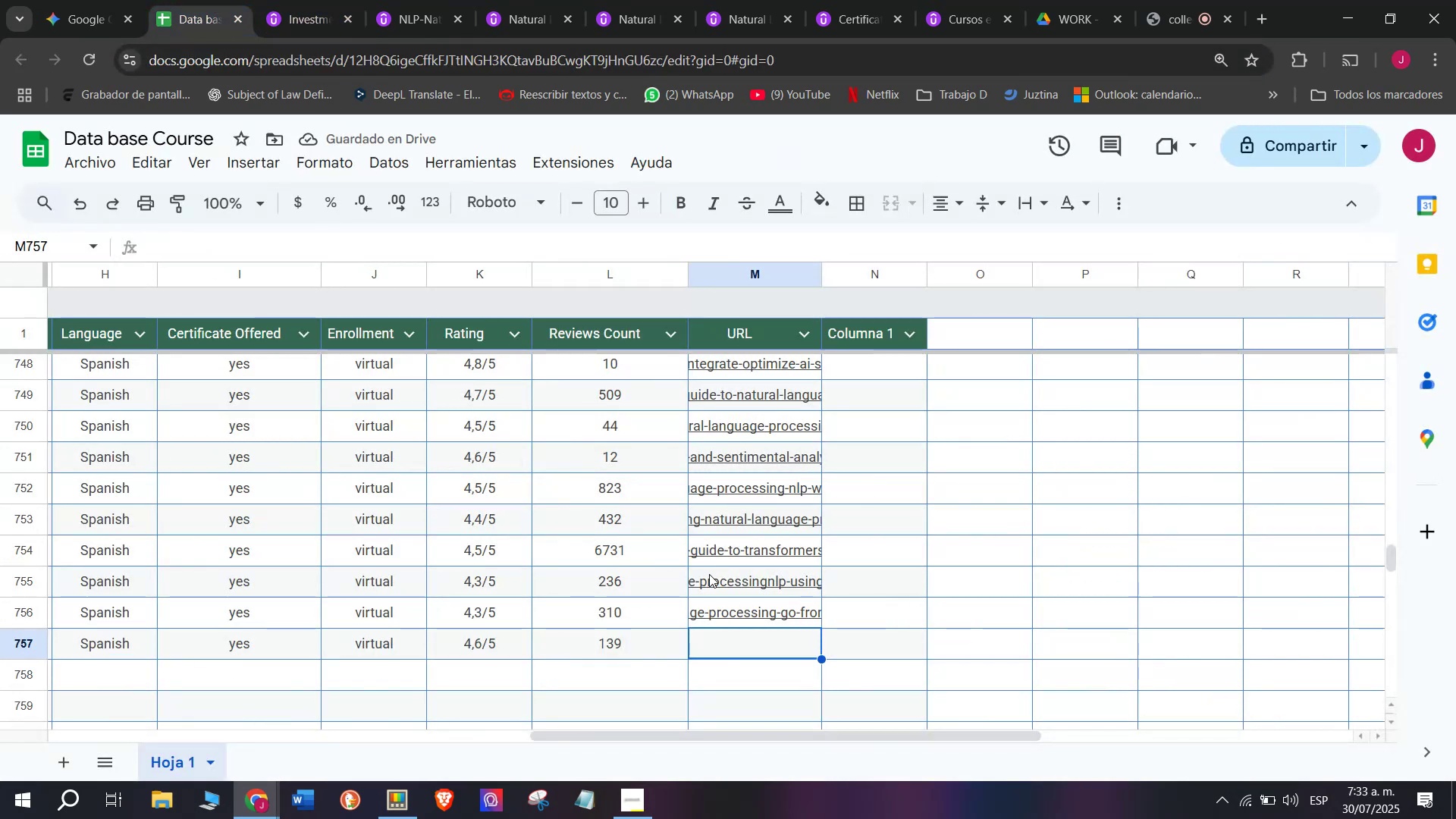 
key(Control+ControlLeft)
 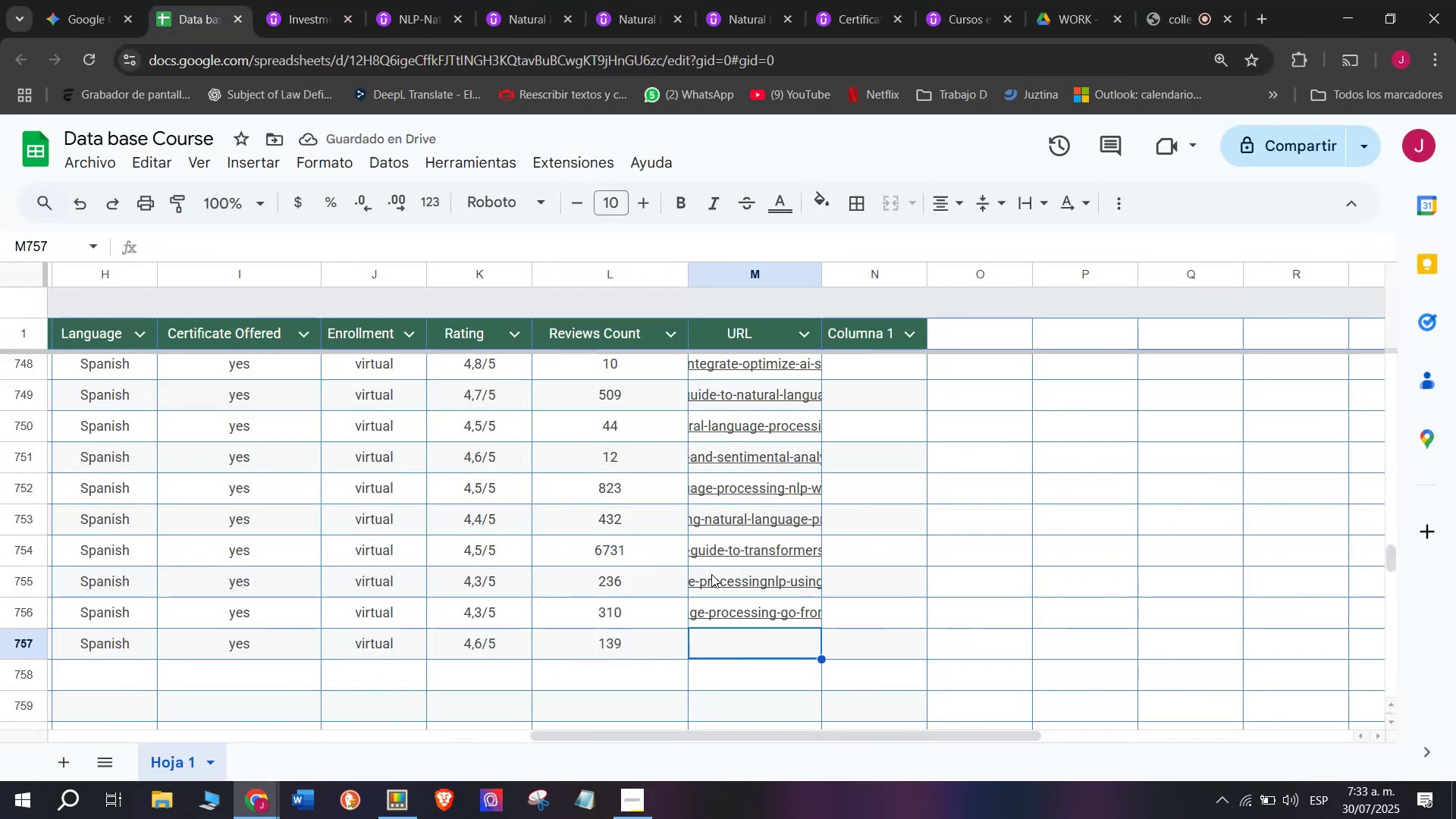 
key(Z)
 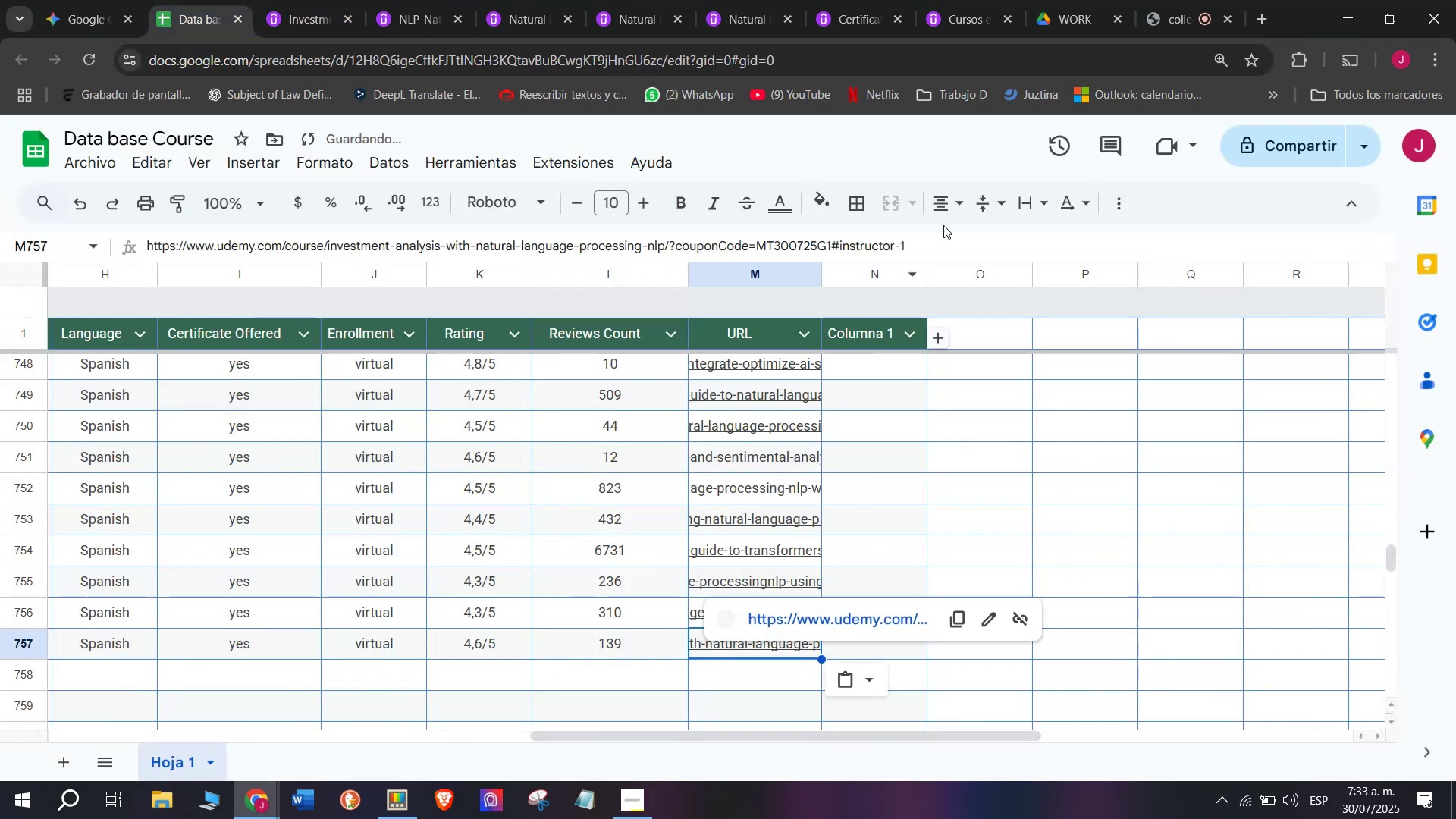 
key(Control+V)
 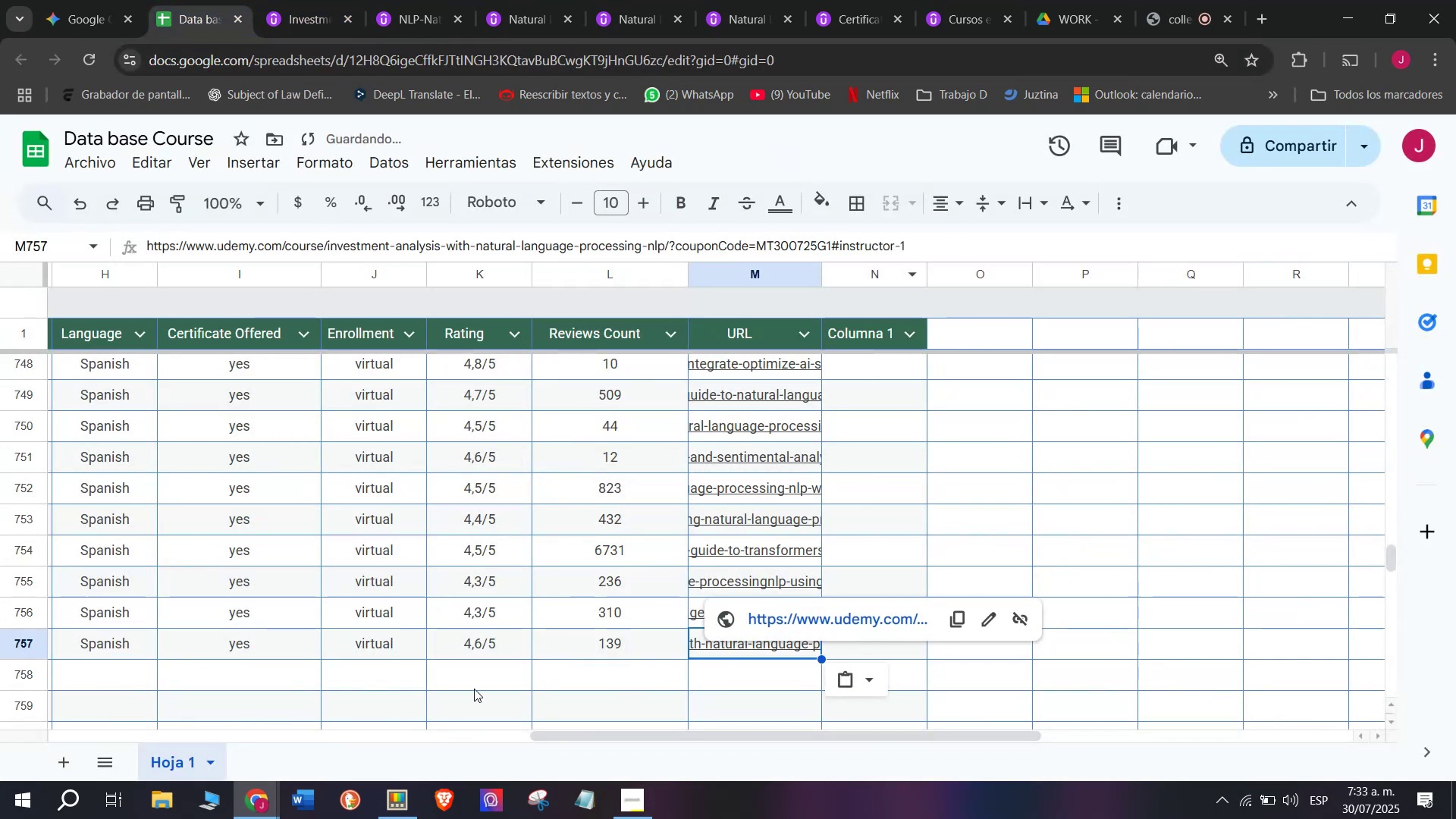 
left_click([444, 679])
 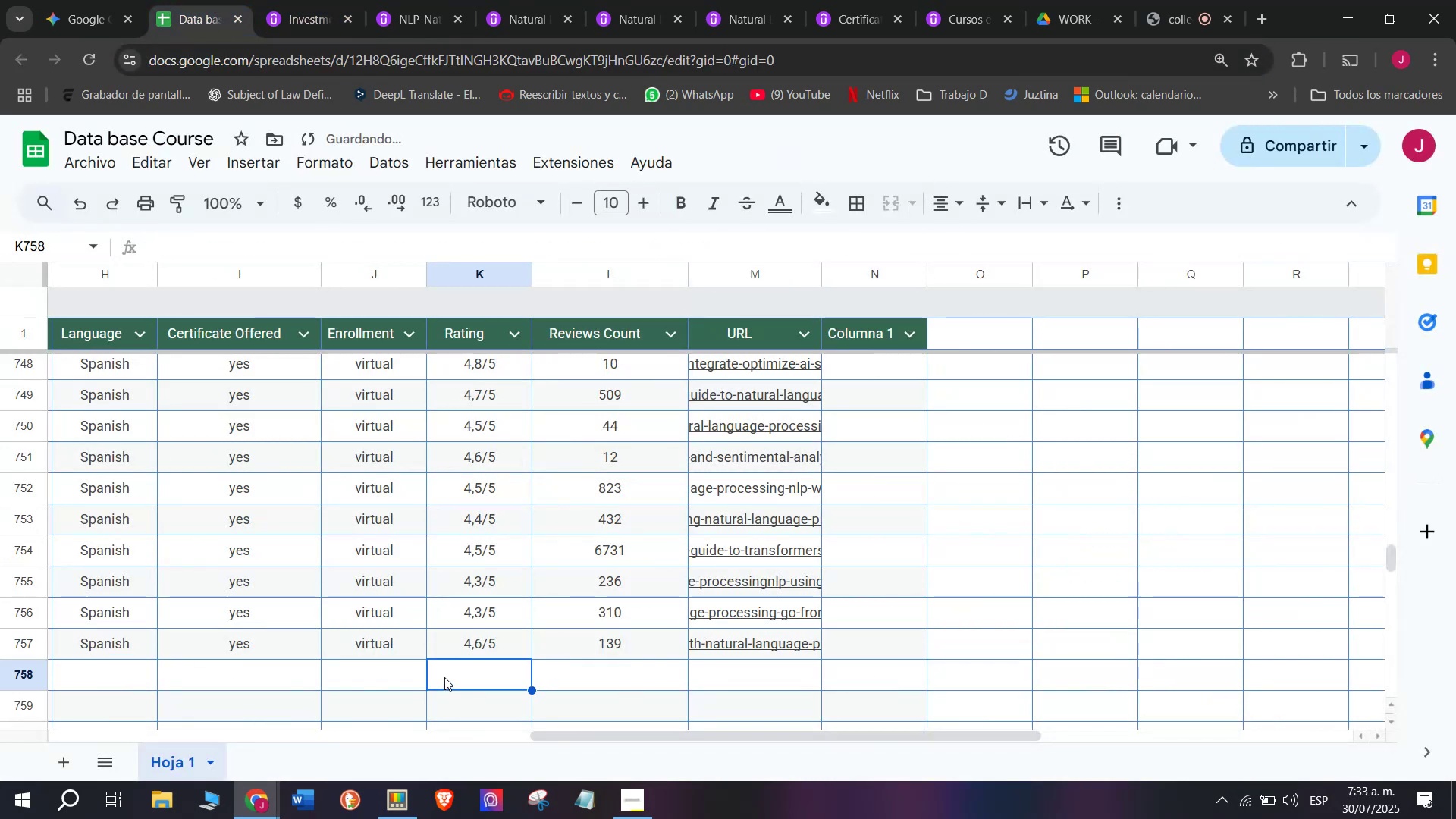 
scroll: coordinate [214, 674], scroll_direction: up, amount: 3.0
 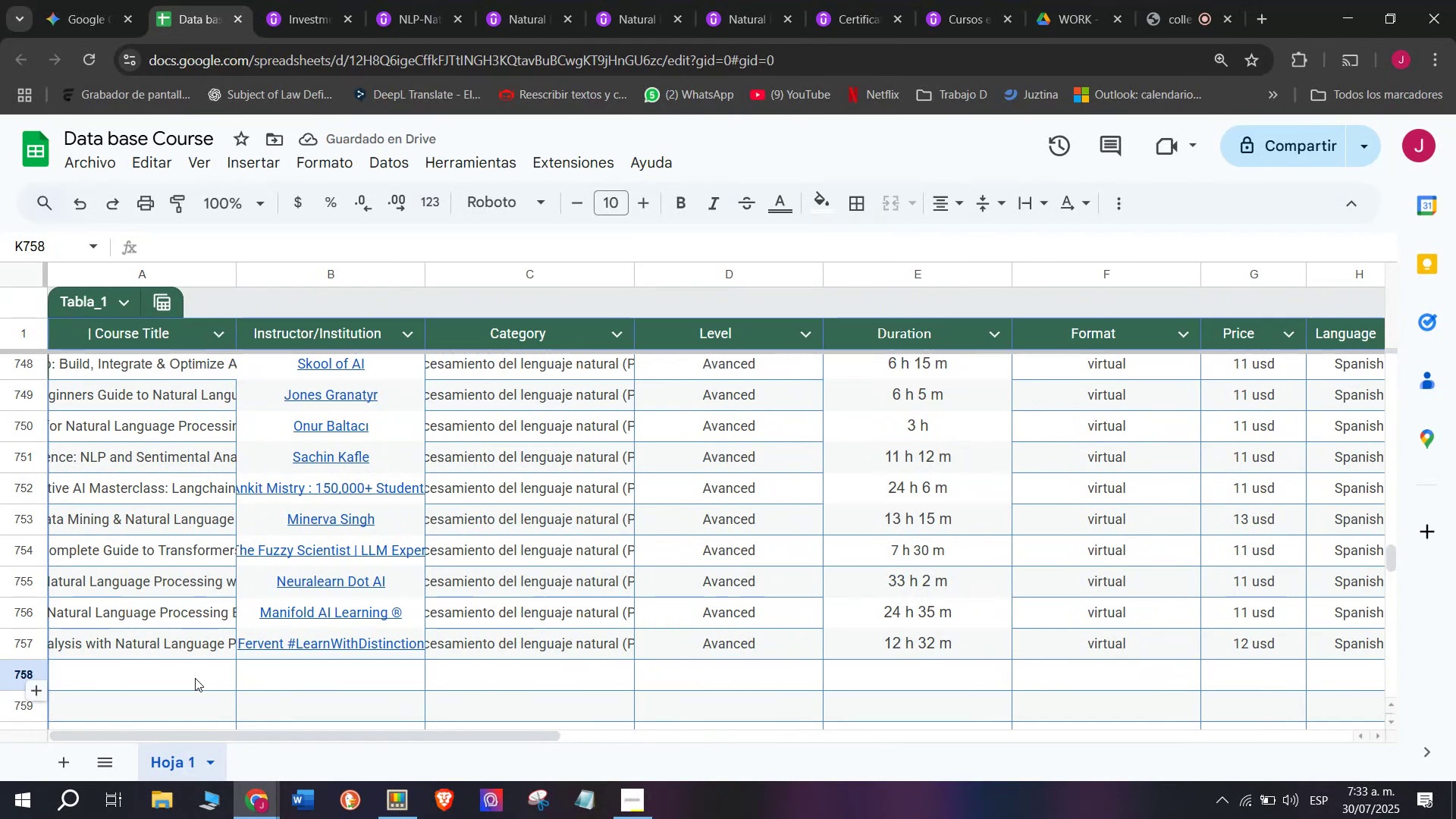 
left_click([195, 678])
 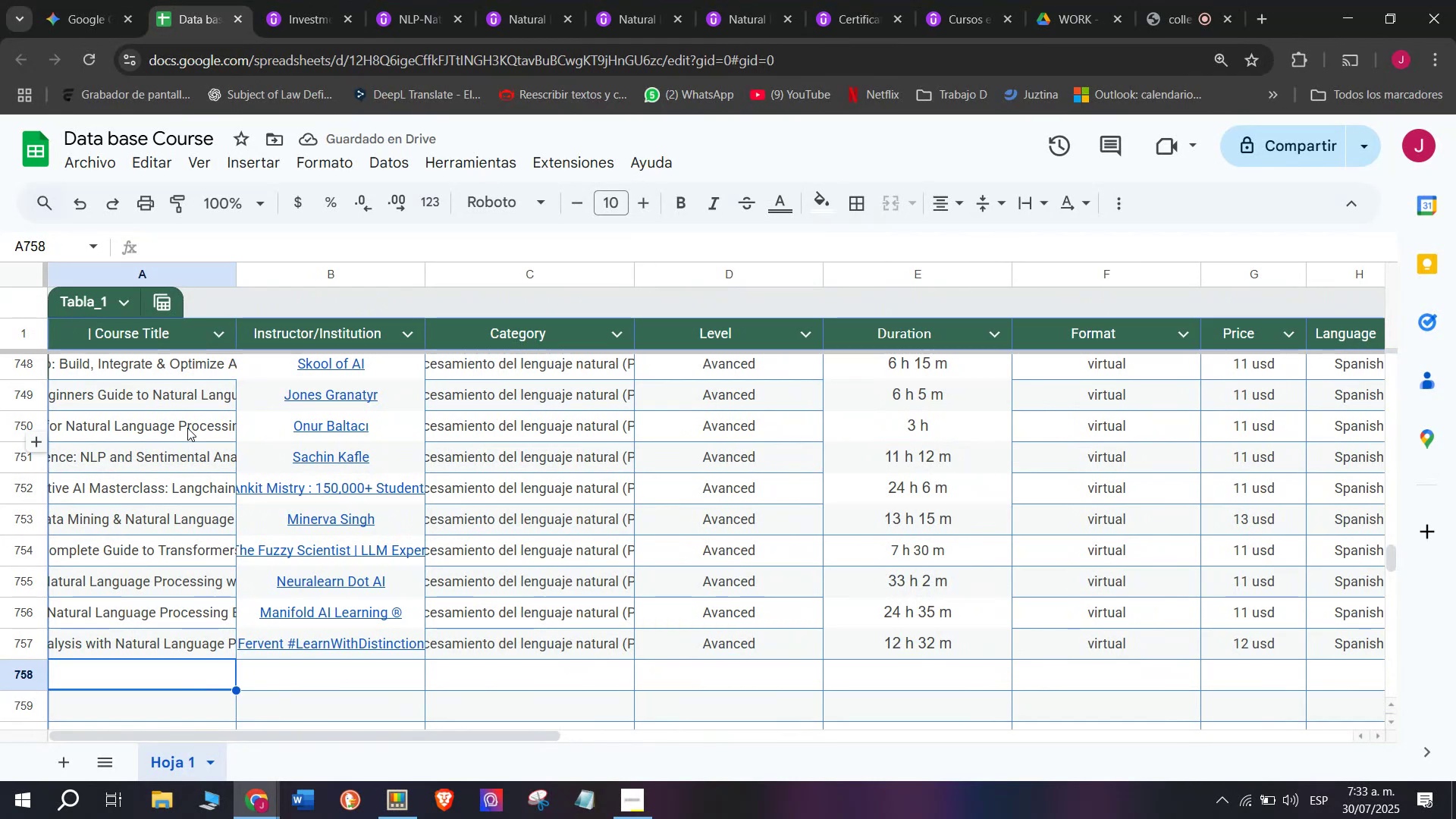 
scroll: coordinate [187, 428], scroll_direction: down, amount: 1.0
 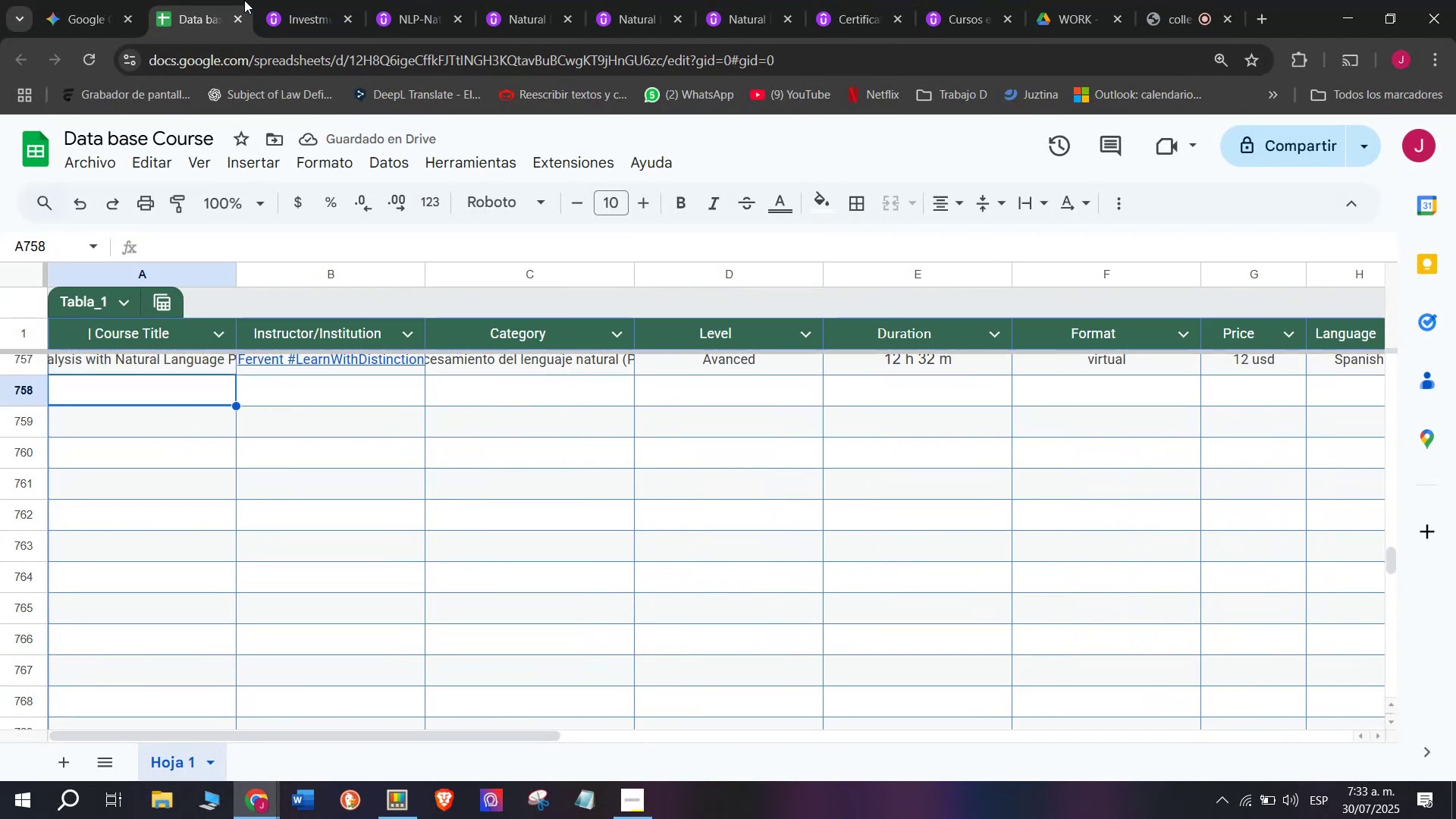 
left_click([295, 0])
 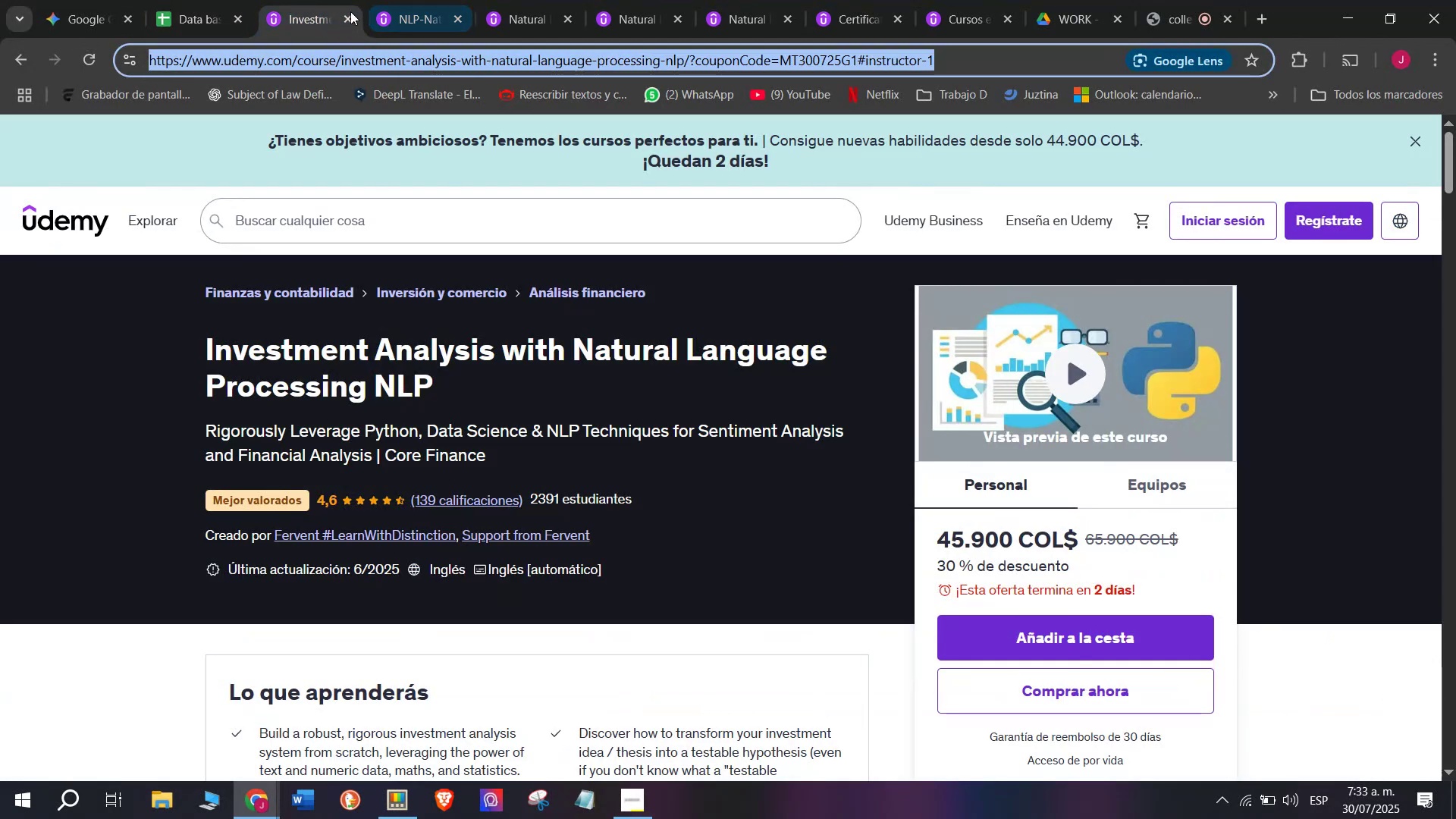 
left_click([347, 12])
 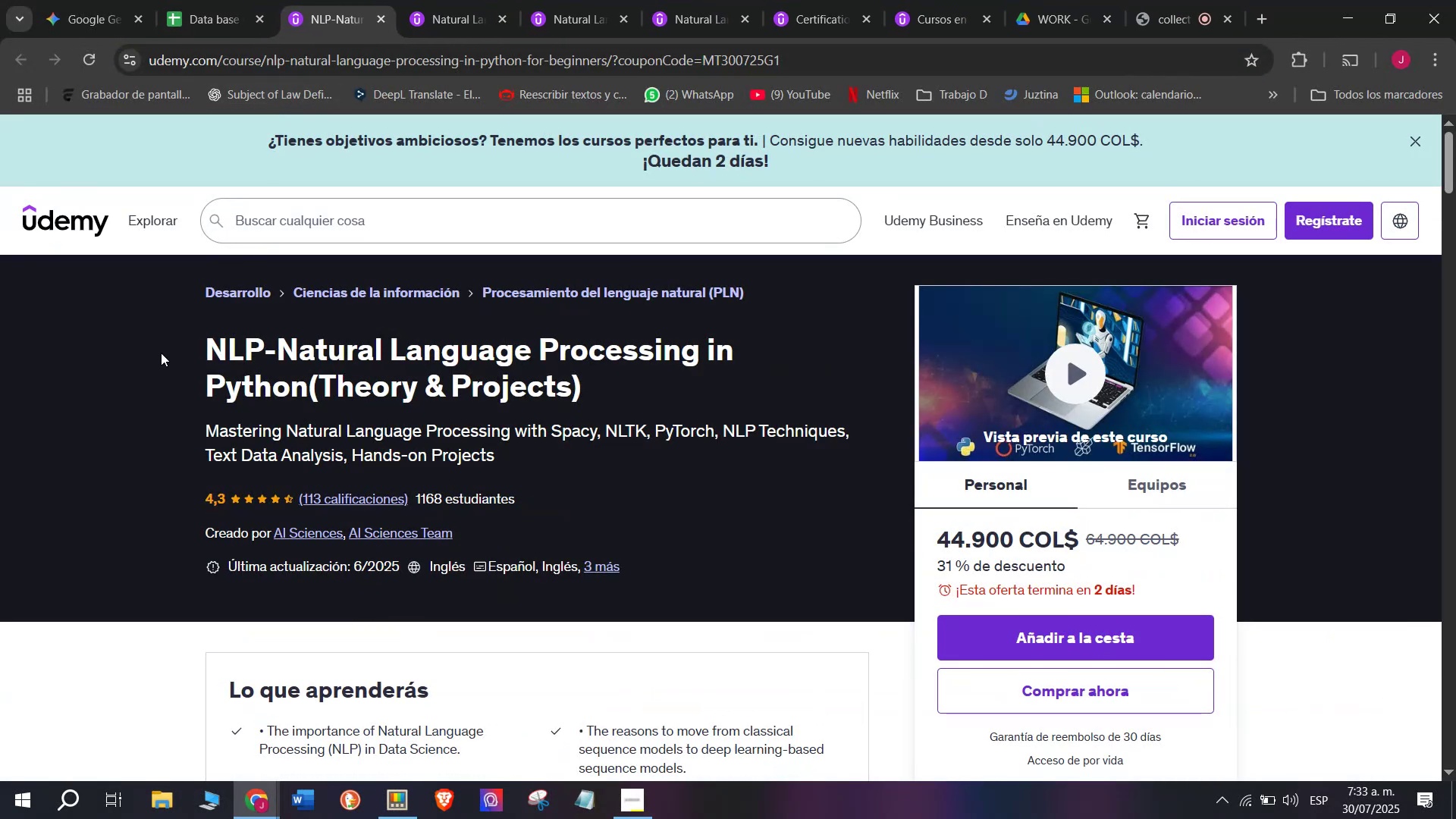 
left_click_drag(start_coordinate=[187, 337], to_coordinate=[606, 394])
 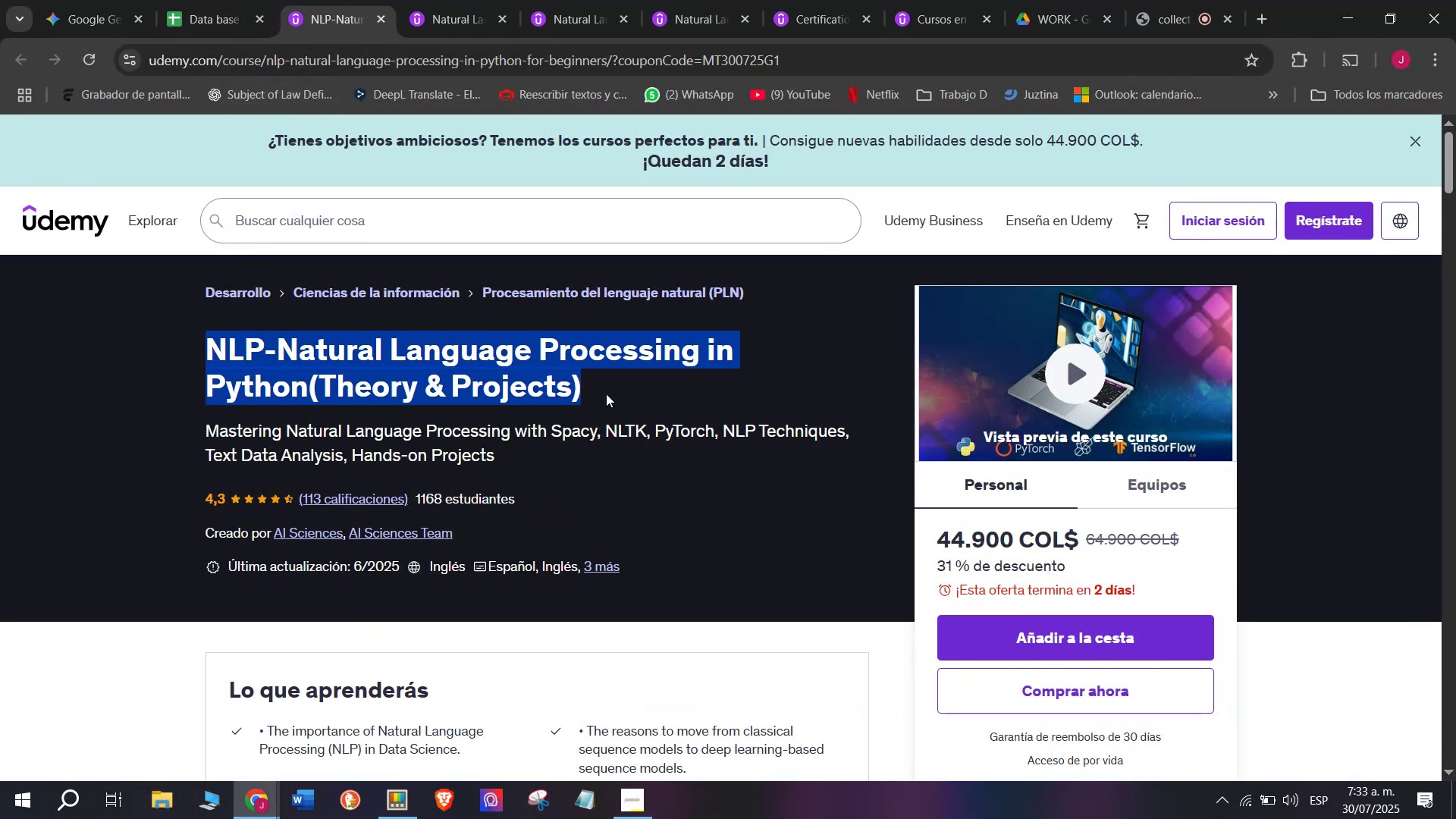 
key(Break)
 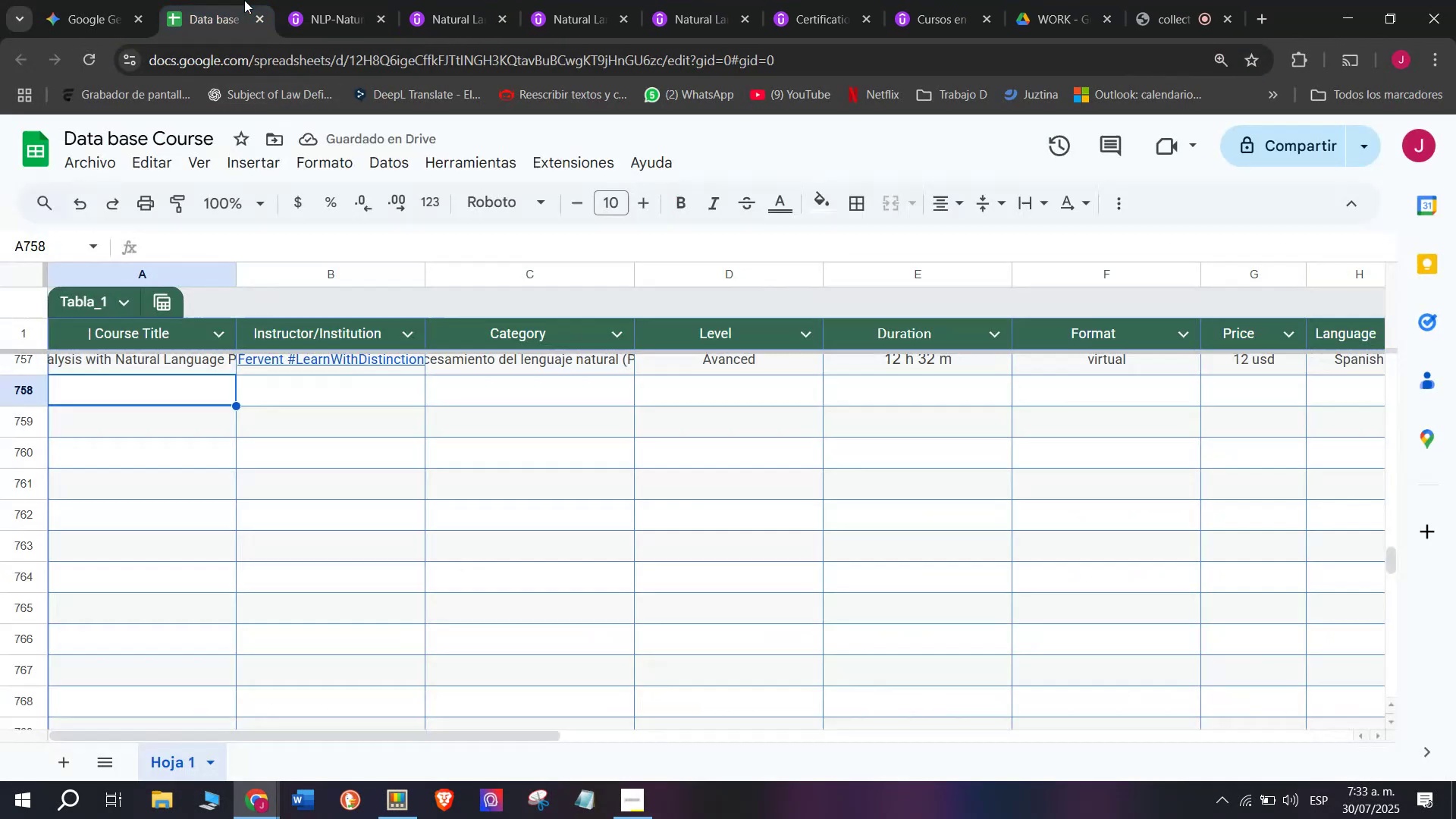 
key(Control+ControlLeft)
 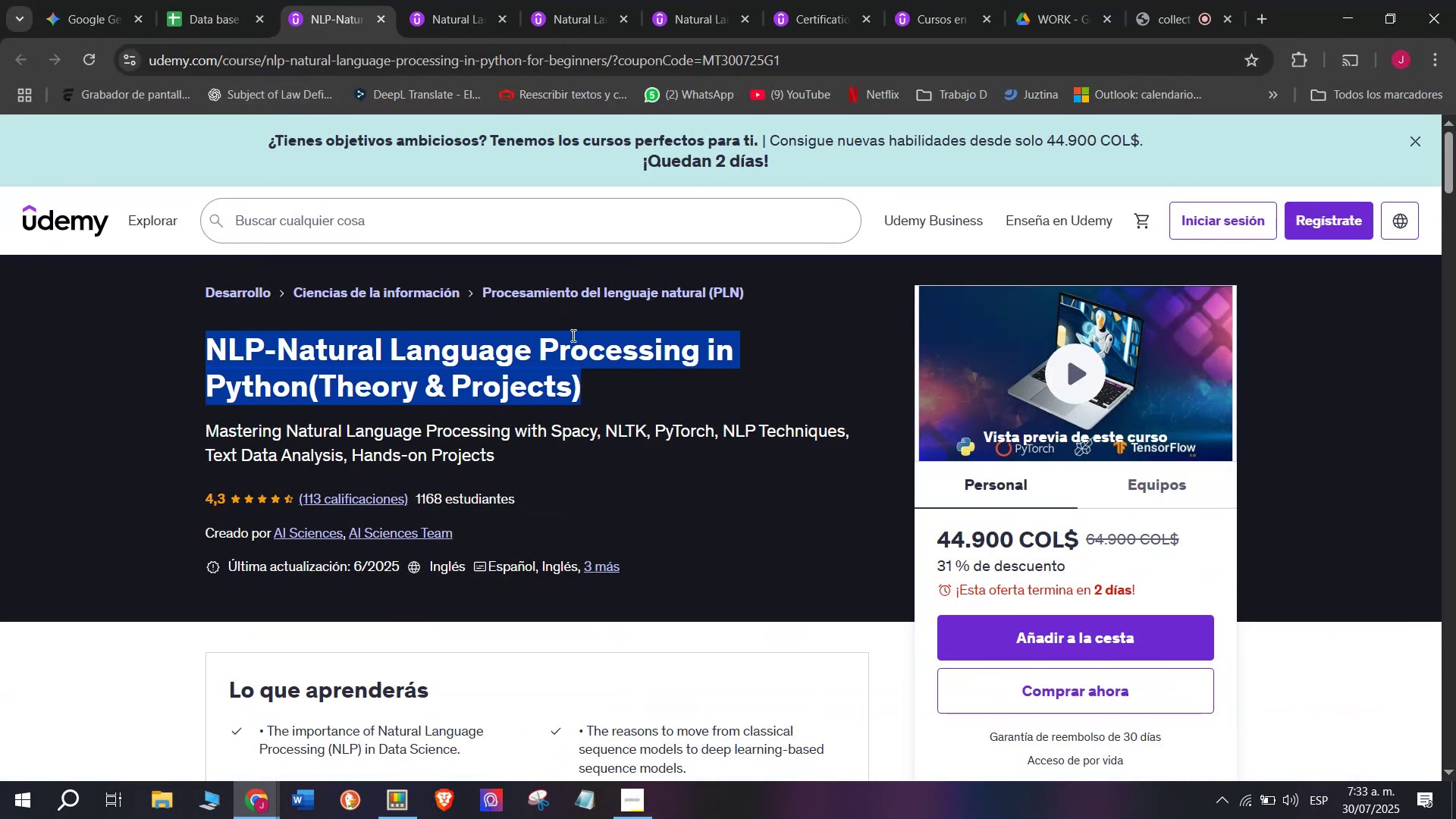 
key(Control+C)
 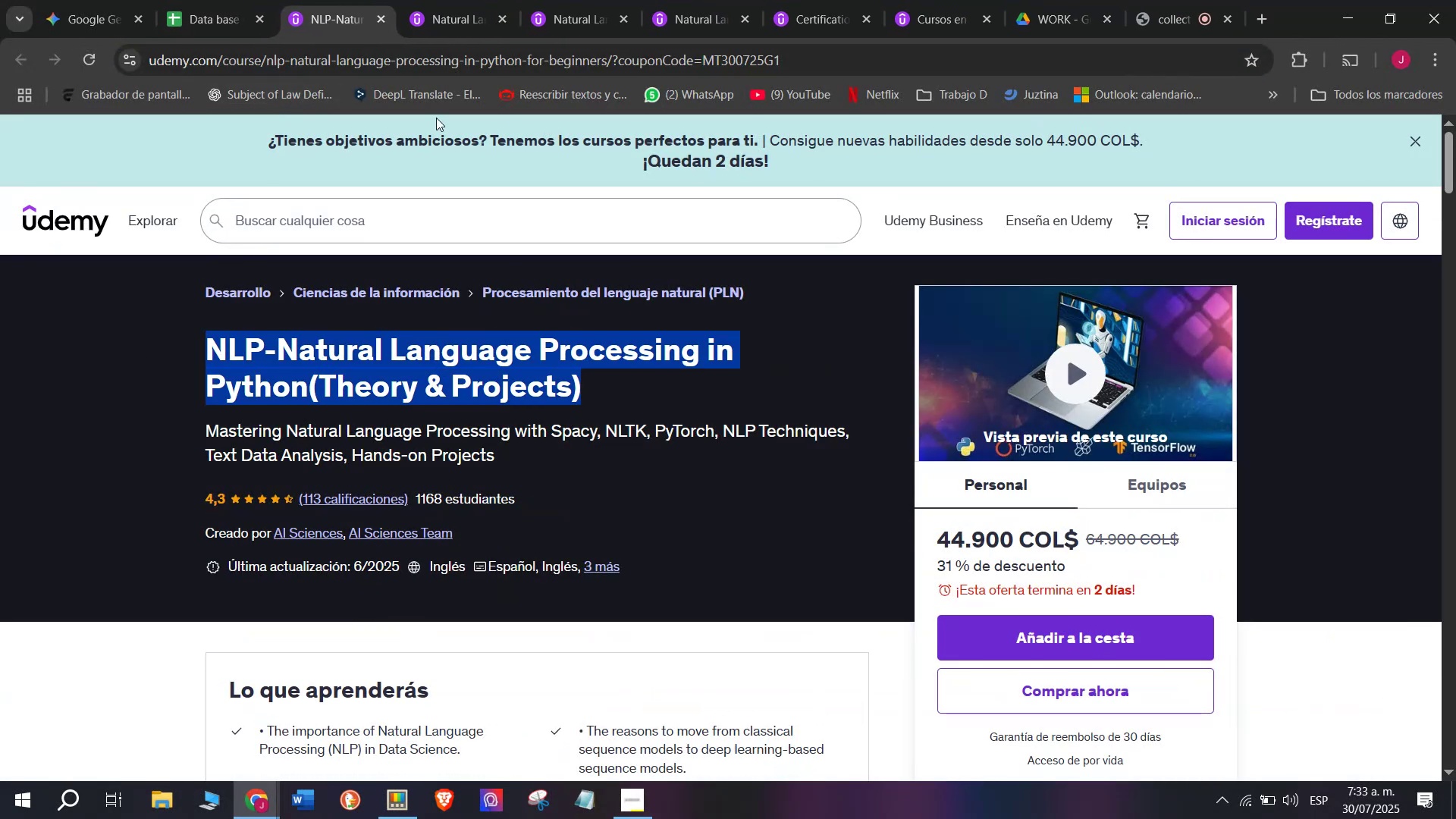 
key(Break)
 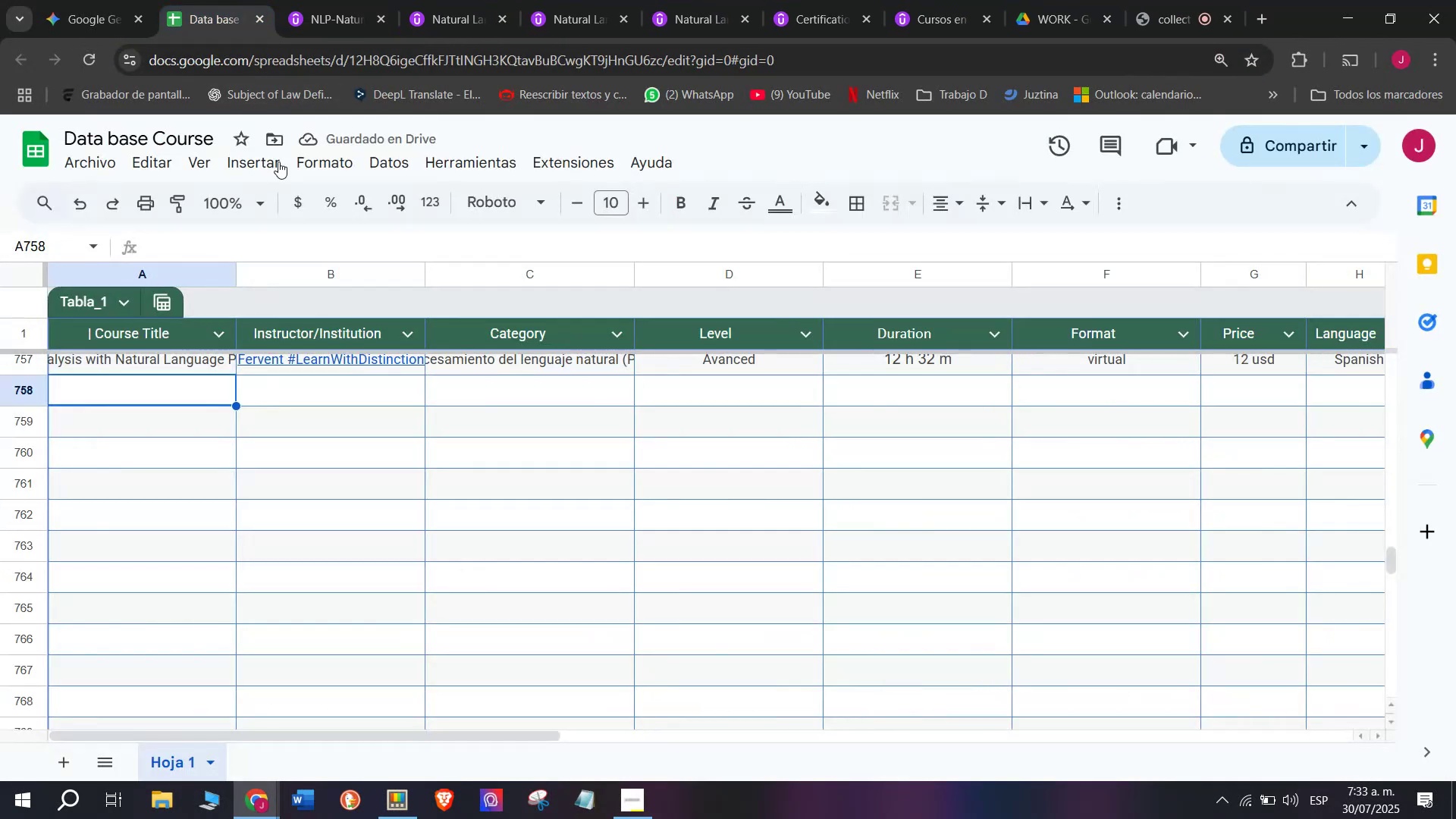 
key(Control+ControlLeft)
 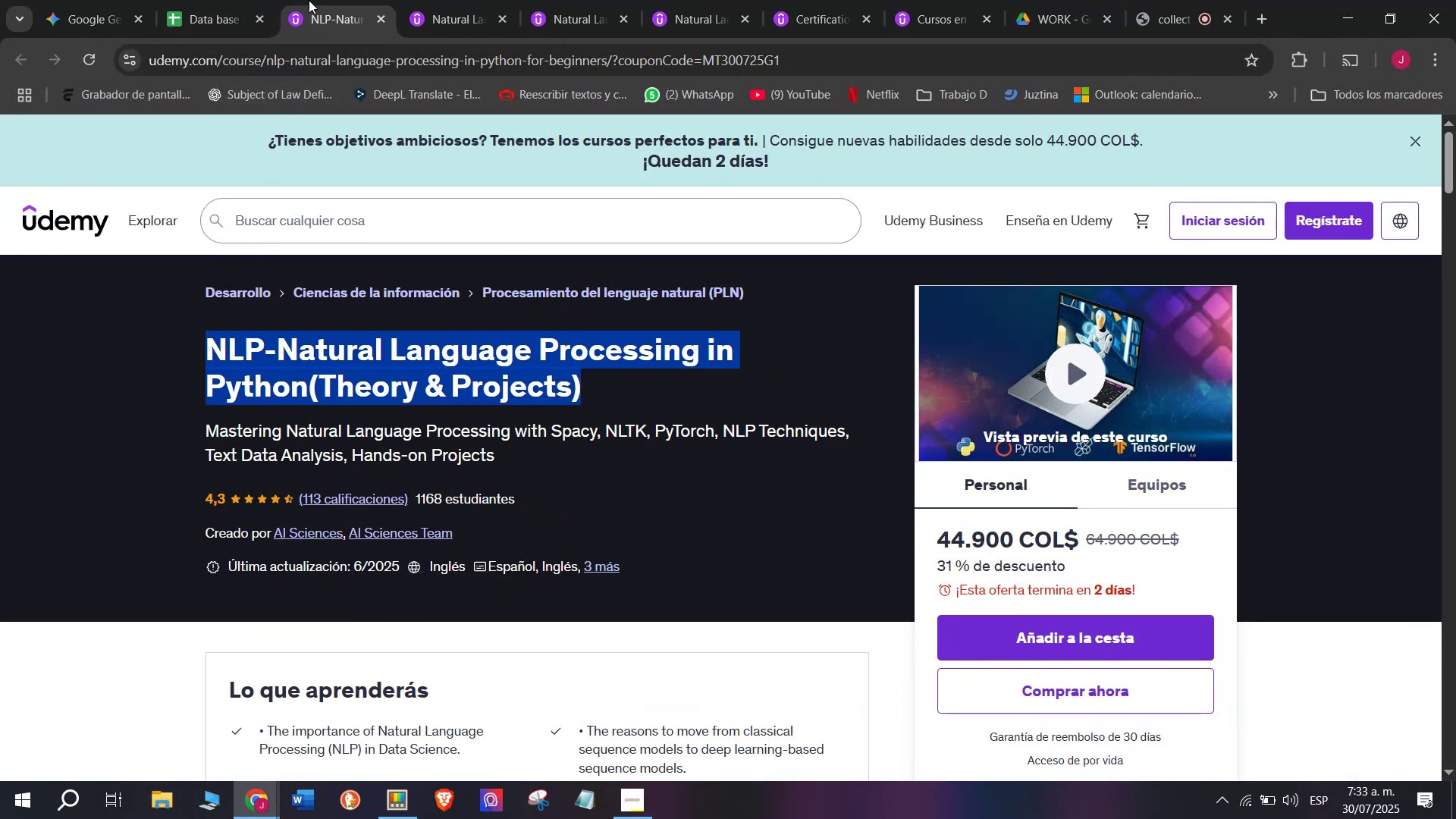 
key(Control+C)
 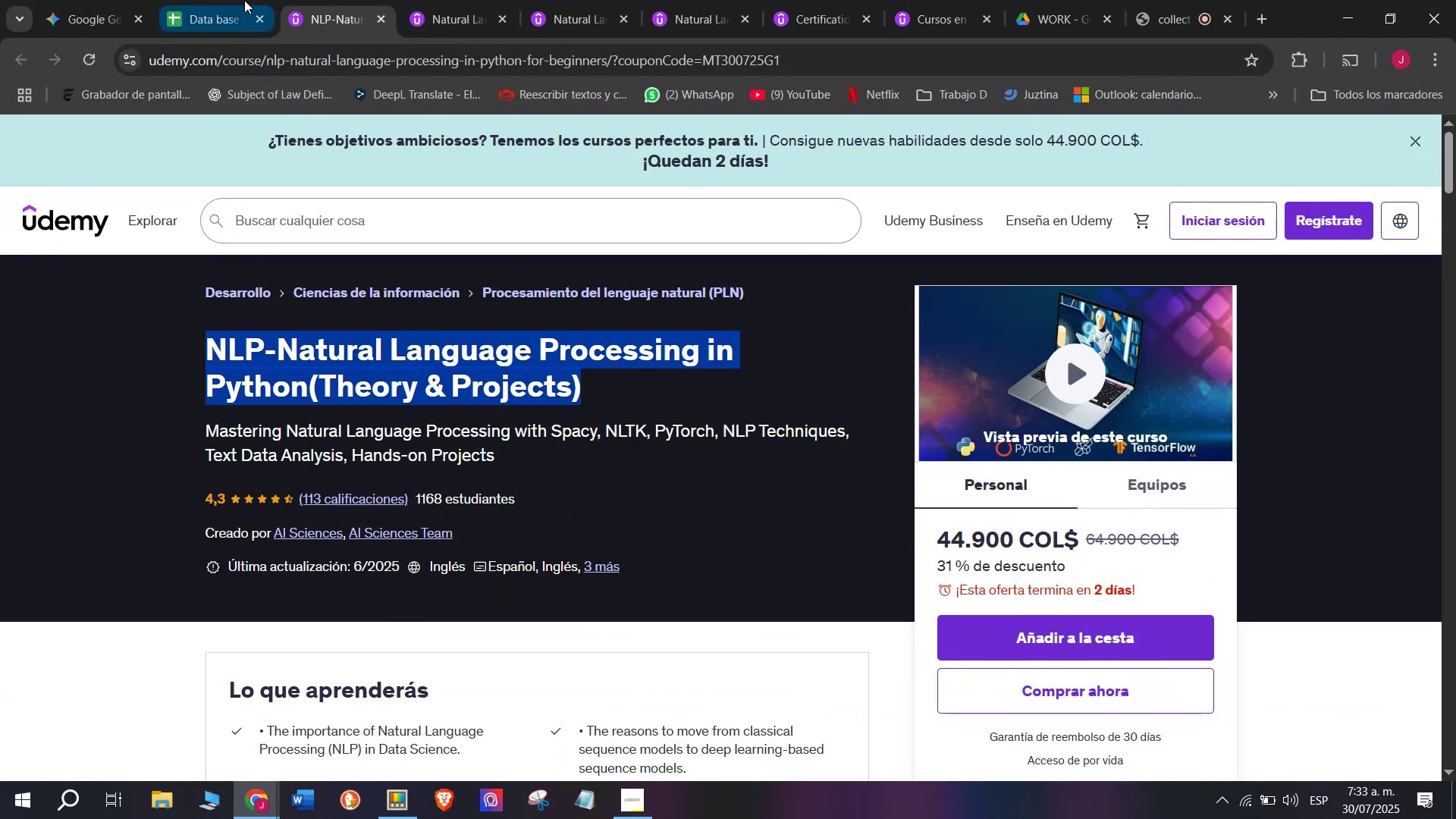 
left_click([244, 0])
 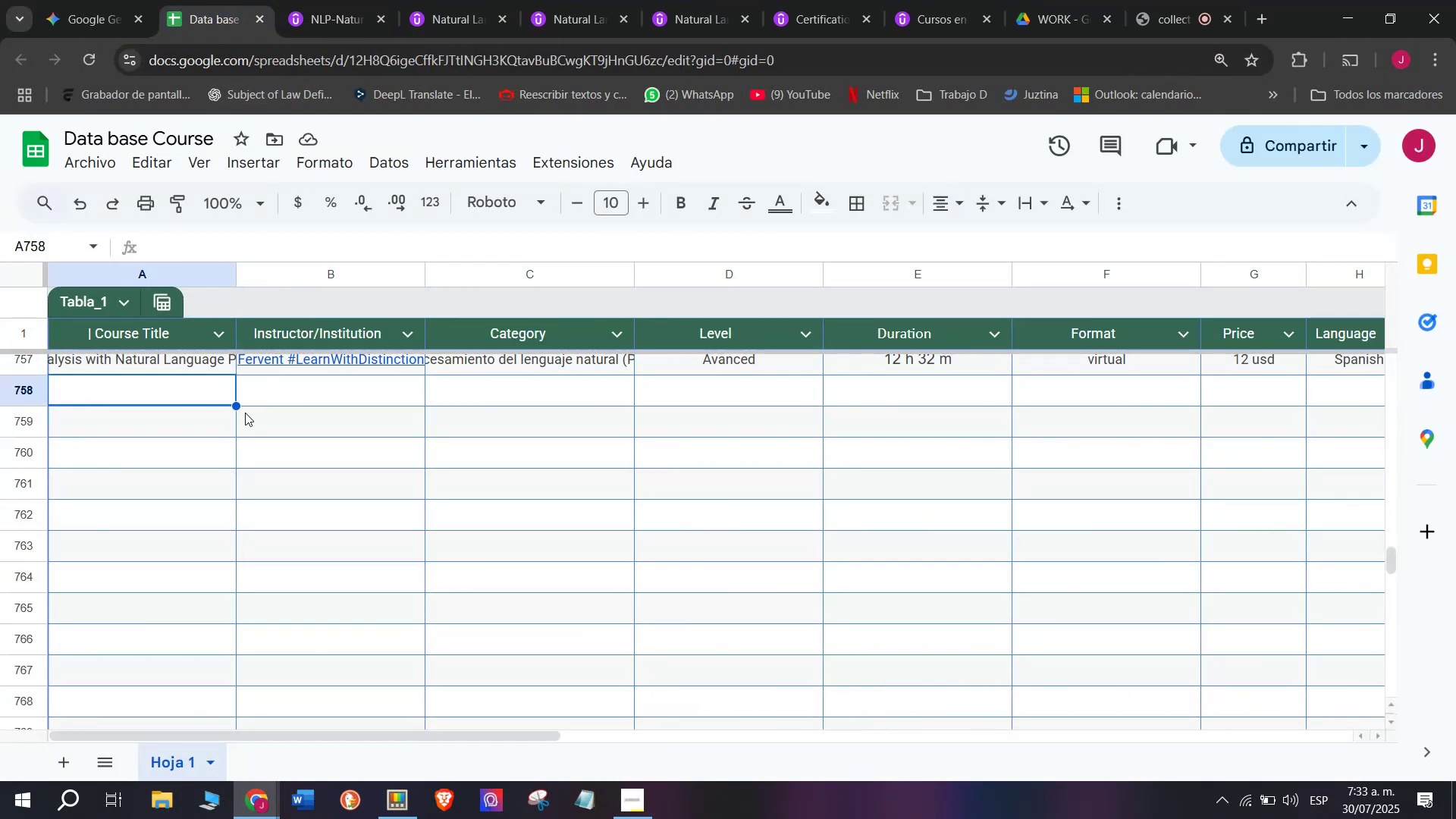 
key(Control+ControlLeft)
 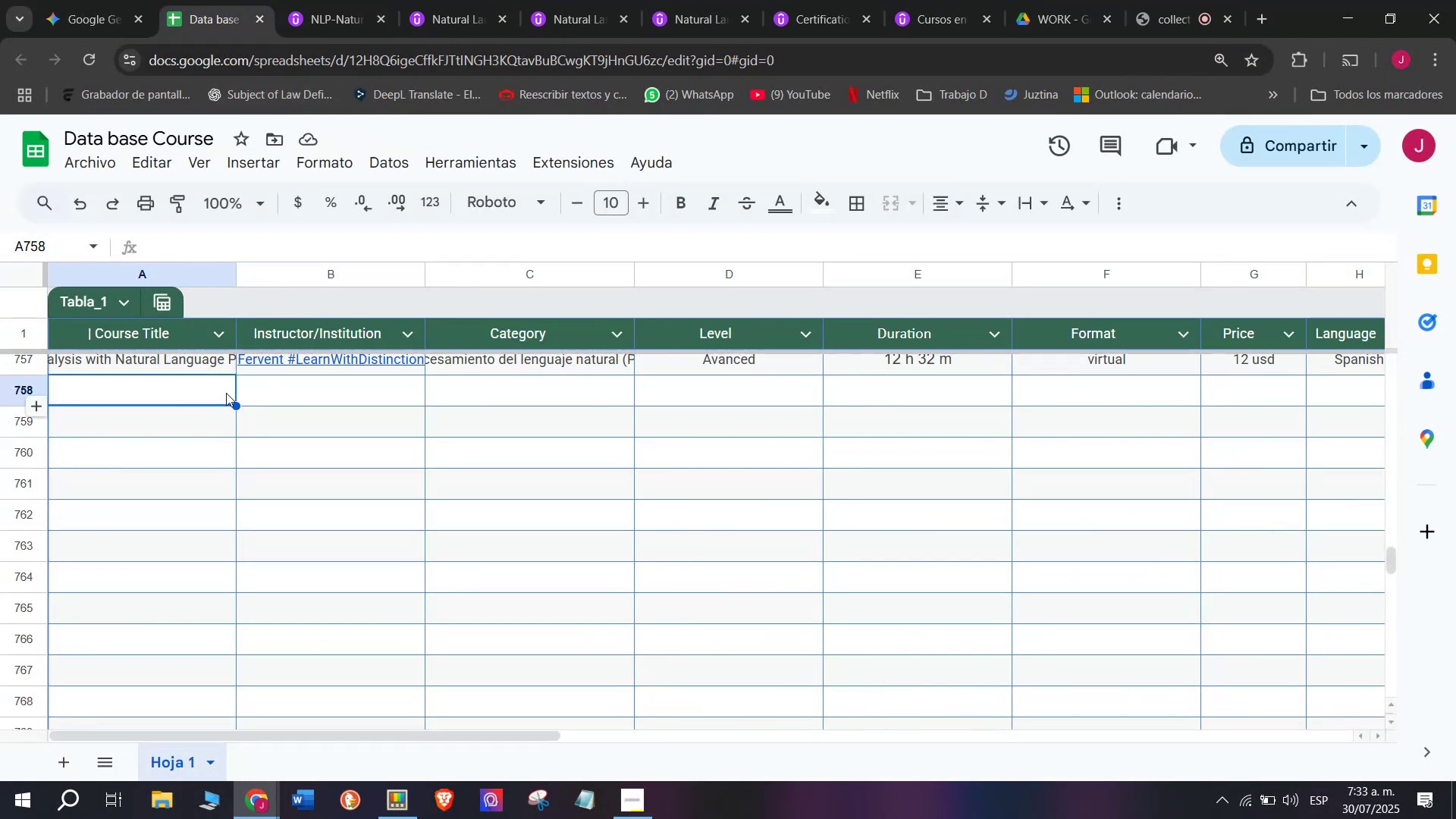 
key(Z)
 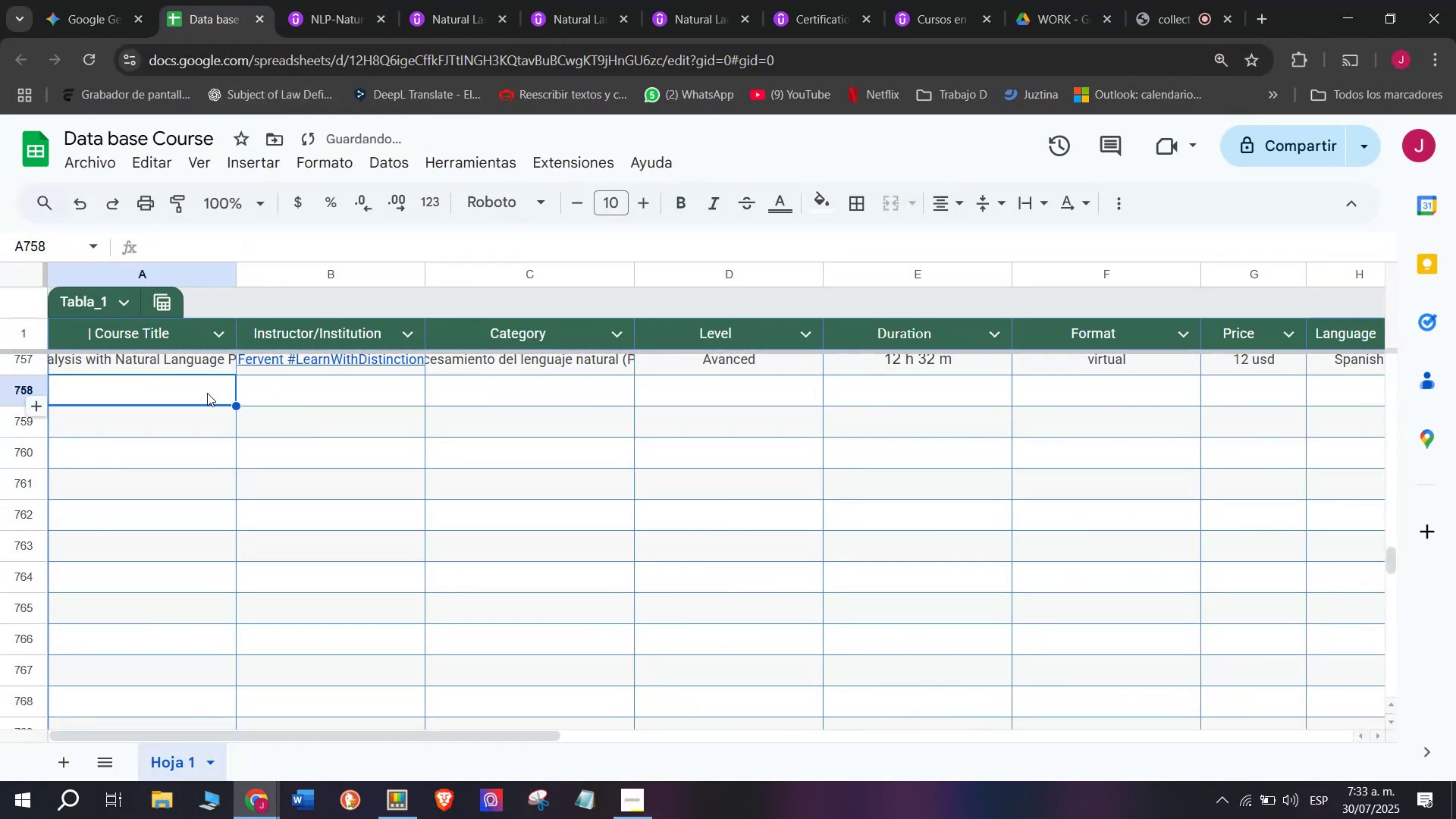 
key(Control+V)
 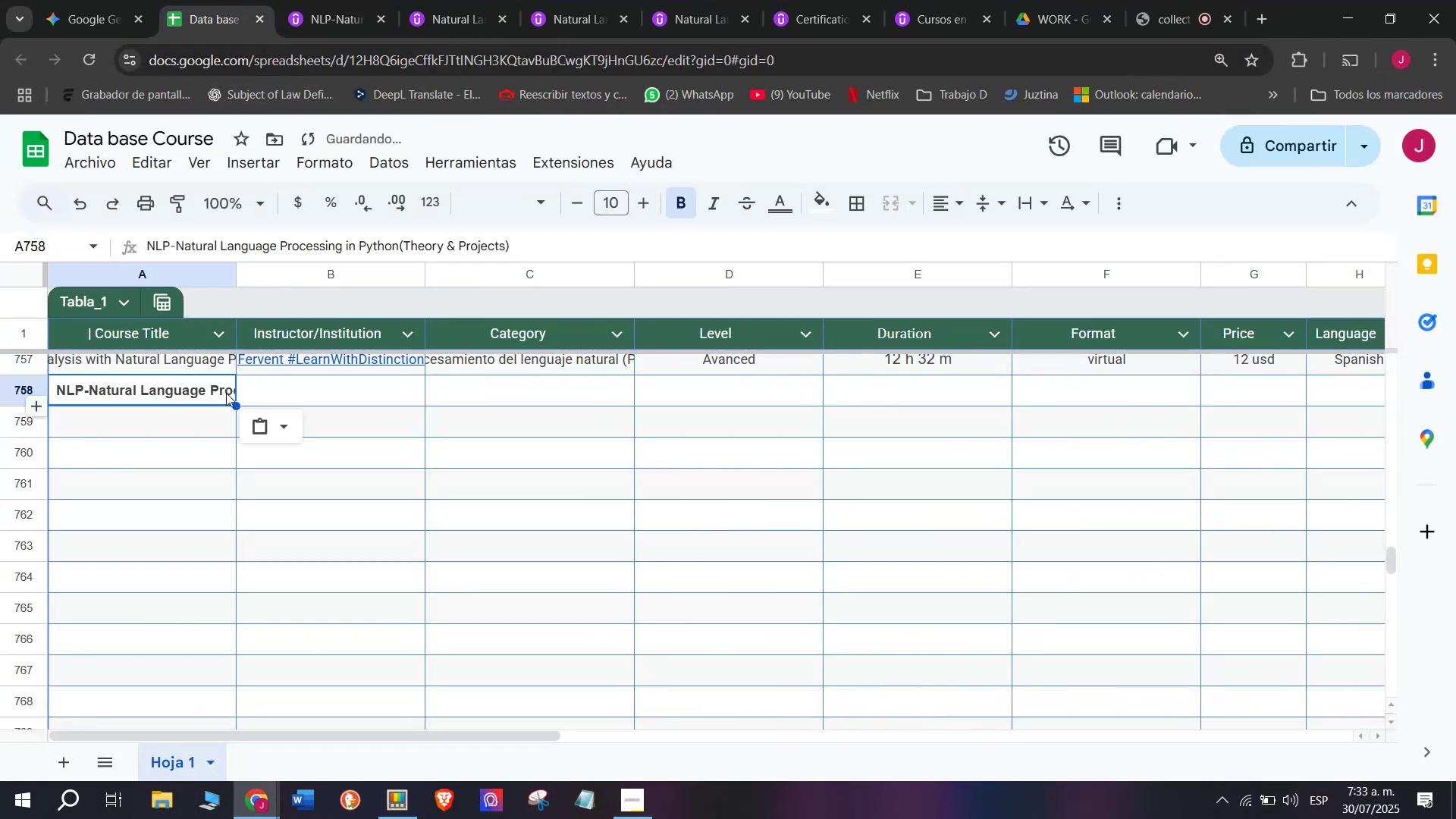 
key(Control+Shift+ControlLeft)
 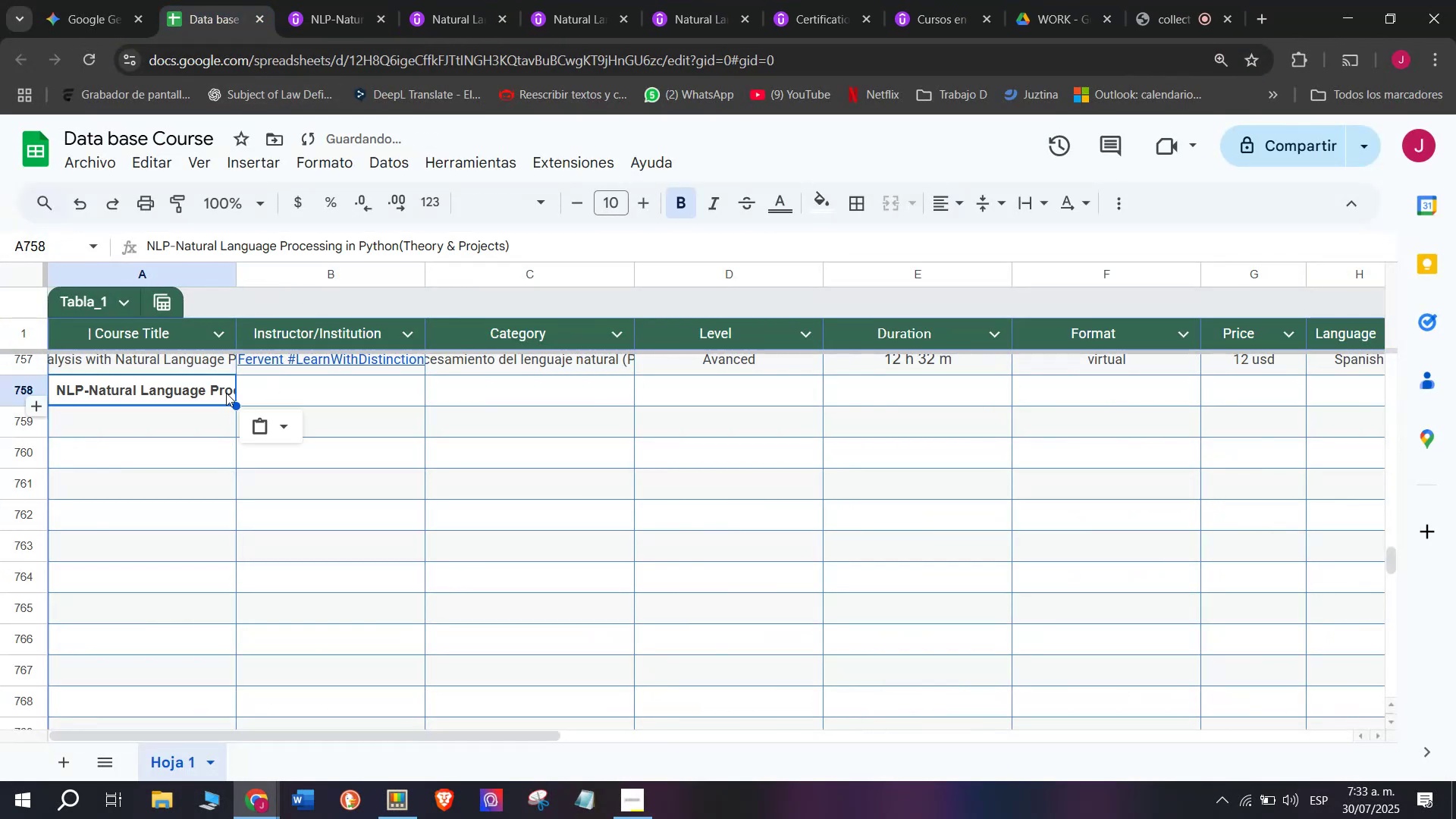 
key(Shift+ShiftLeft)
 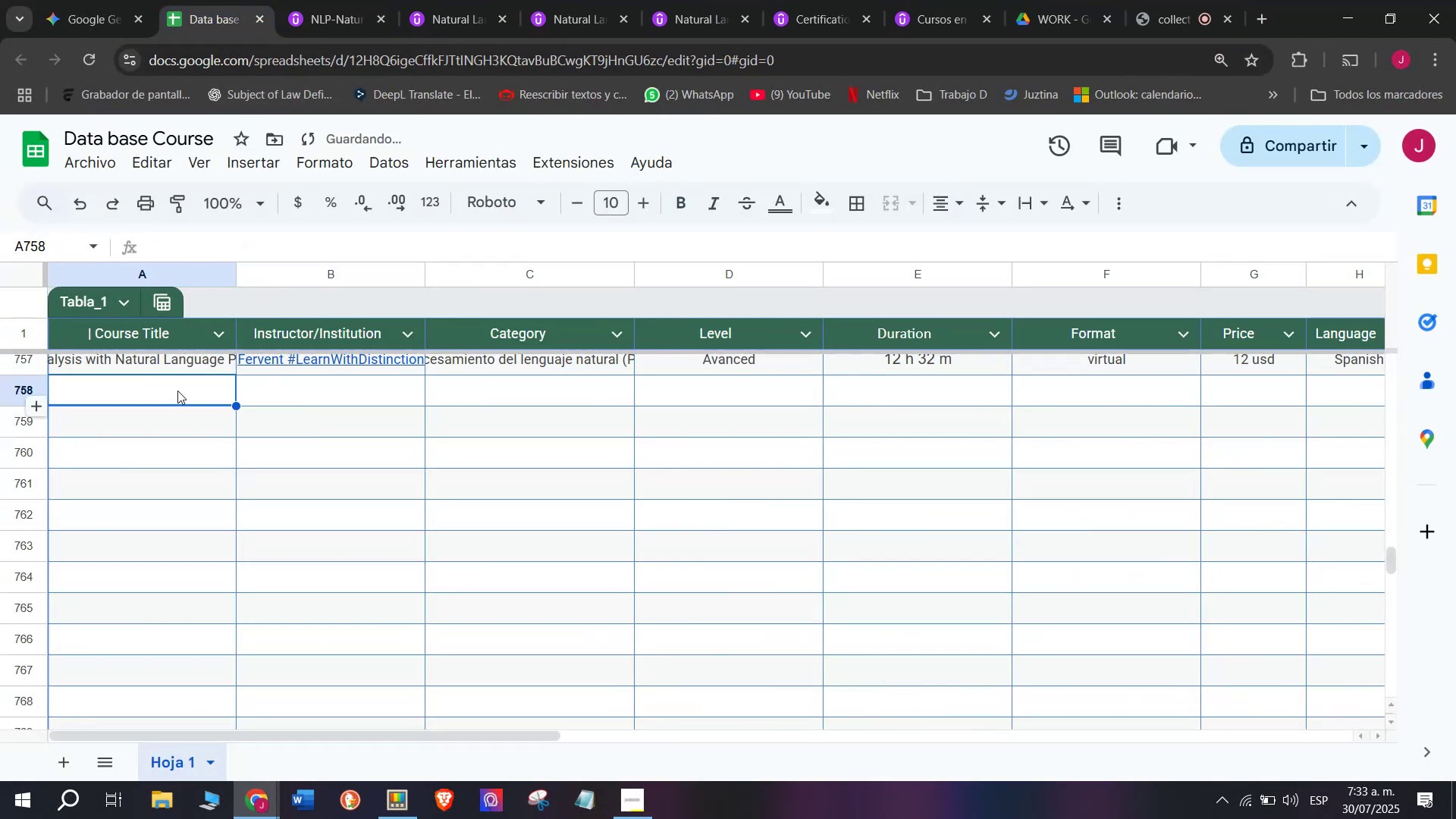 
key(Control+Shift+Z)
 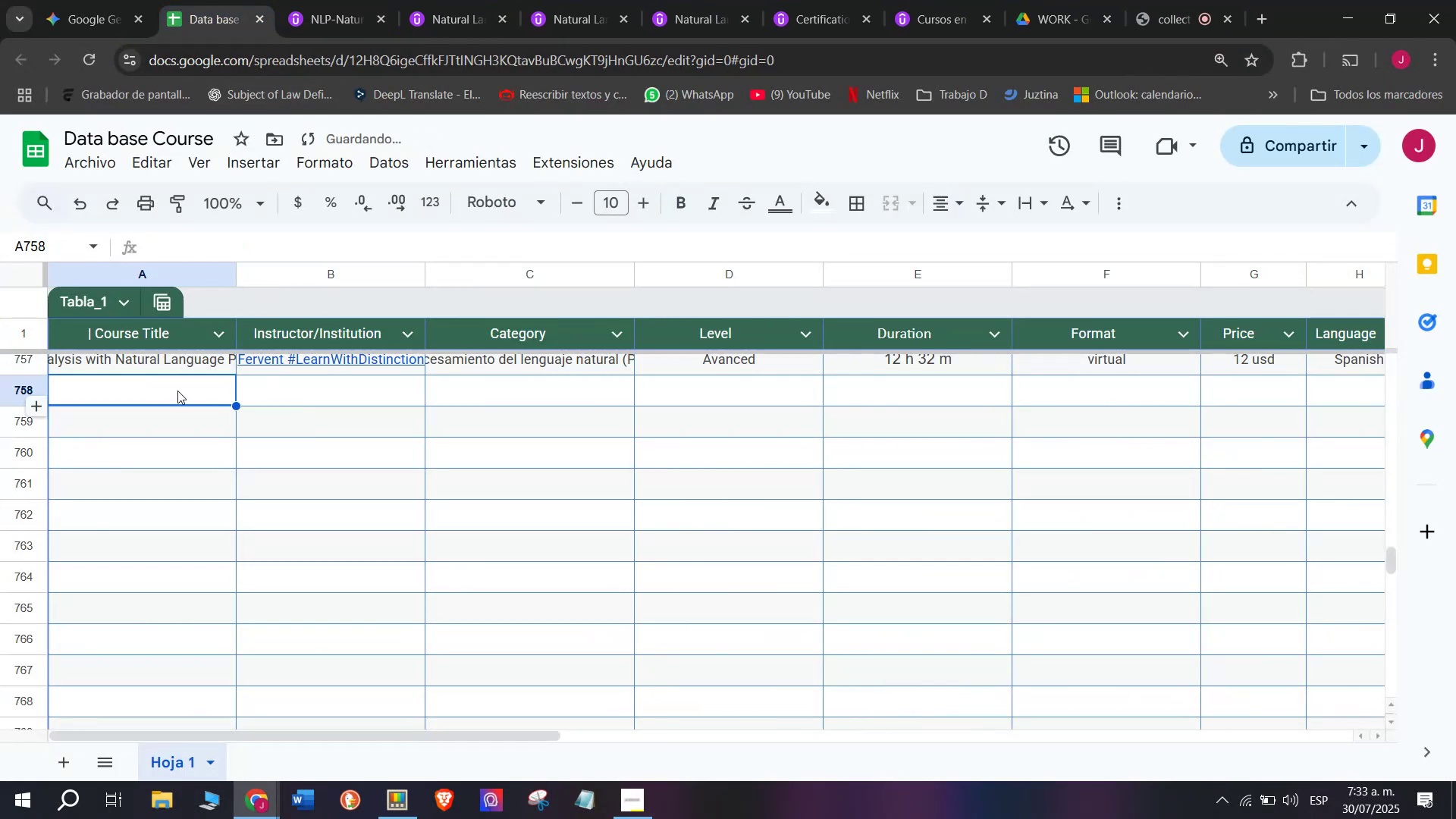 
double_click([177, 391])
 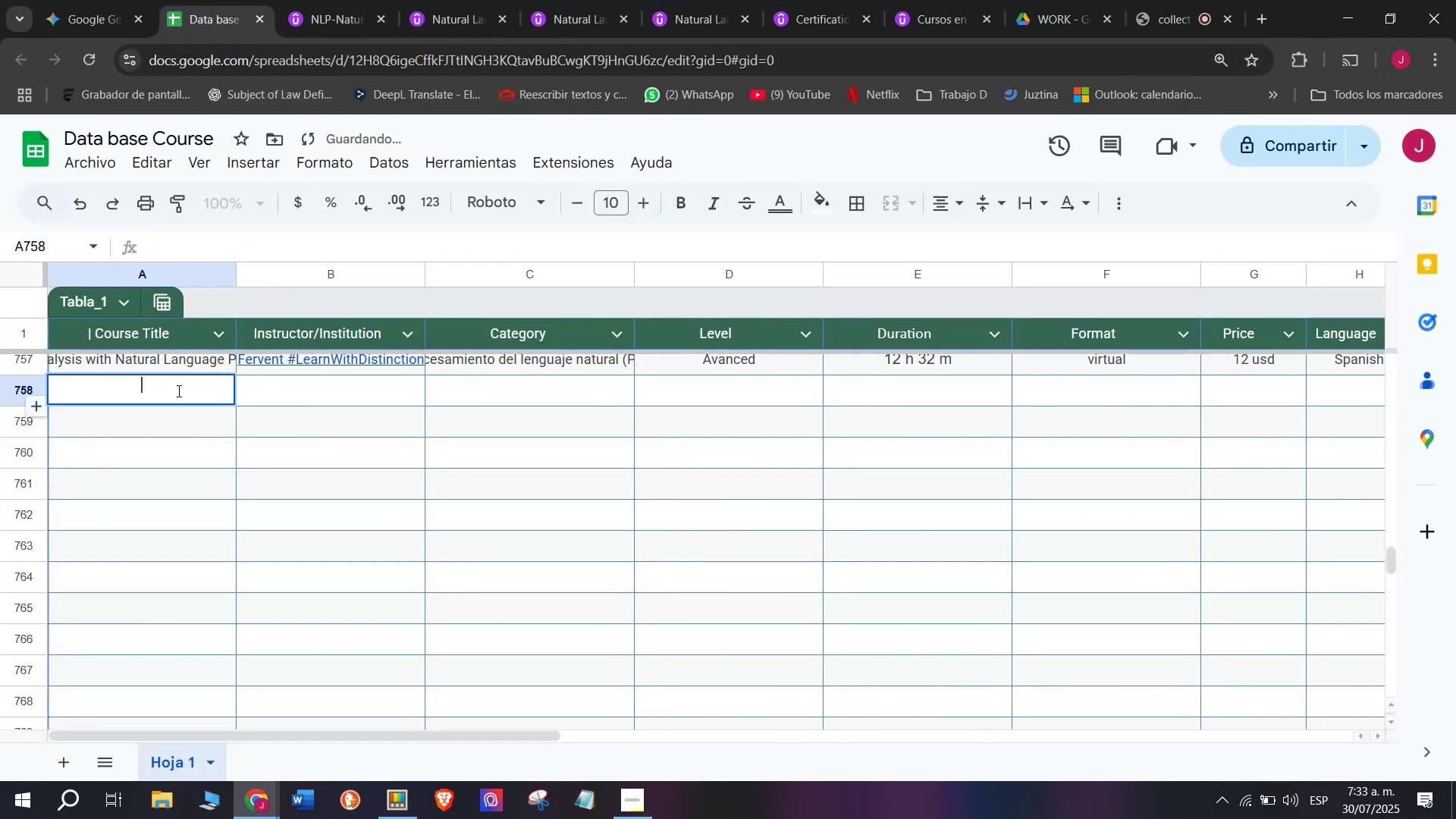 
key(Z)
 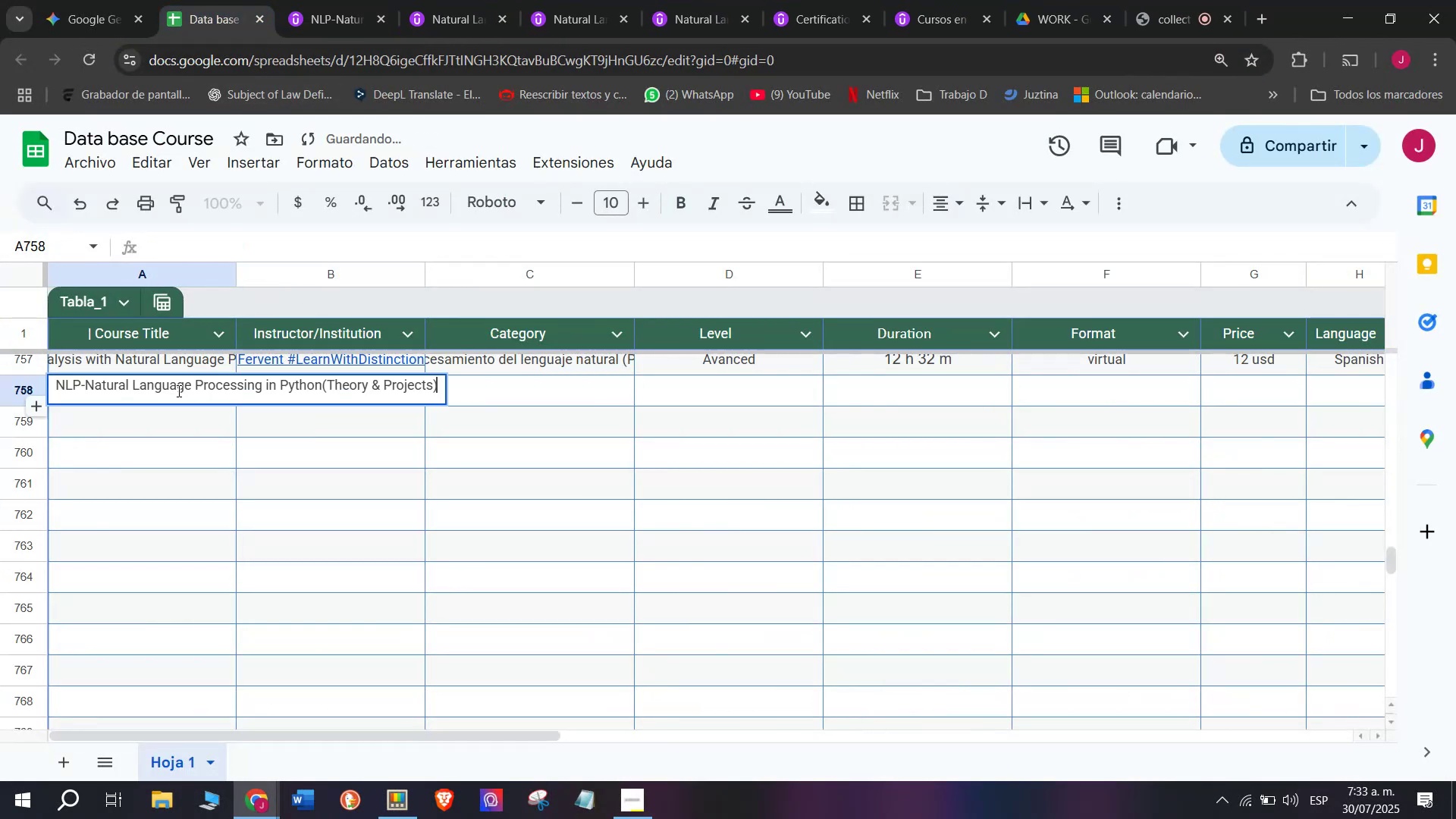 
key(Control+ControlLeft)
 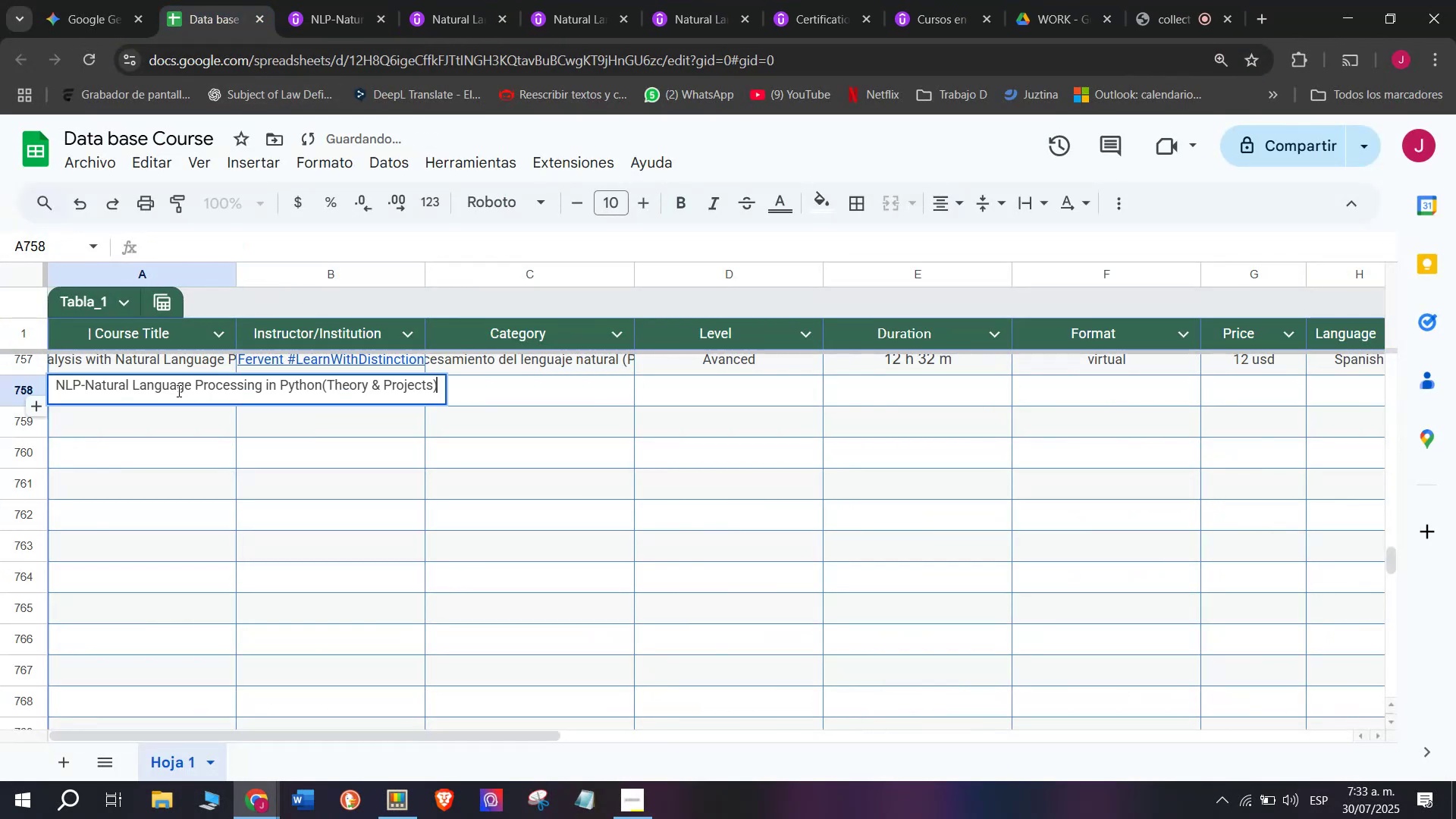 
key(Control+V)
 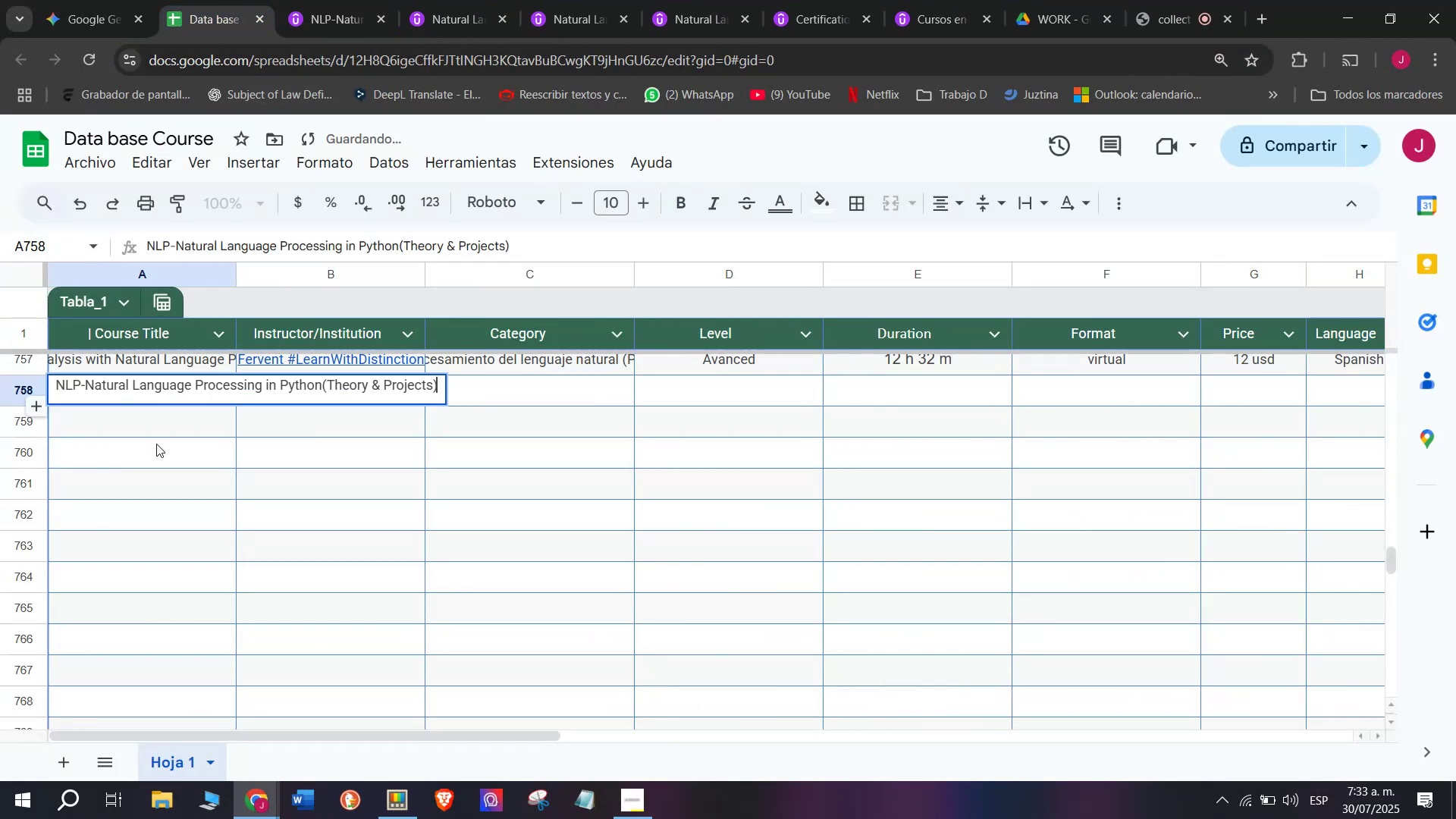 
left_click([156, 444])
 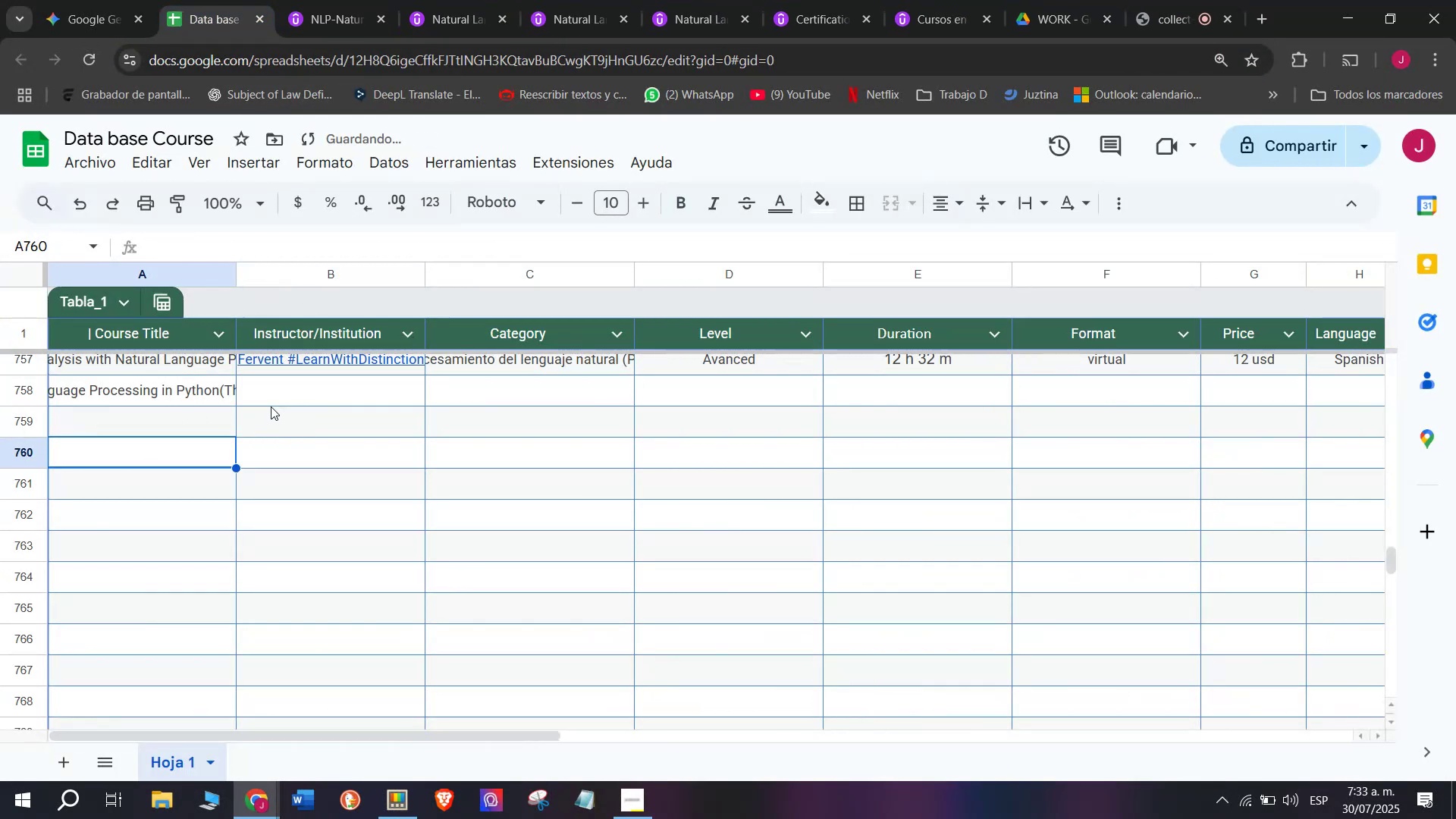 
left_click([271, 403])
 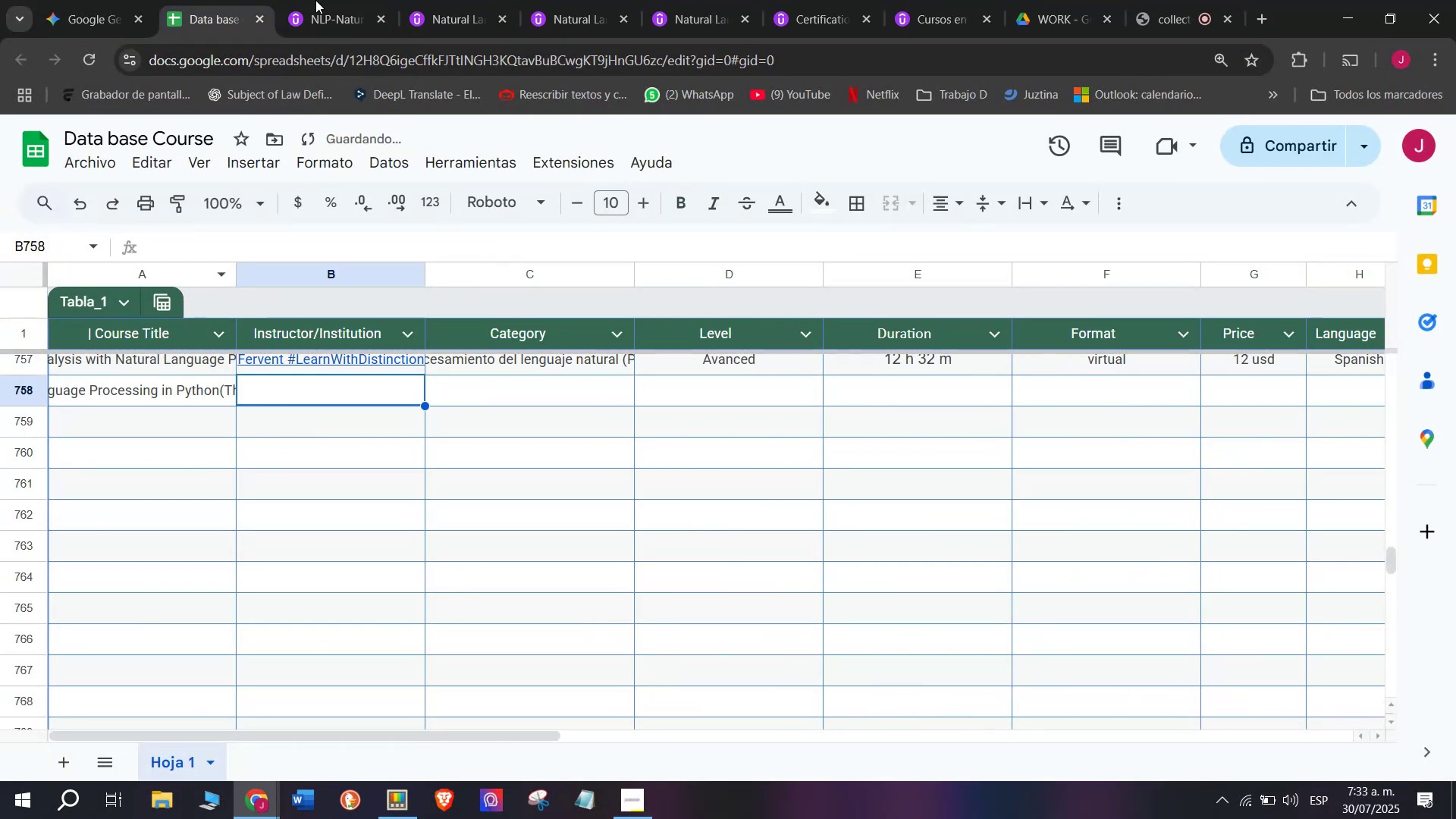 
left_click([319, 0])
 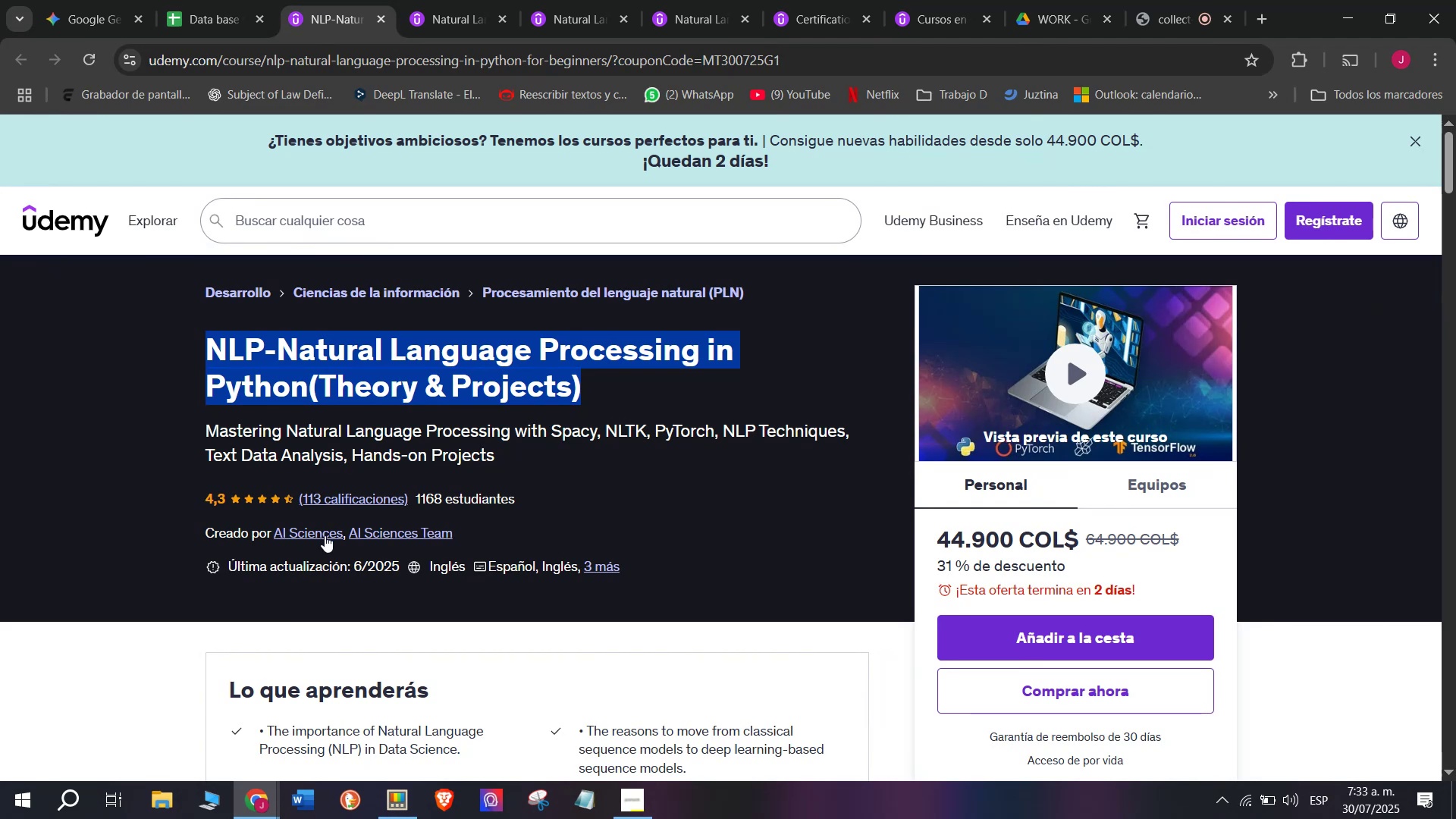 
left_click([320, 539])
 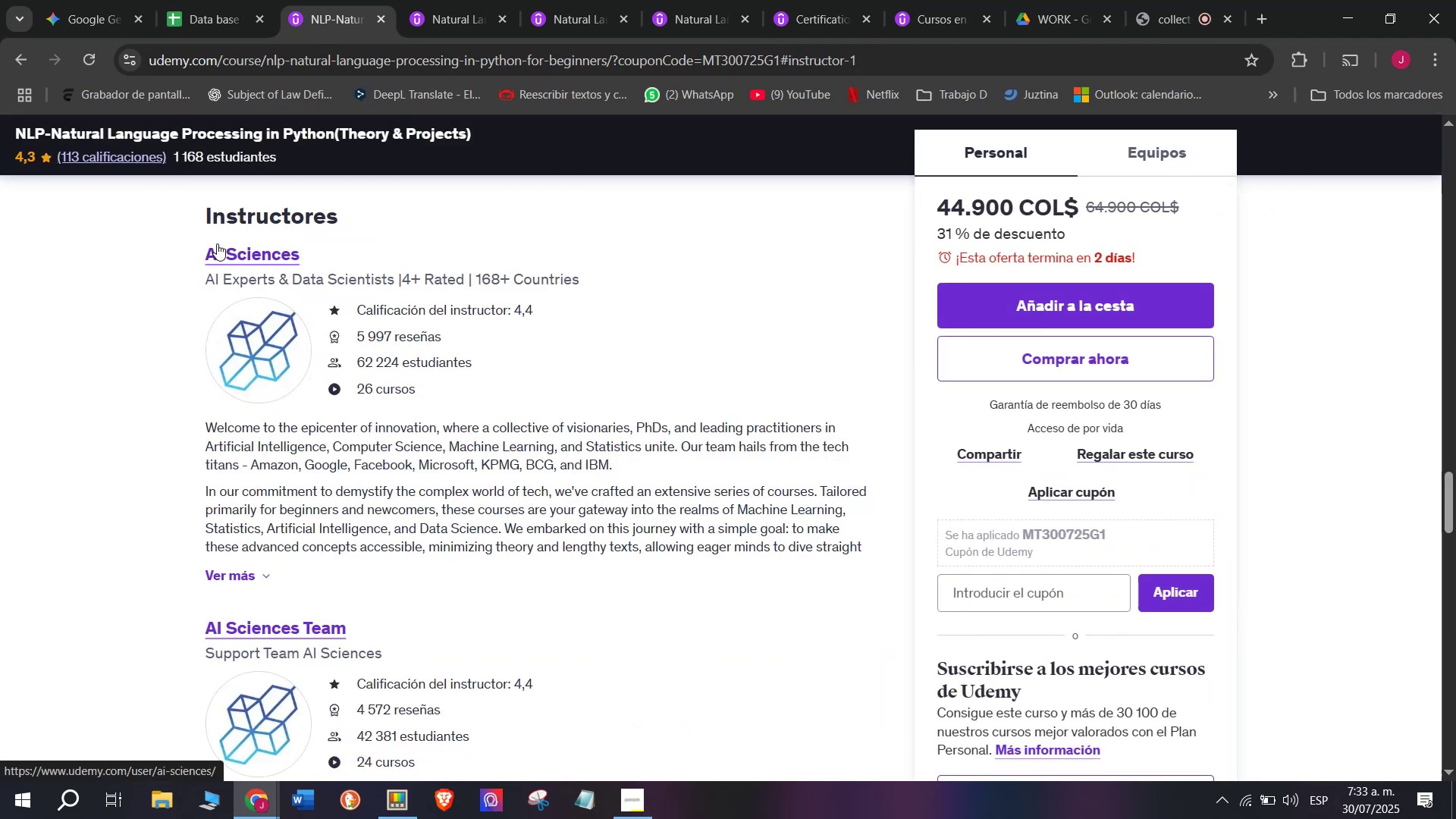 
left_click_drag(start_coordinate=[209, 239], to_coordinate=[318, 267])
 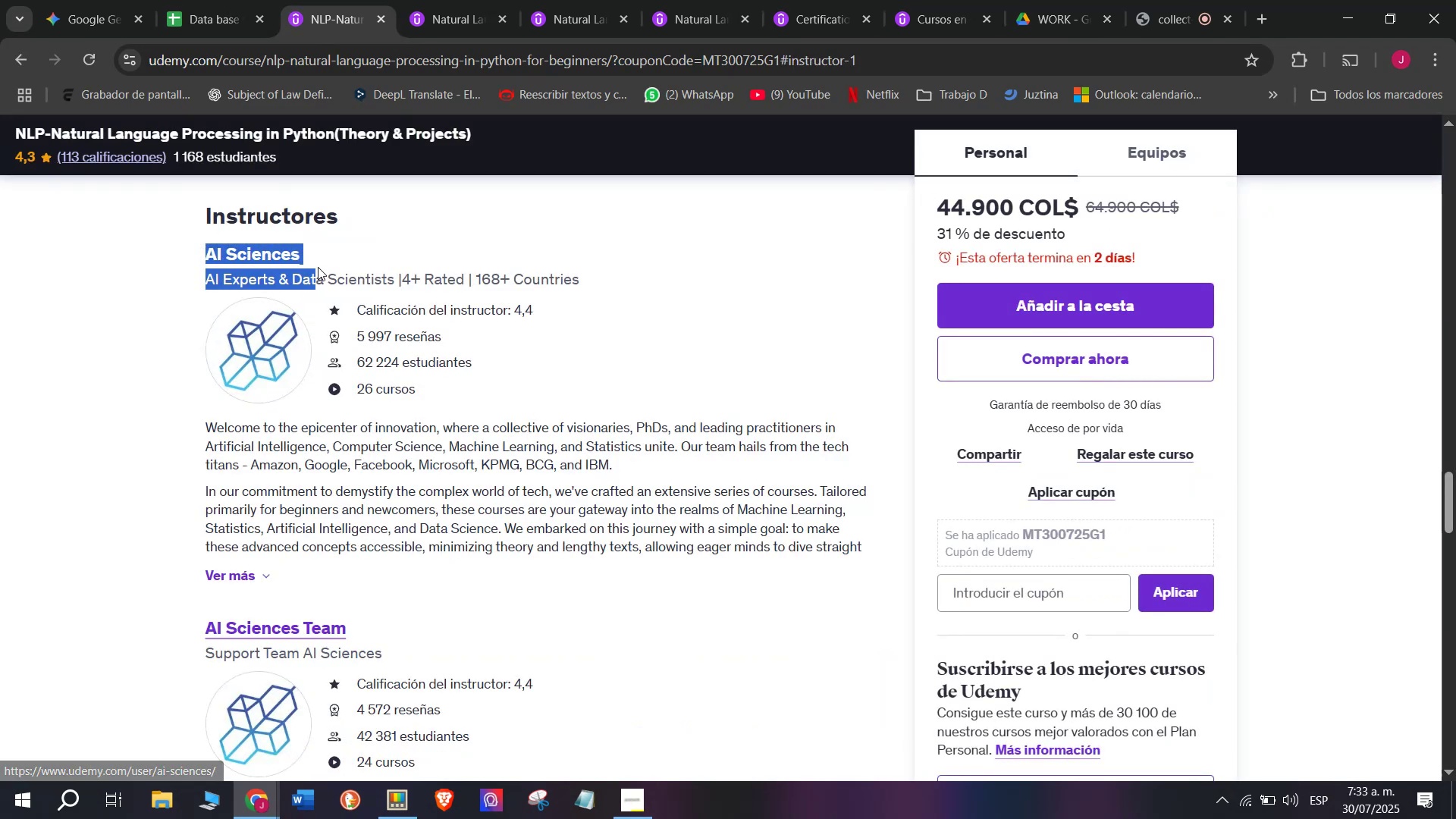 
key(Break)
 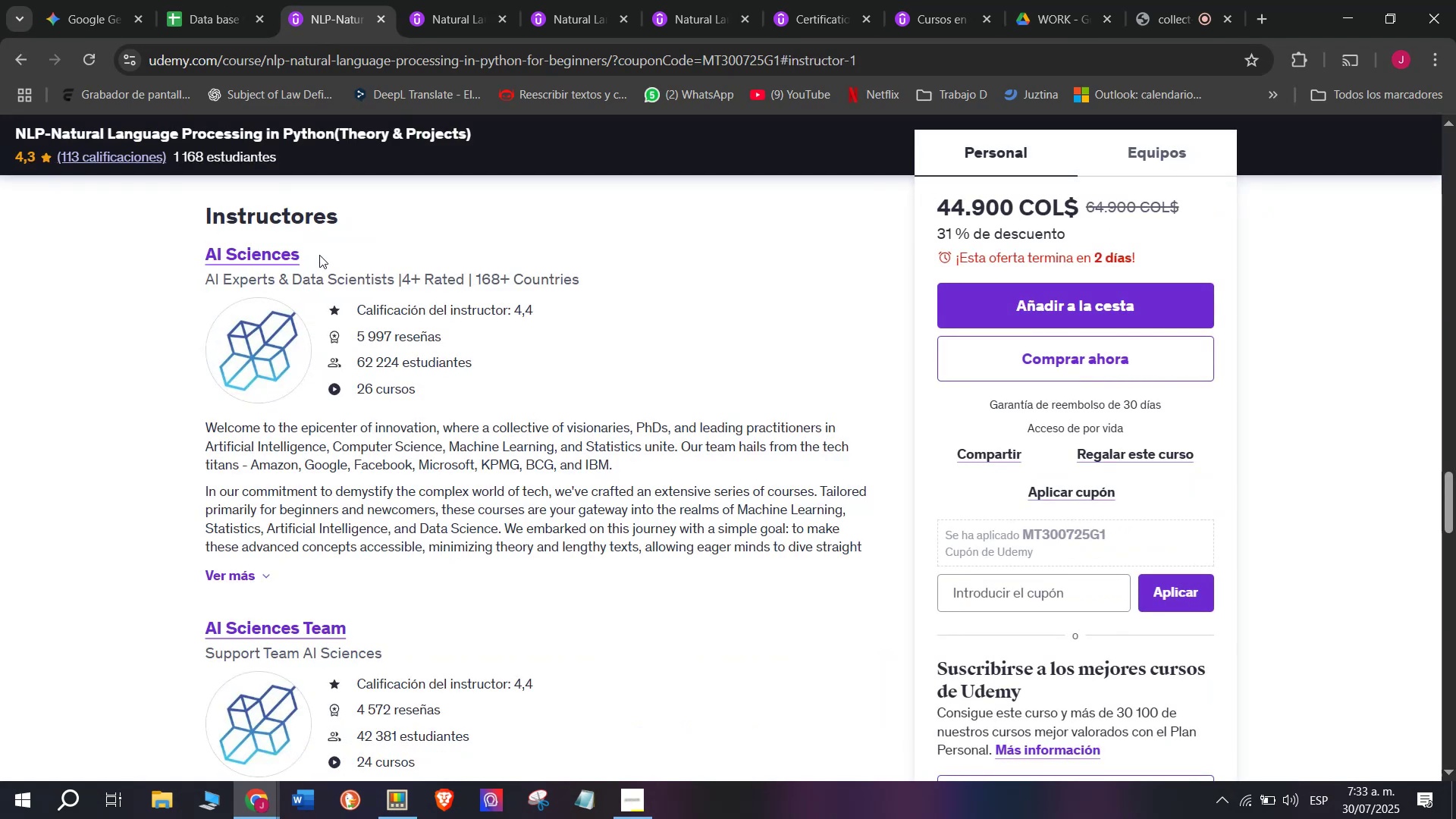 
key(Control+ControlLeft)
 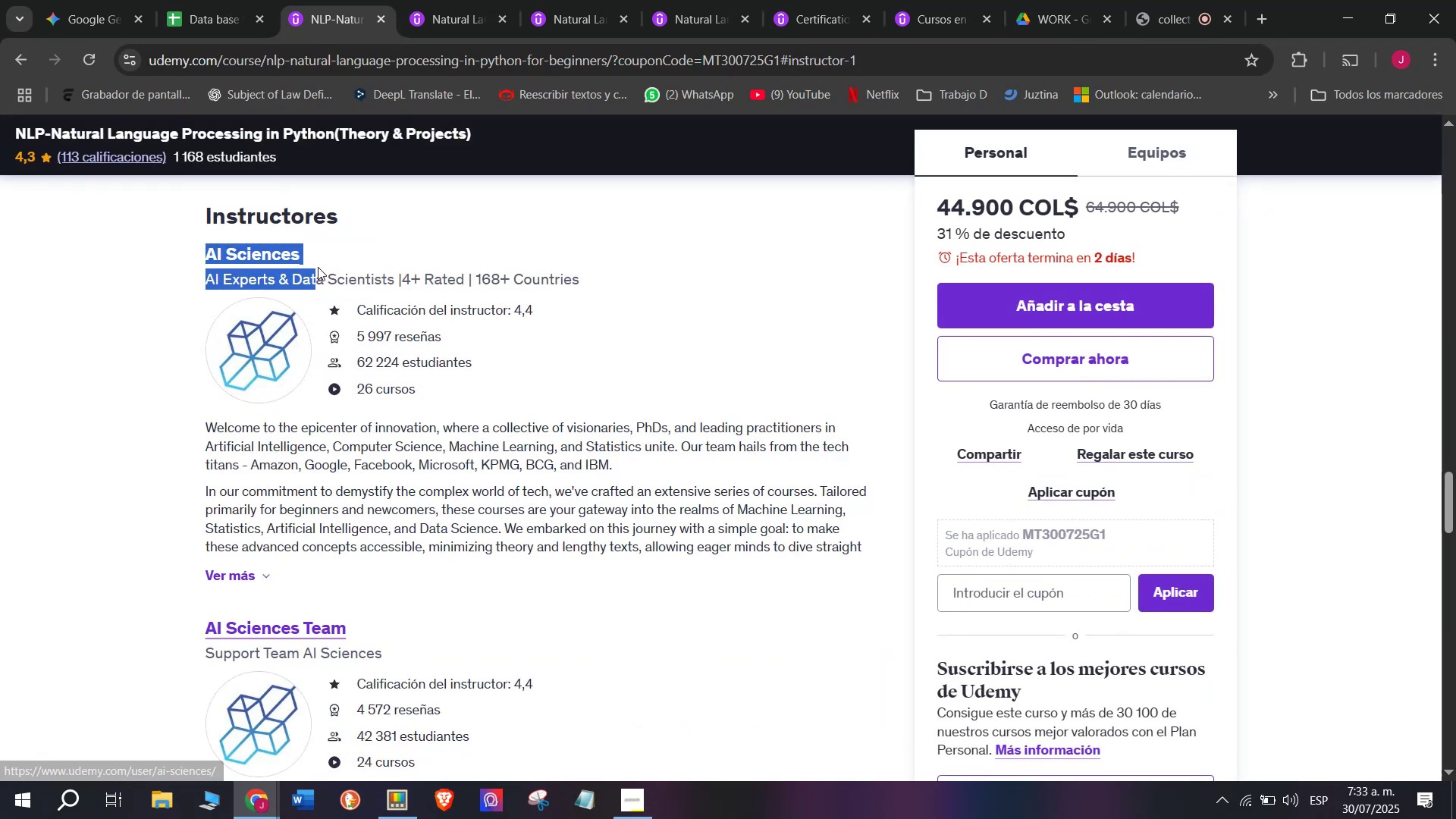 
key(Control+C)
 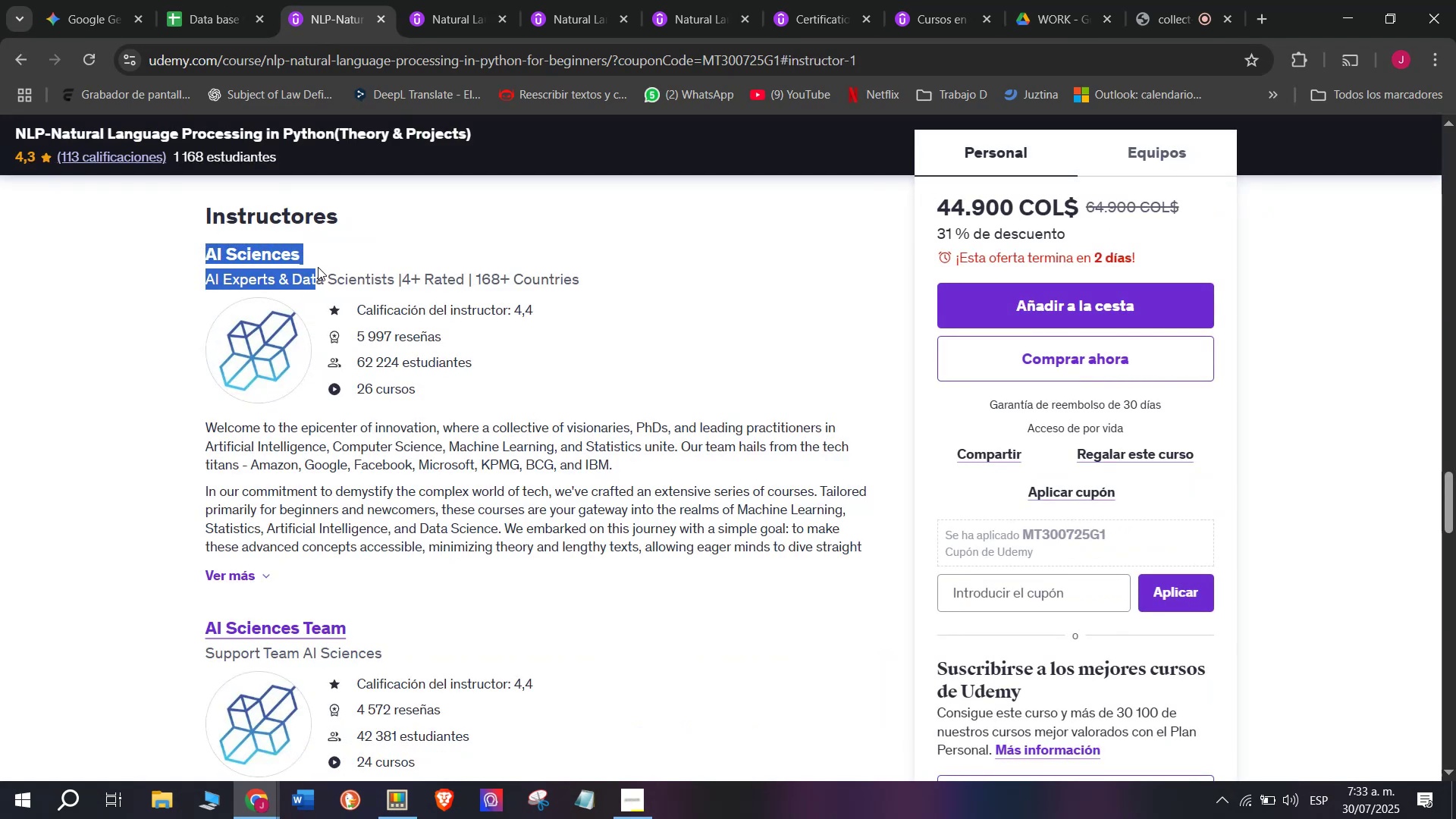 
key(Break)
 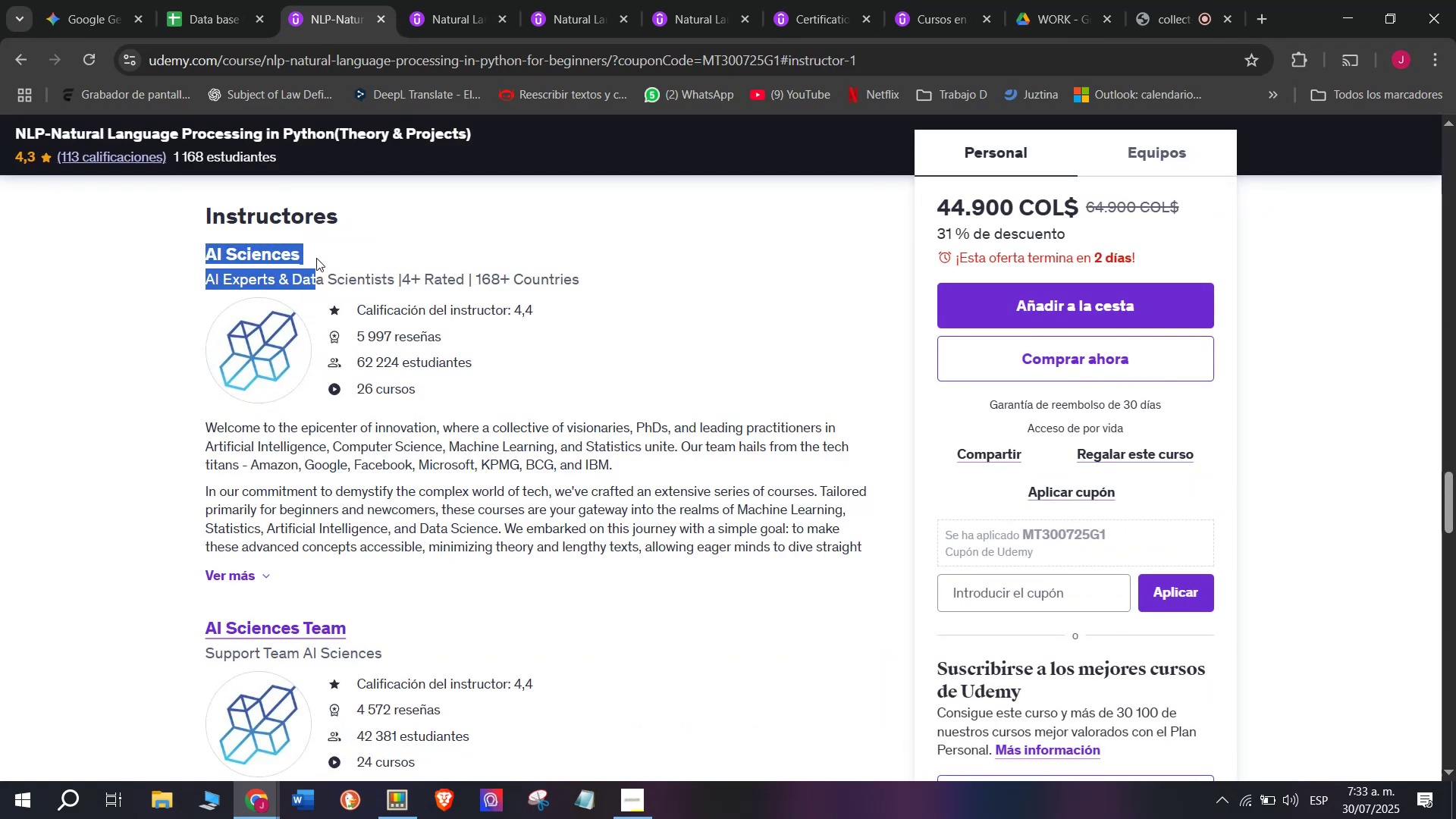 
key(Control+ControlLeft)
 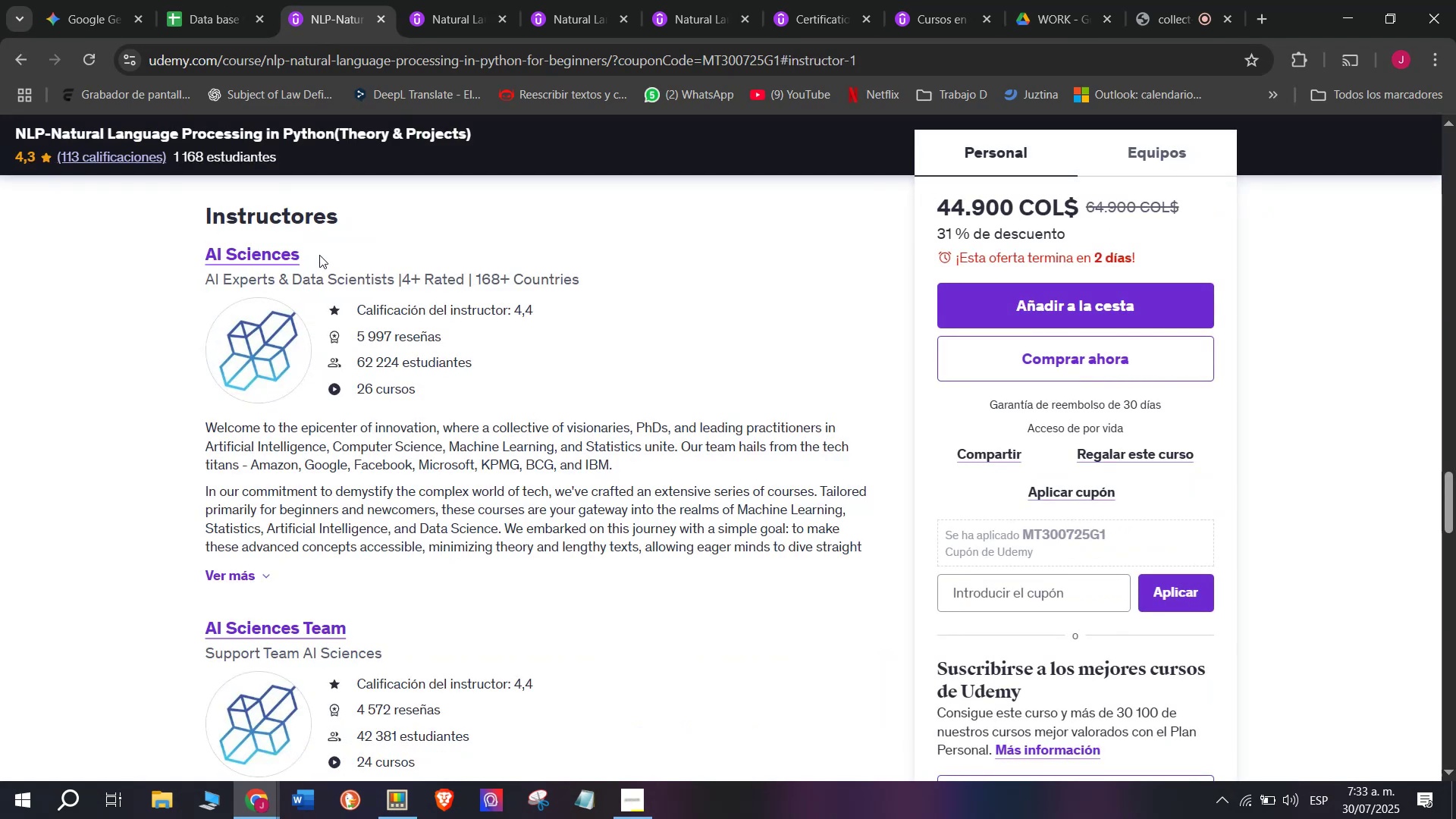 
key(Control+C)
 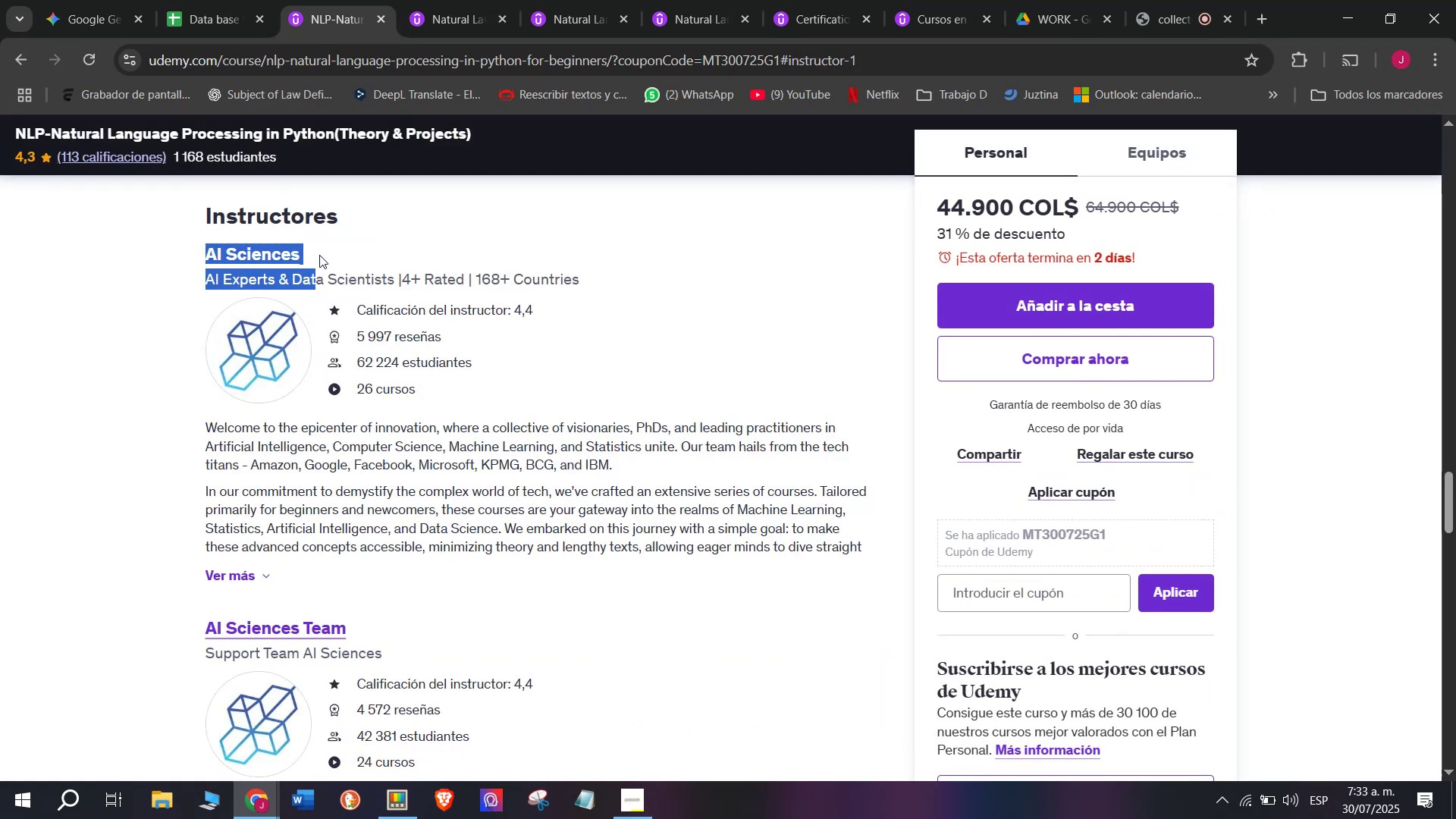 
left_click([319, 255])
 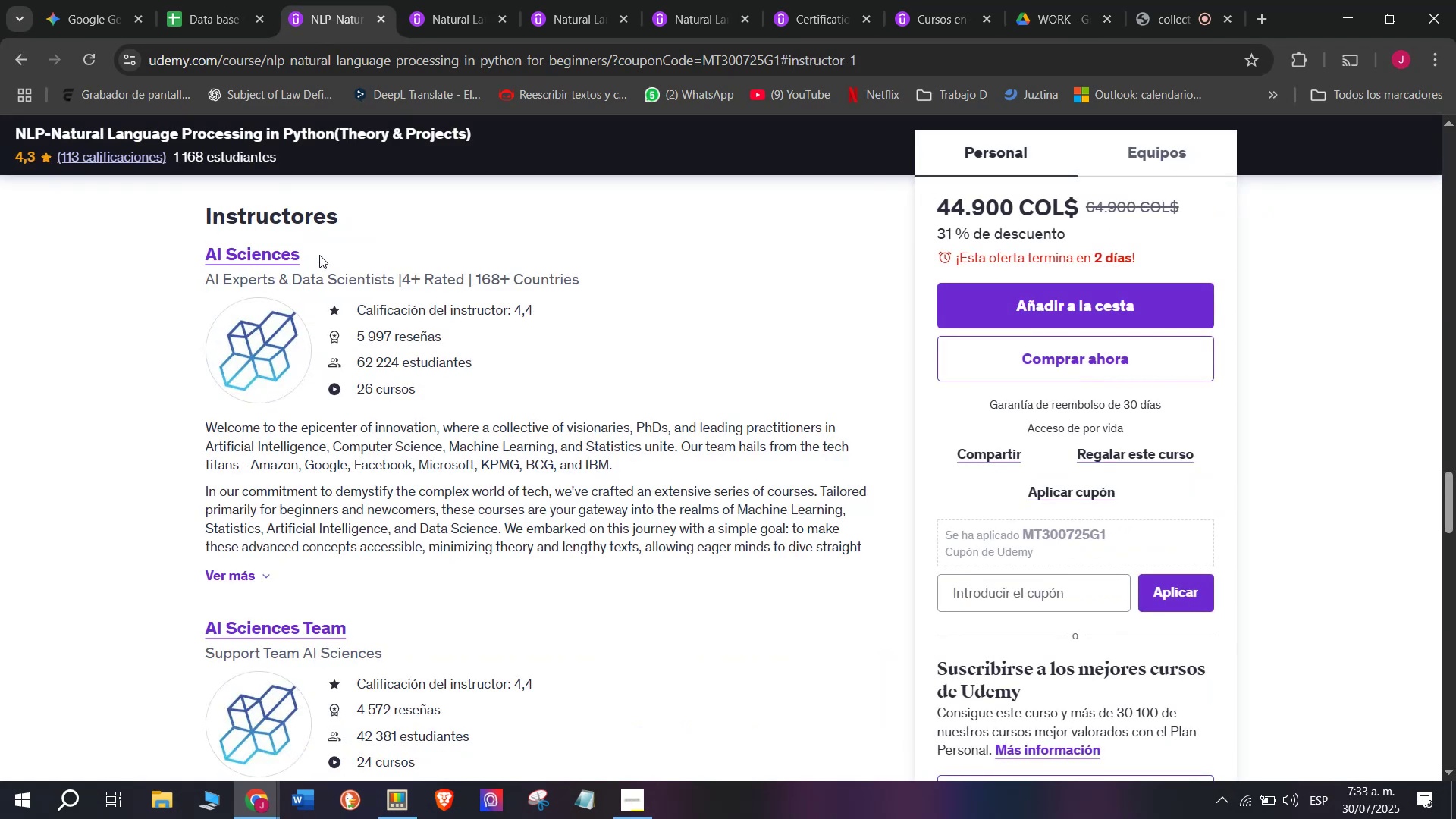 
left_click_drag(start_coordinate=[319, 255], to_coordinate=[121, 249])
 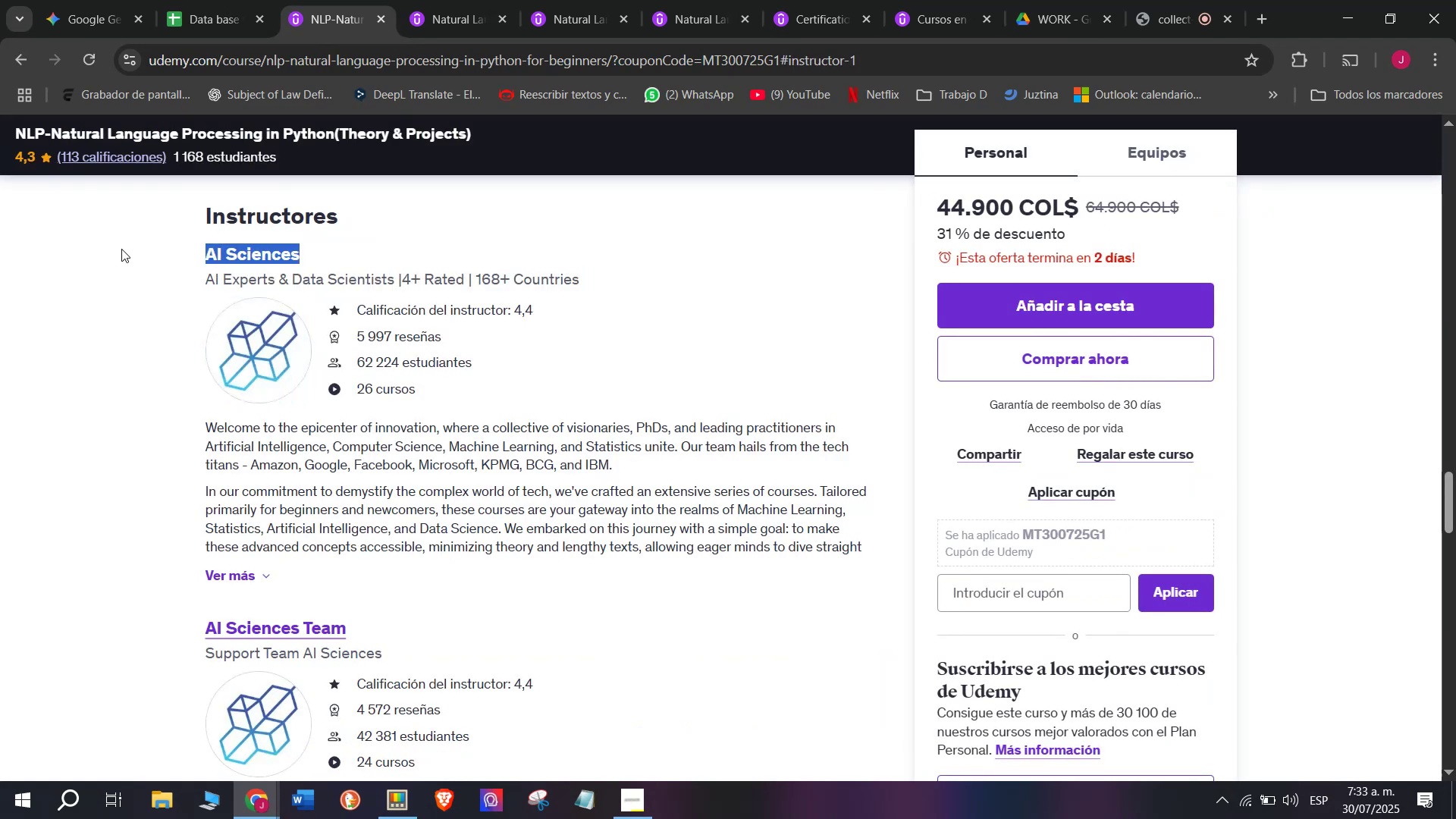 
key(Break)
 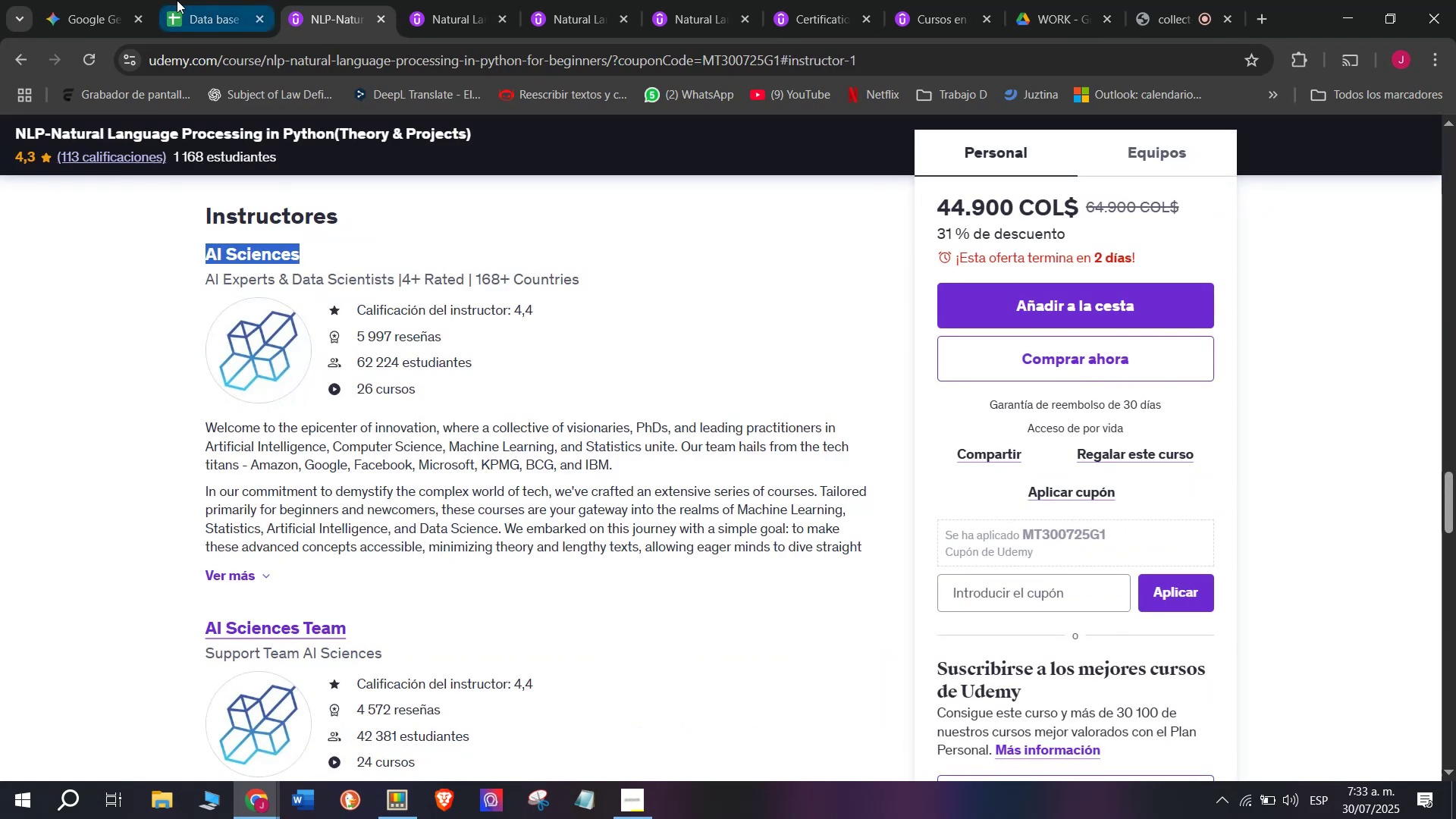 
key(Control+ControlLeft)
 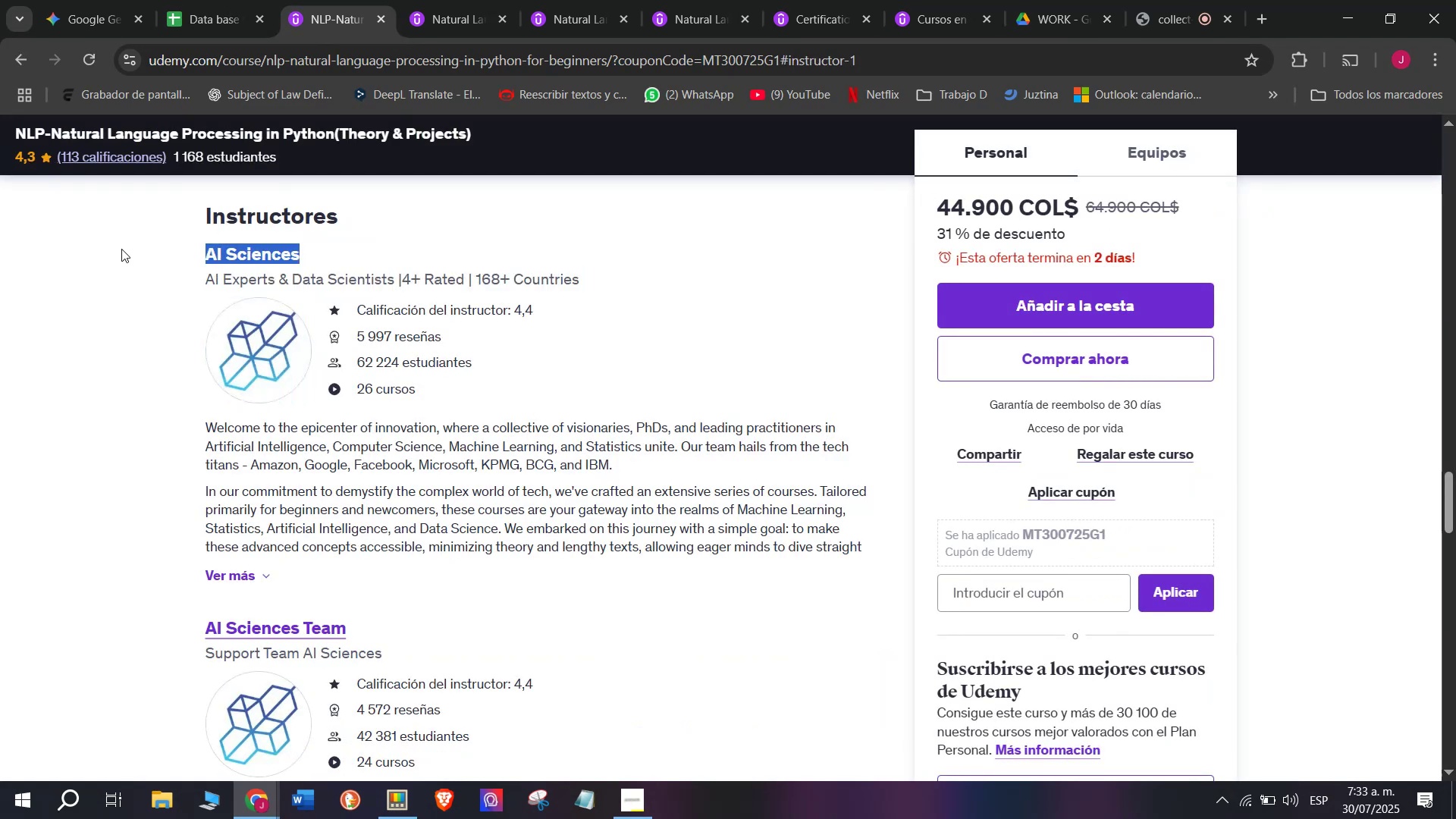 
key(Control+C)
 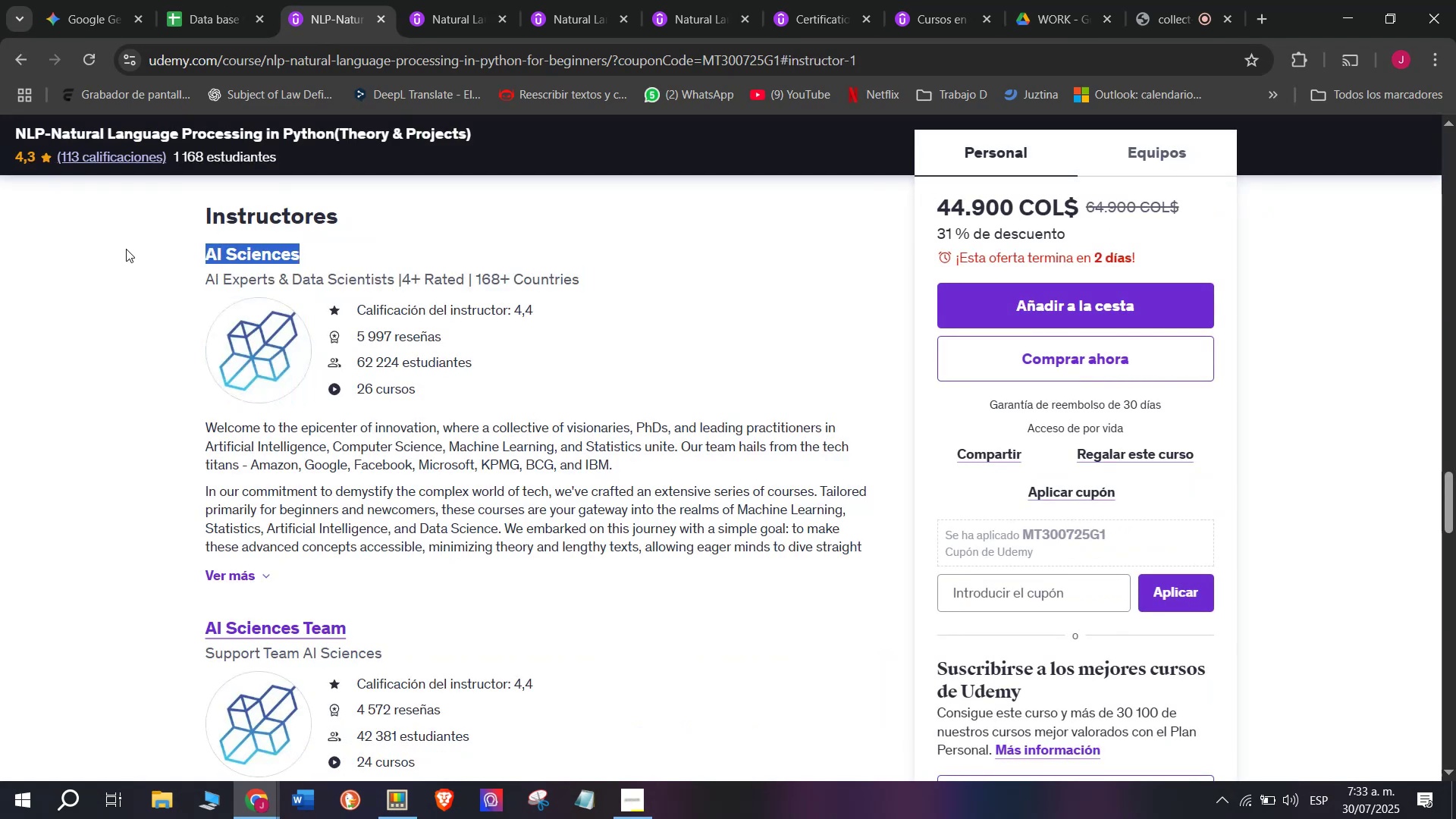 
key(Break)
 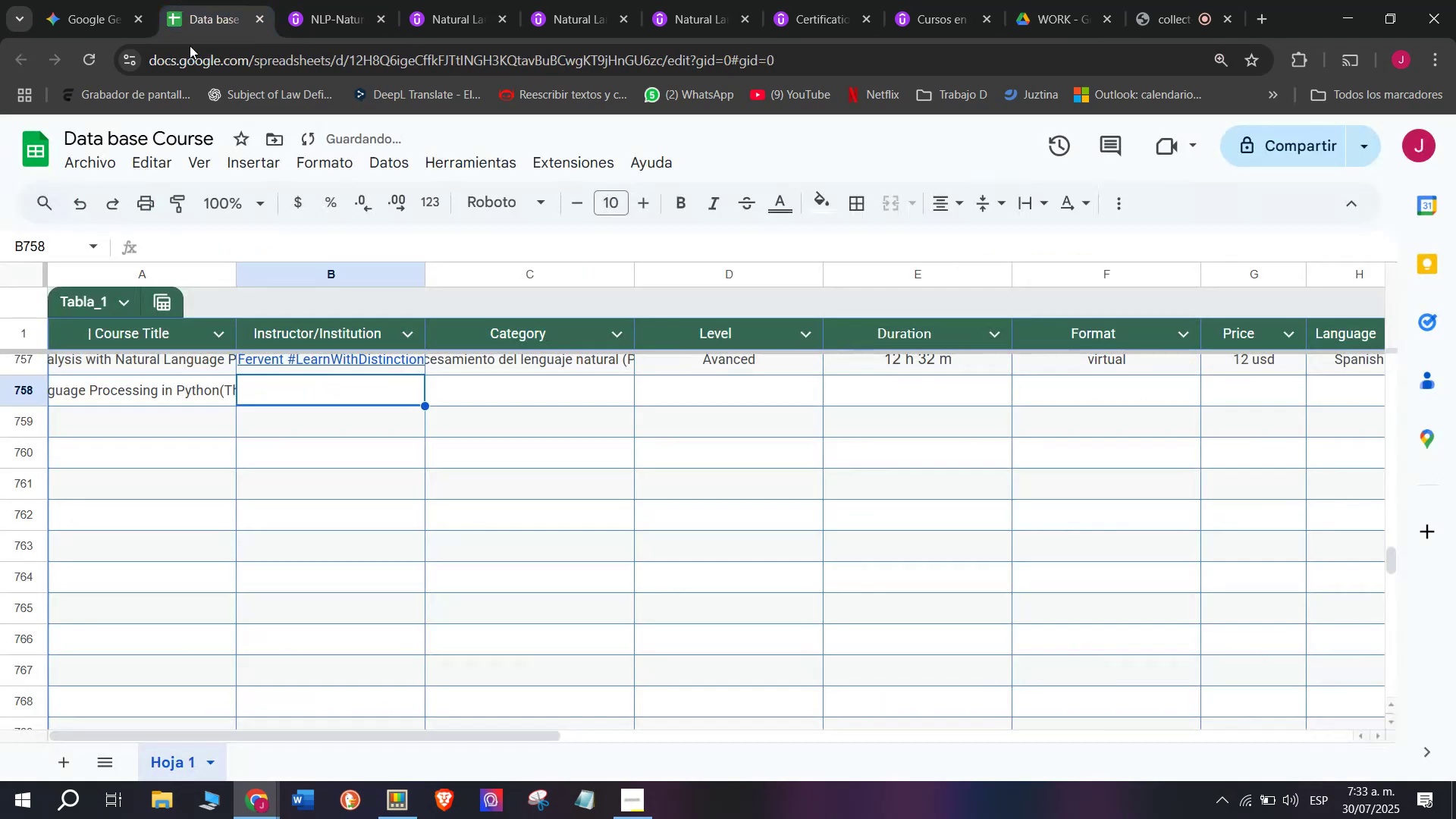 
key(Control+ControlLeft)
 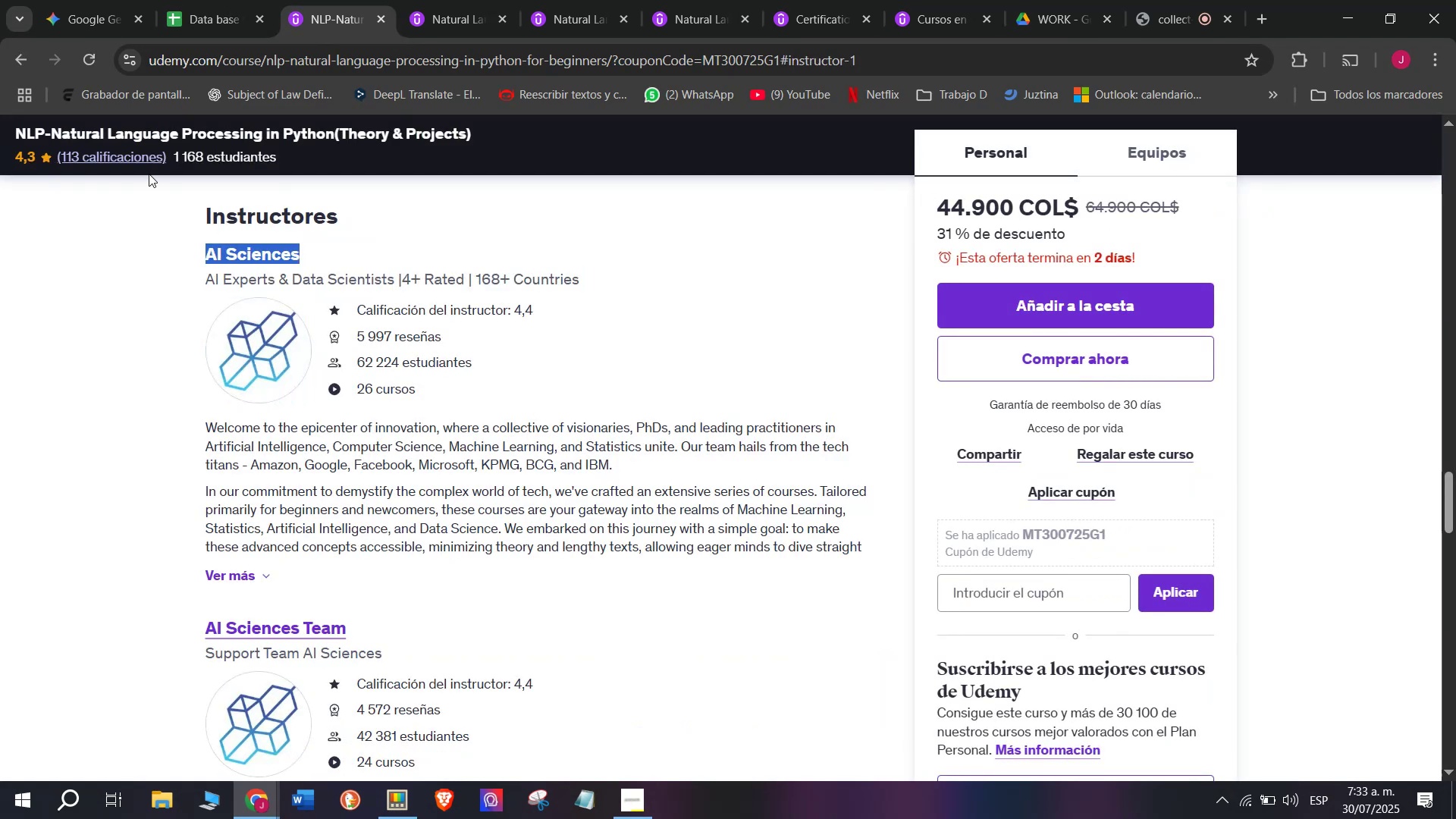 
key(Control+C)
 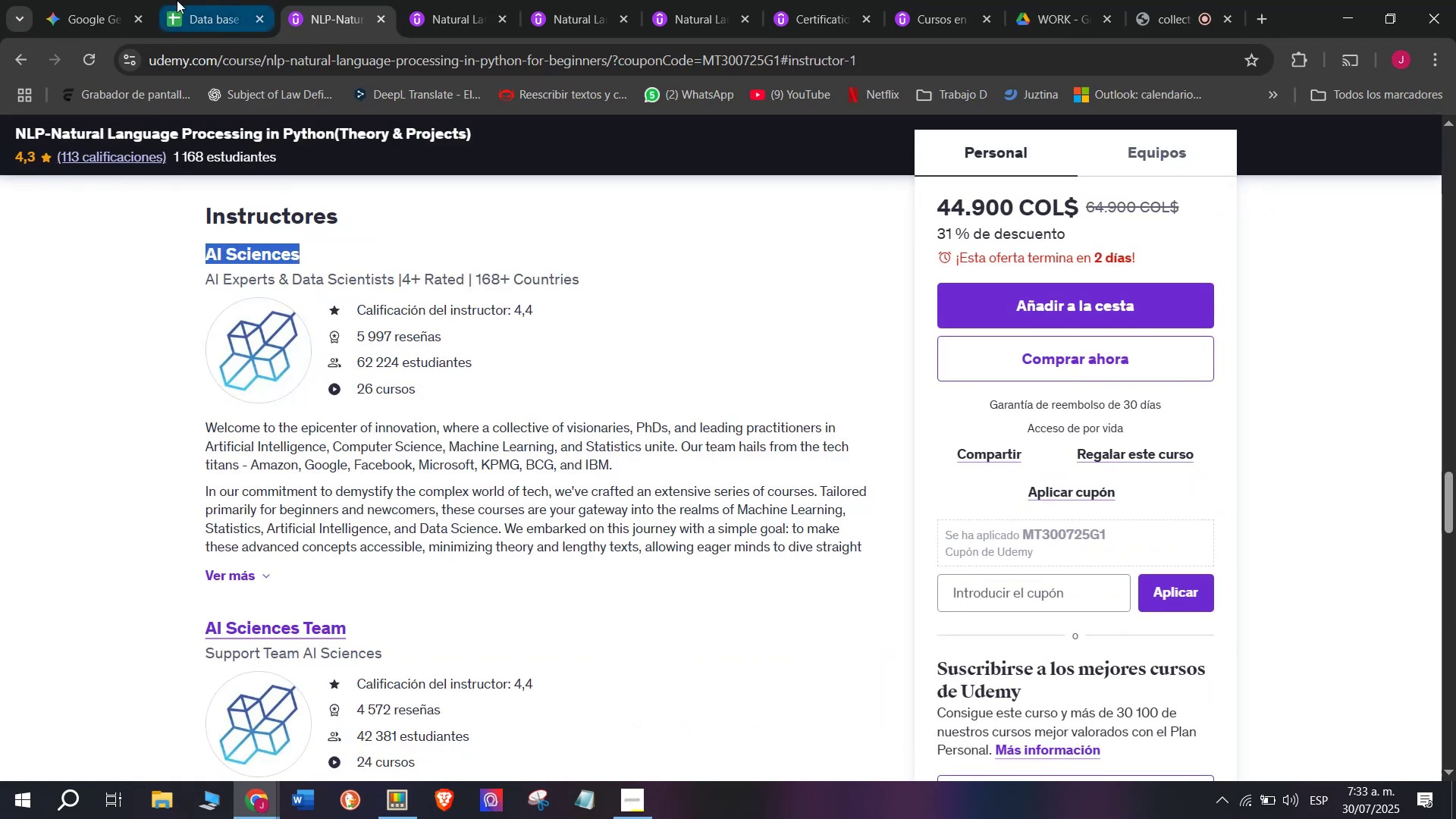 
left_click([177, 0])
 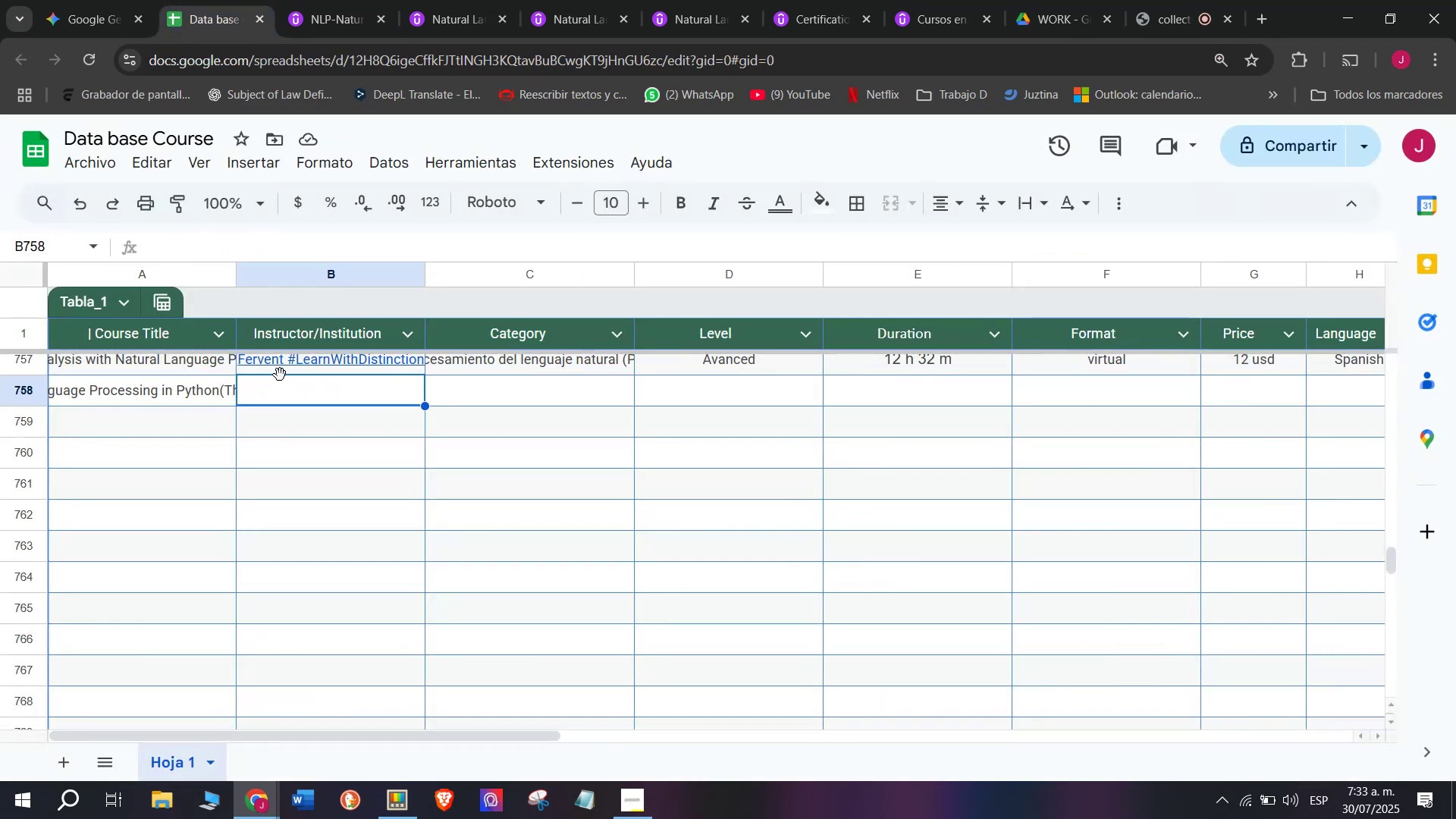 
key(Control+ControlLeft)
 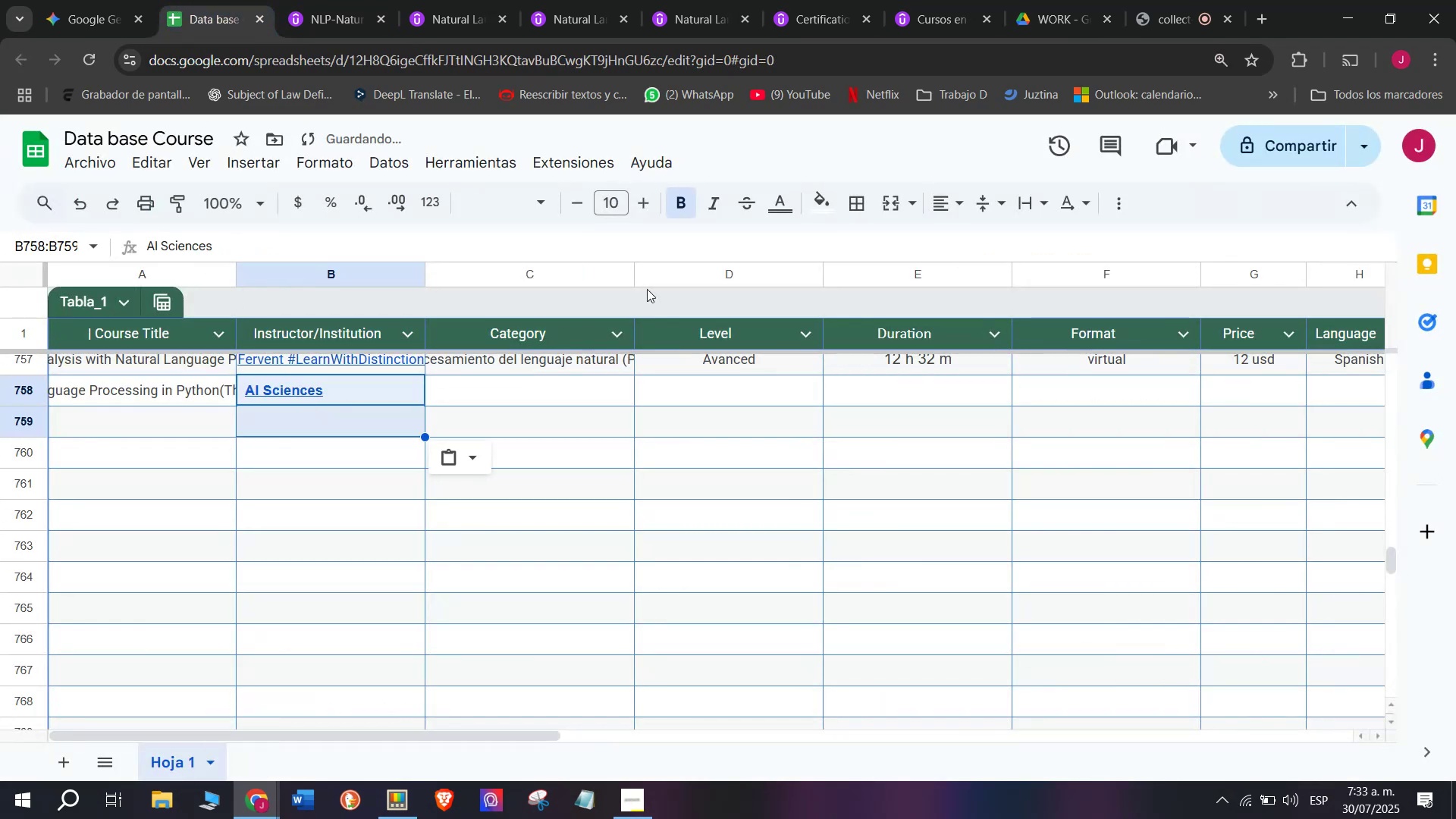 
key(Z)
 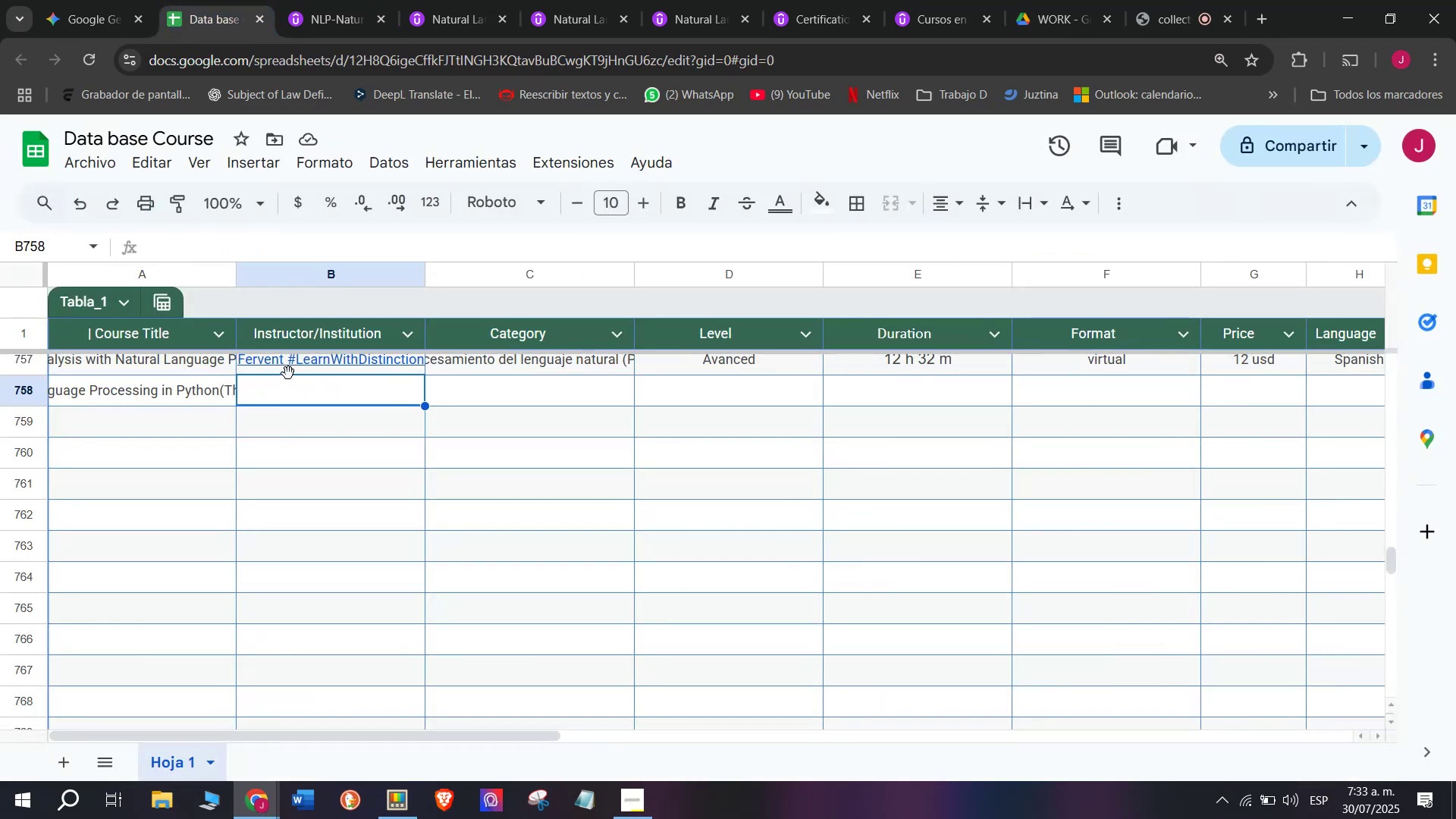 
key(Control+V)
 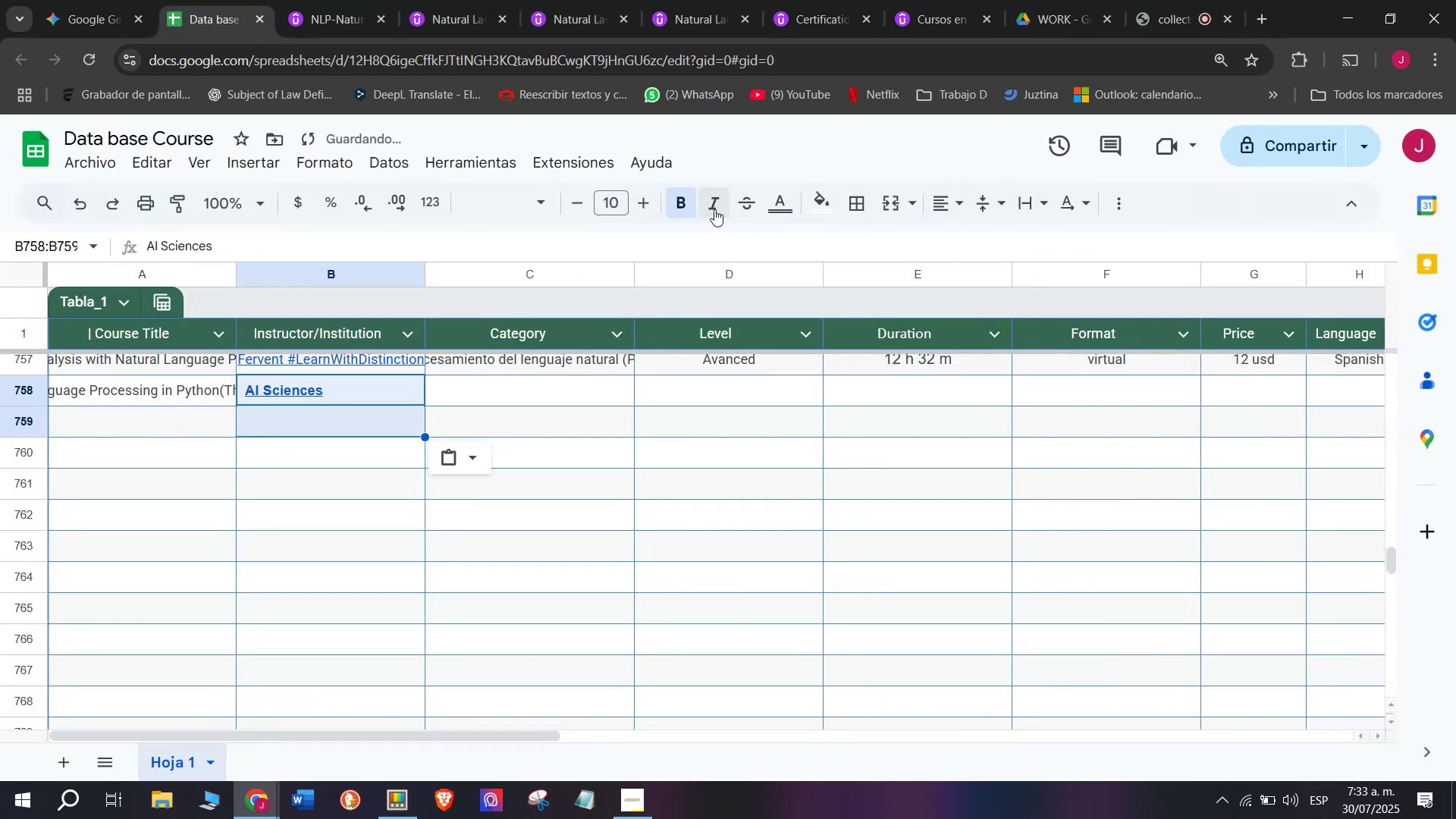 
left_click([685, 205])
 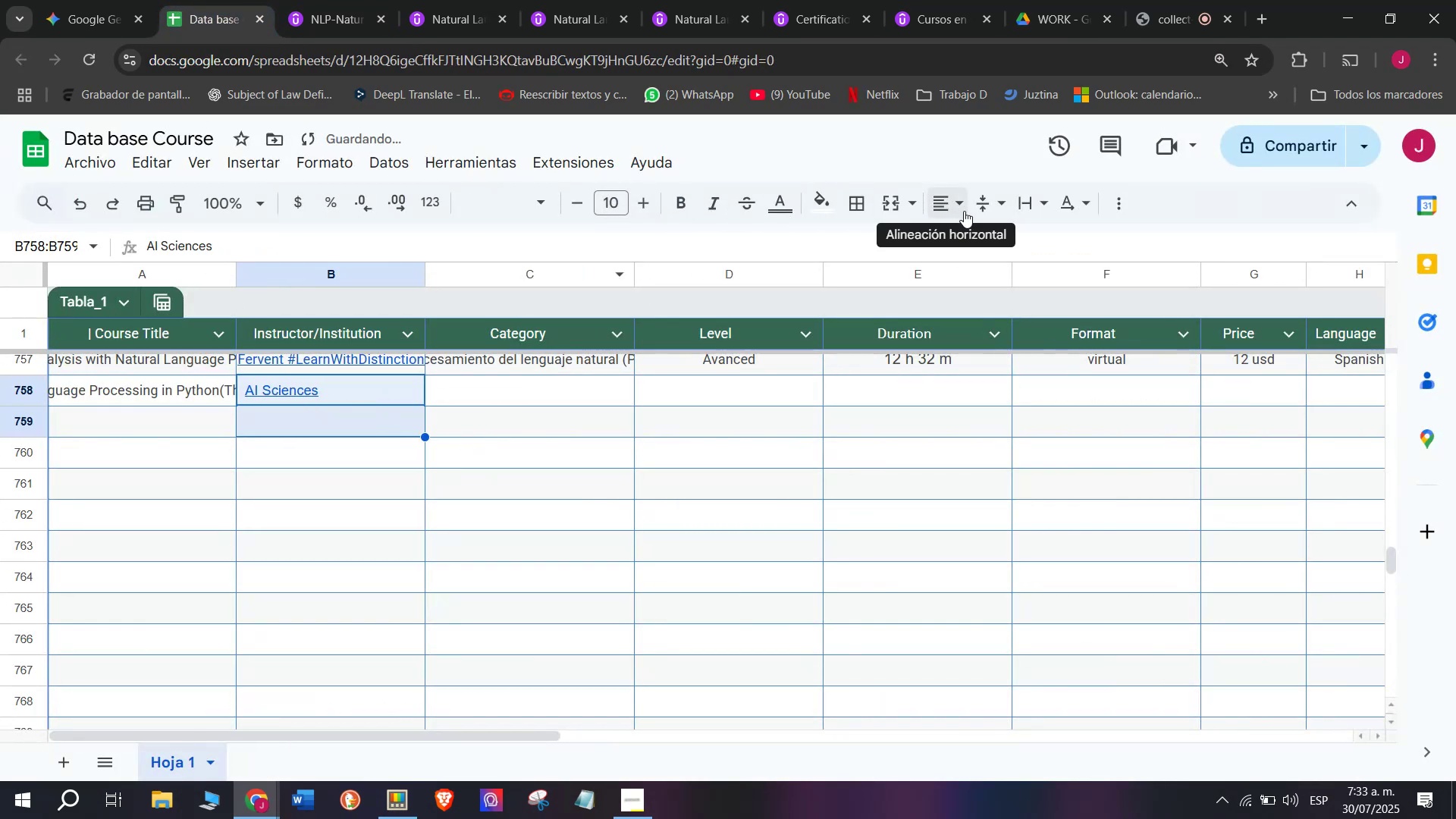 
left_click([955, 213])
 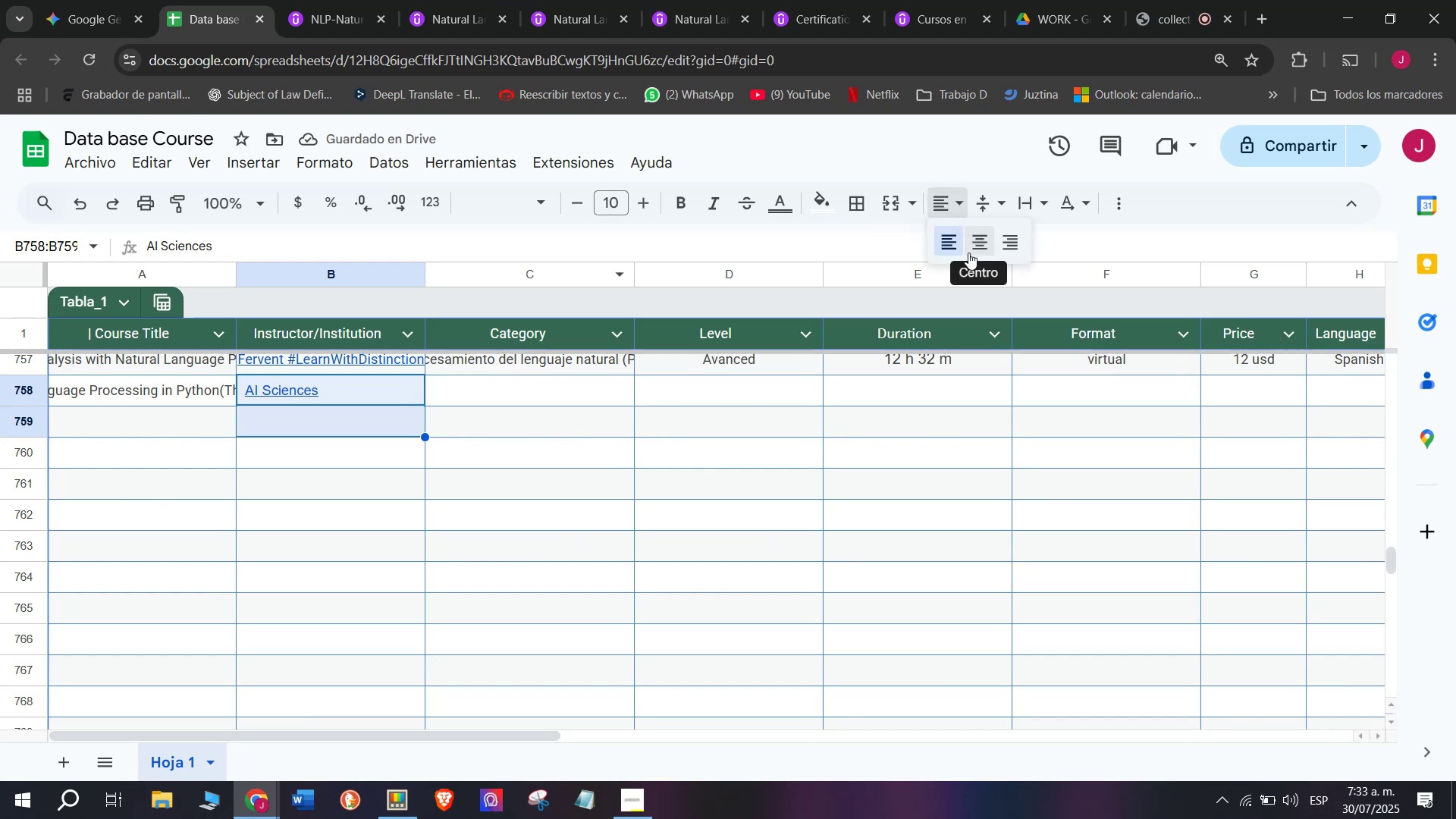 
left_click([968, 253])
 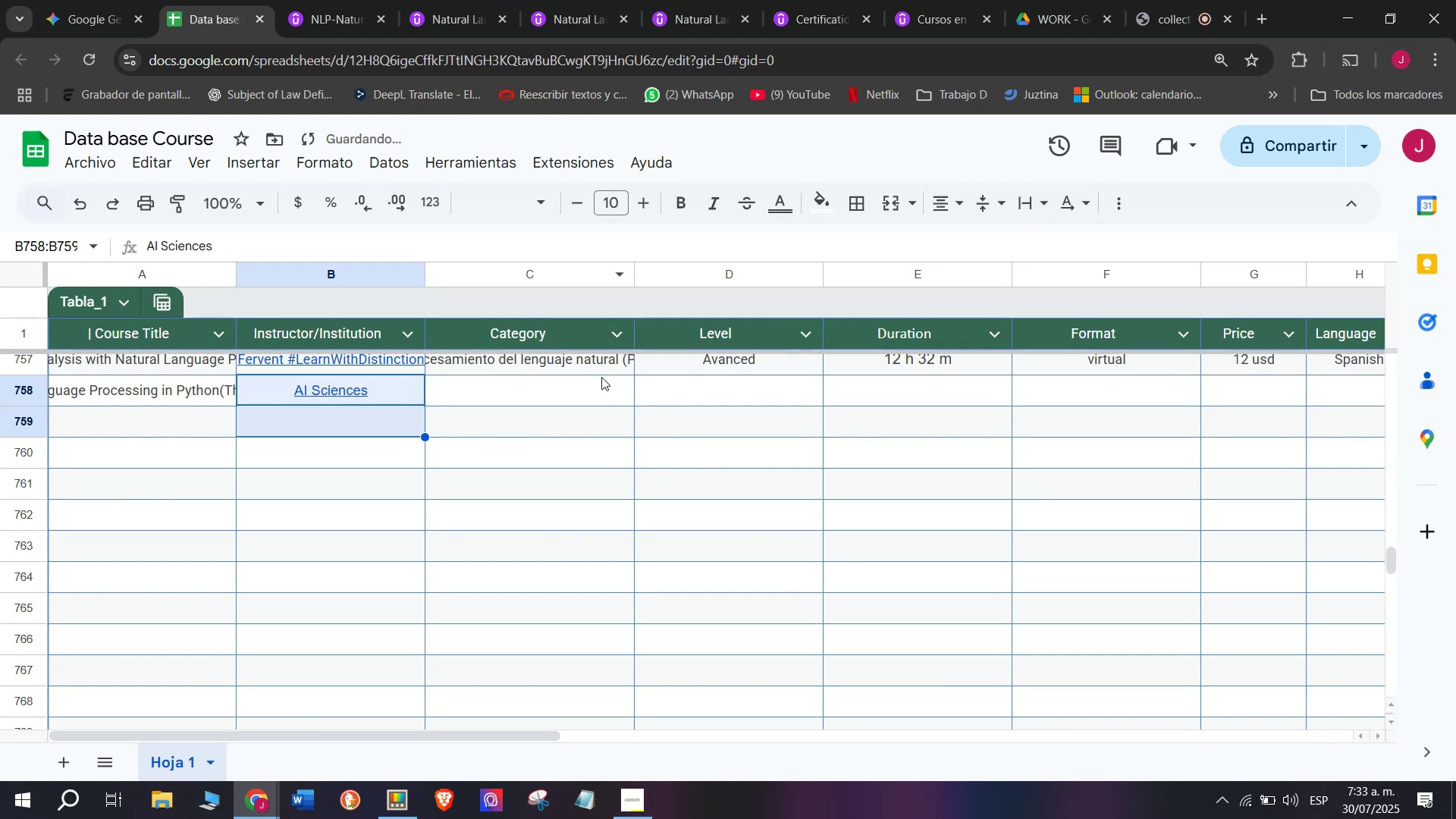 
left_click([595, 379])
 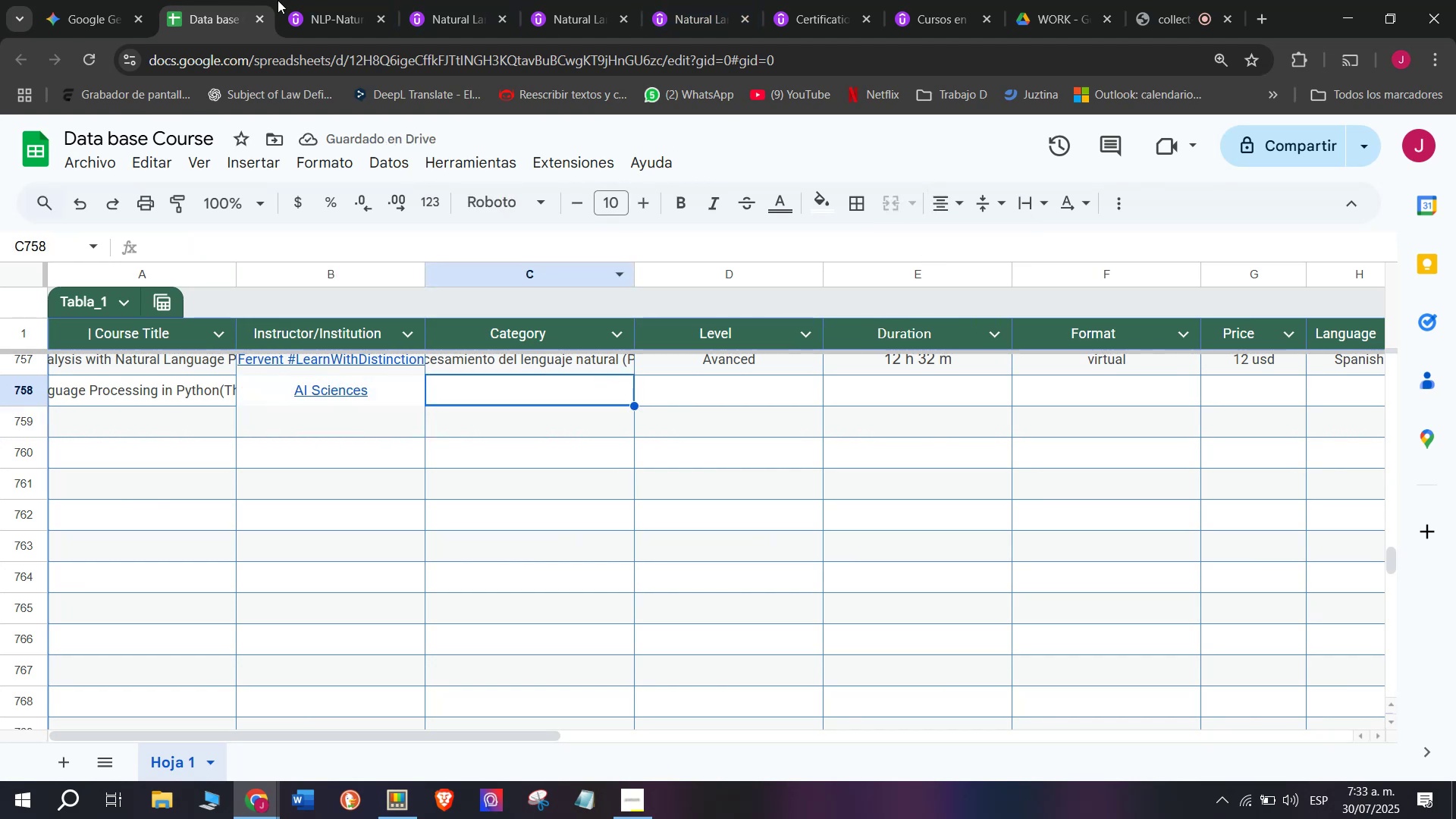 
double_click([290, 0])
 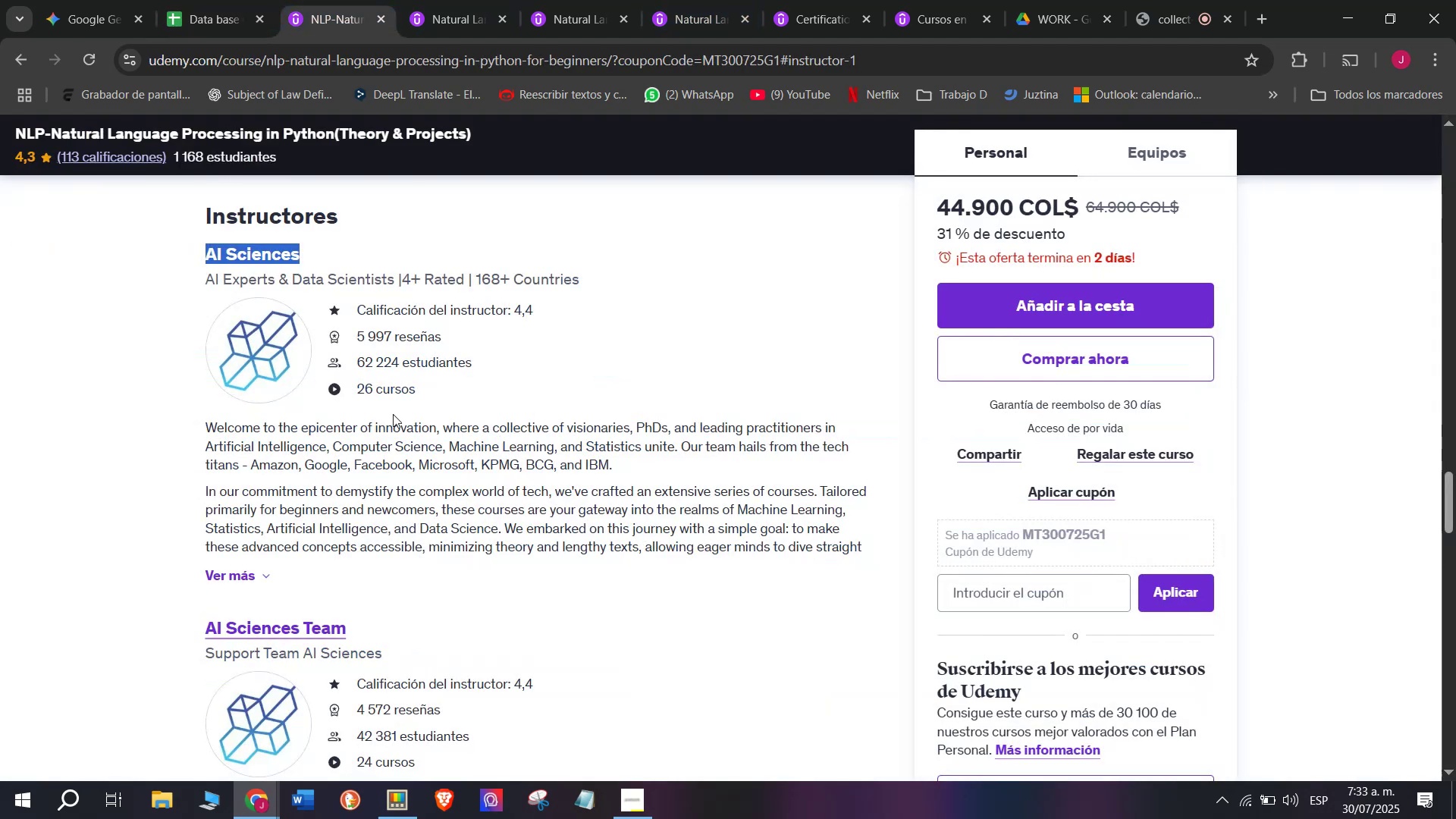 
scroll: coordinate [383, 497], scroll_direction: up, amount: 10.0
 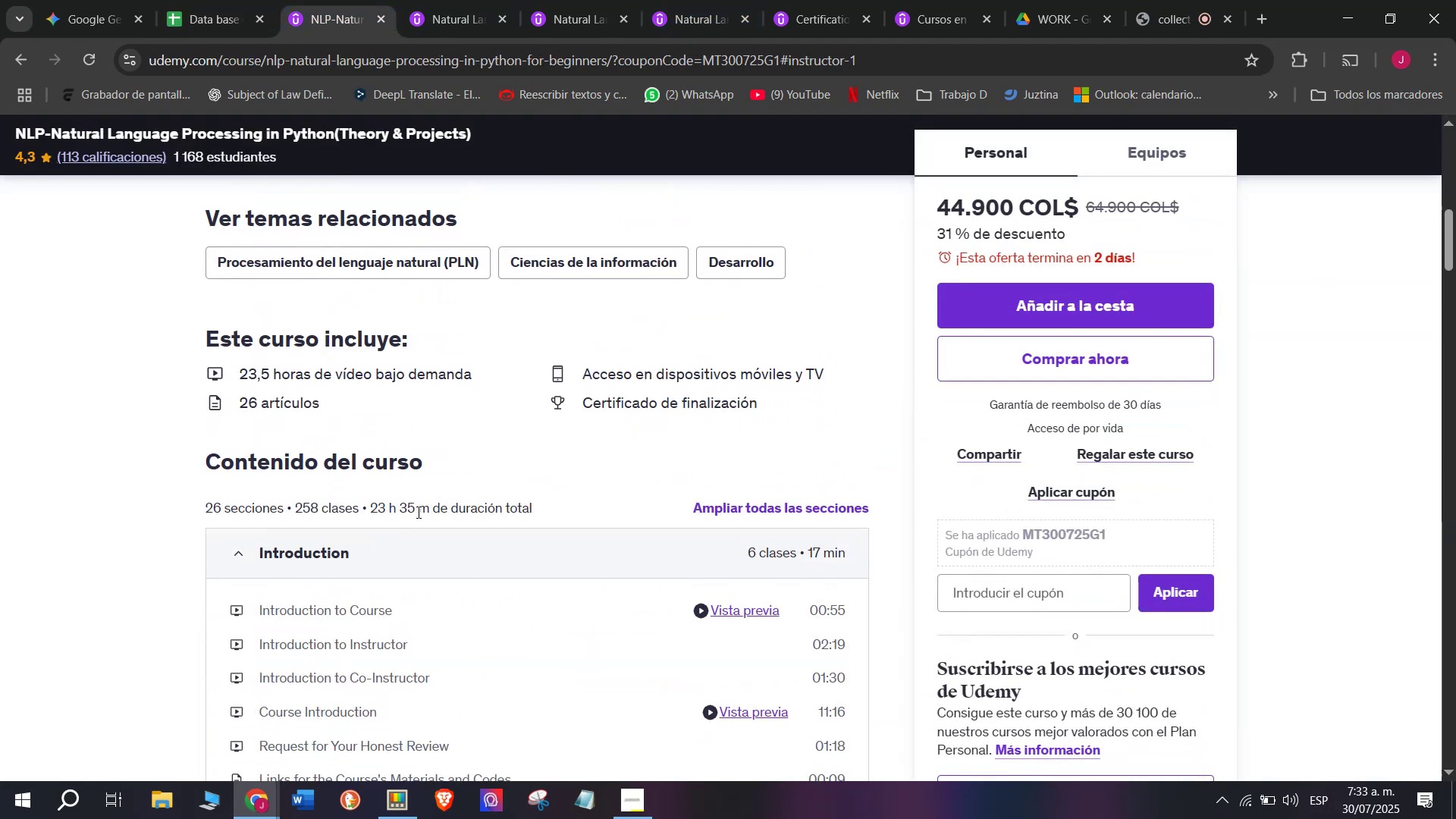 
left_click_drag(start_coordinate=[425, 508], to_coordinate=[371, 511])
 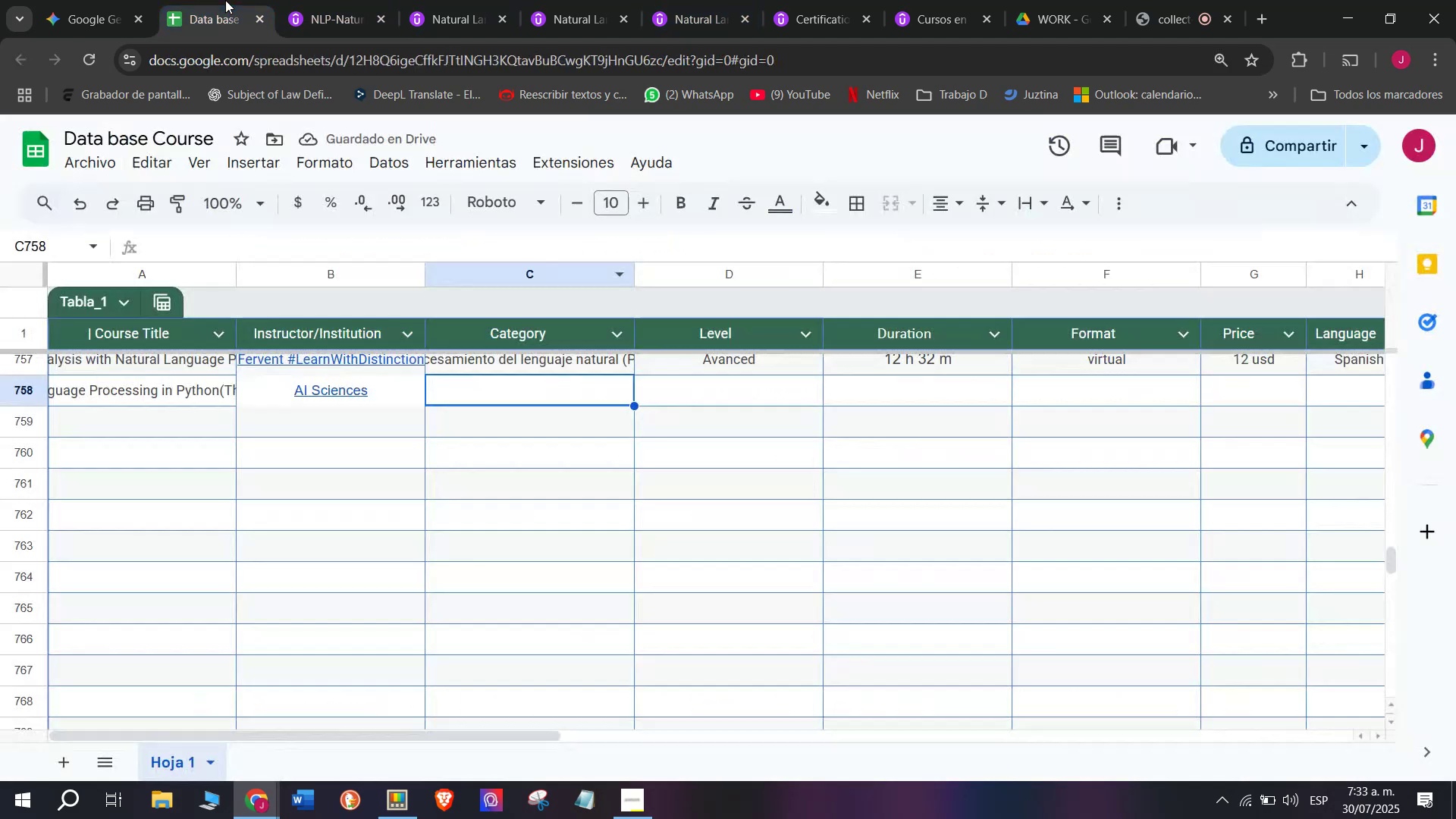 
key(Control+ControlLeft)
 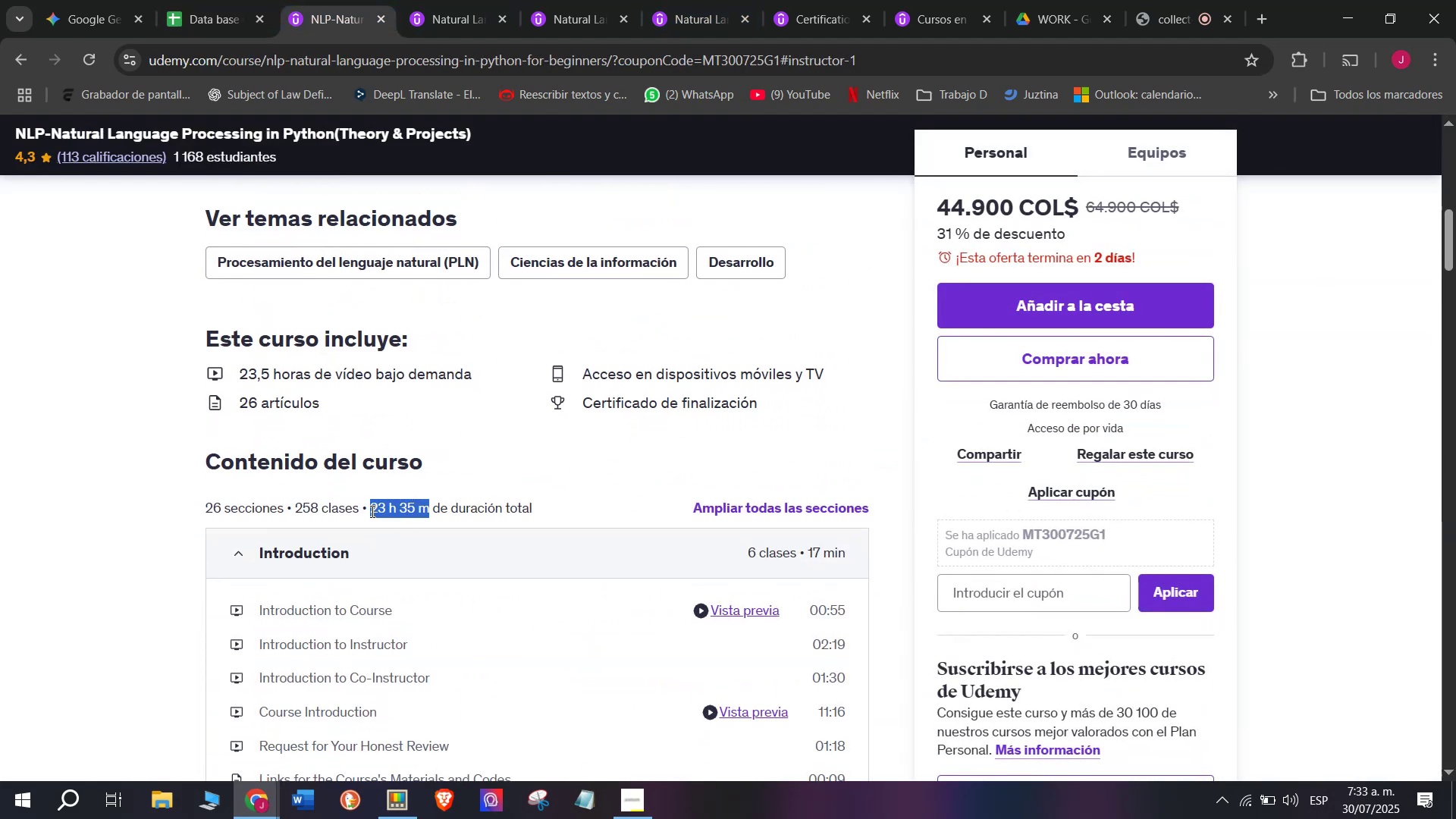 
key(Break)
 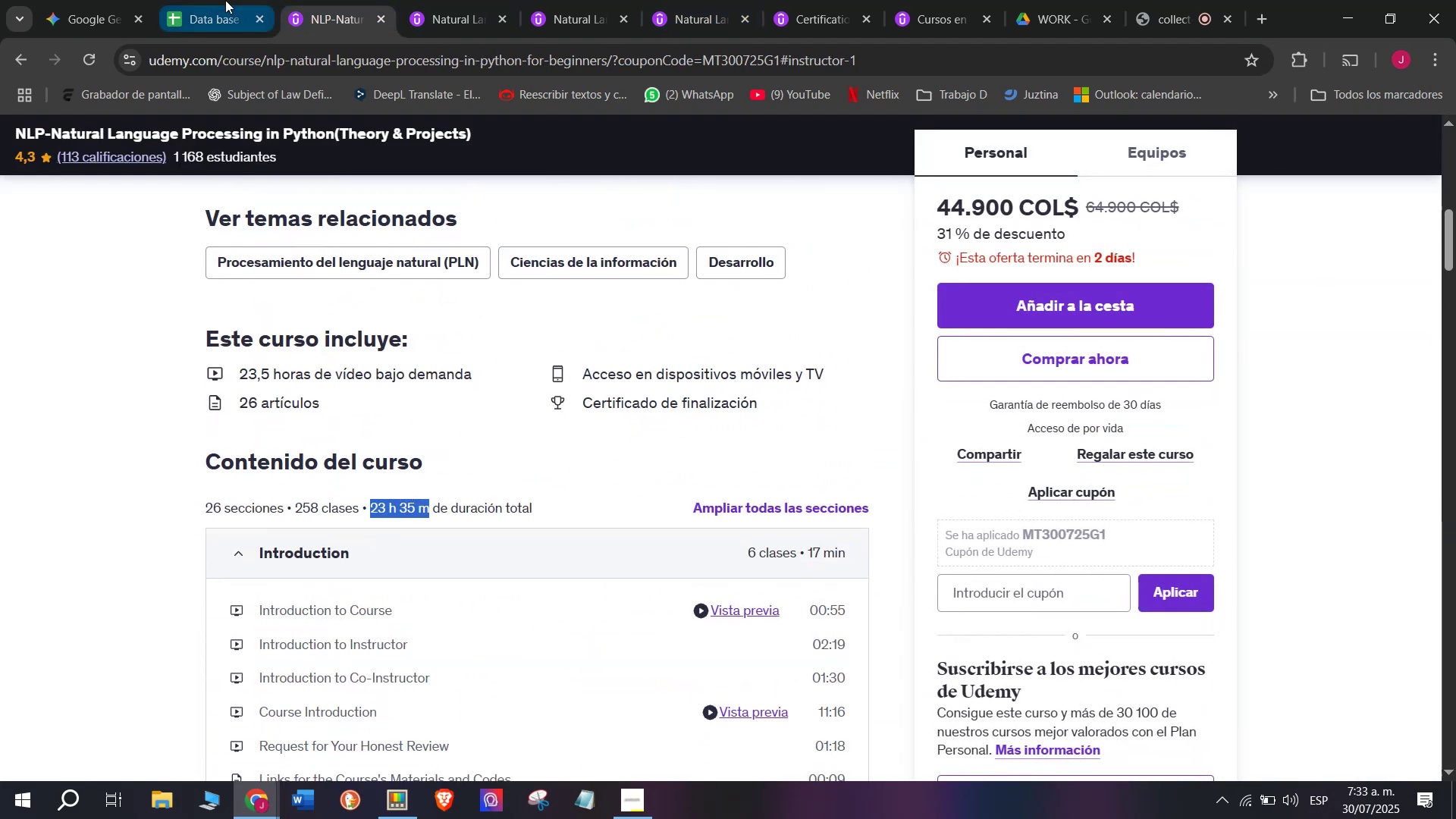 
key(Control+C)
 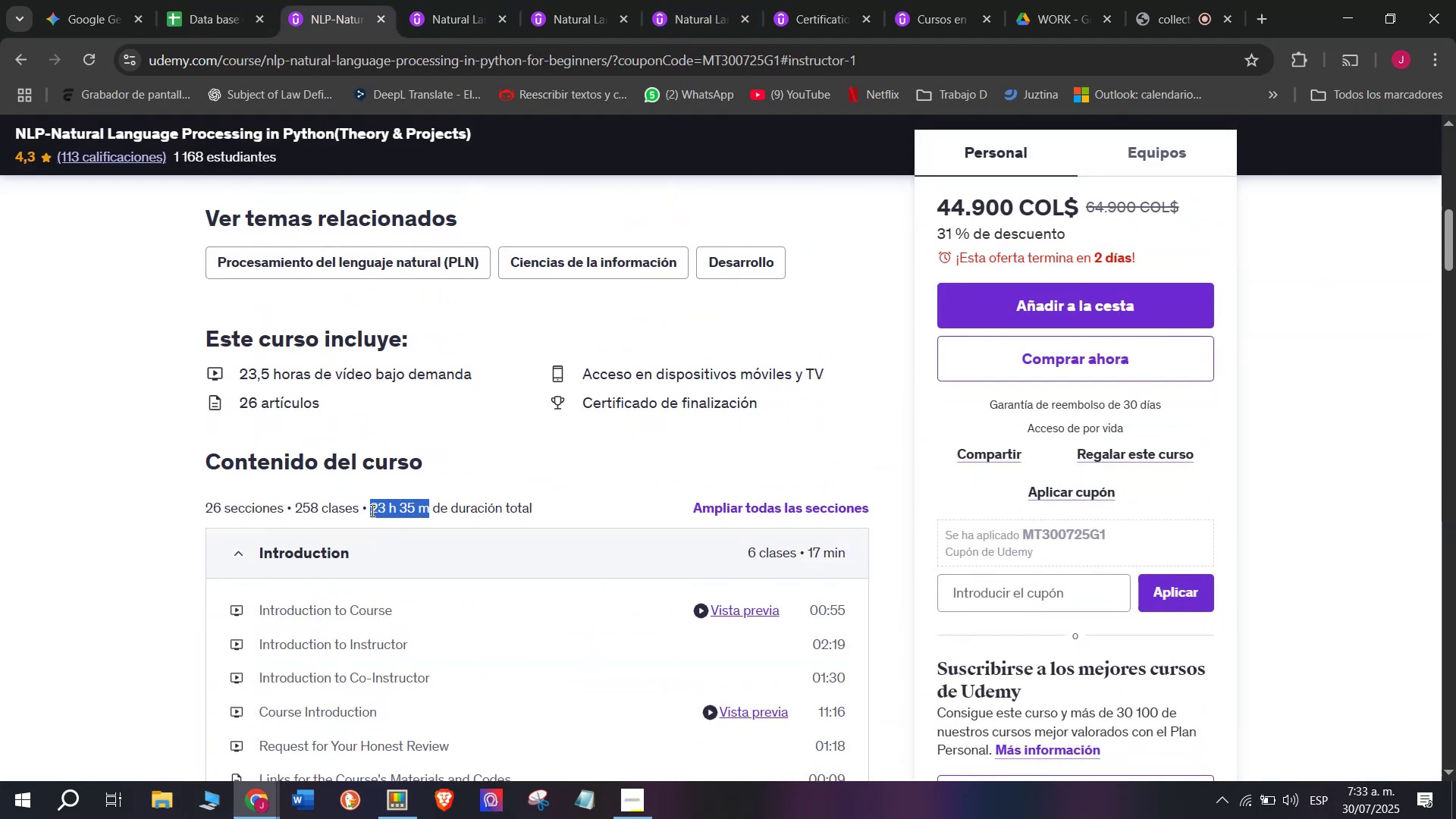 
key(Break)
 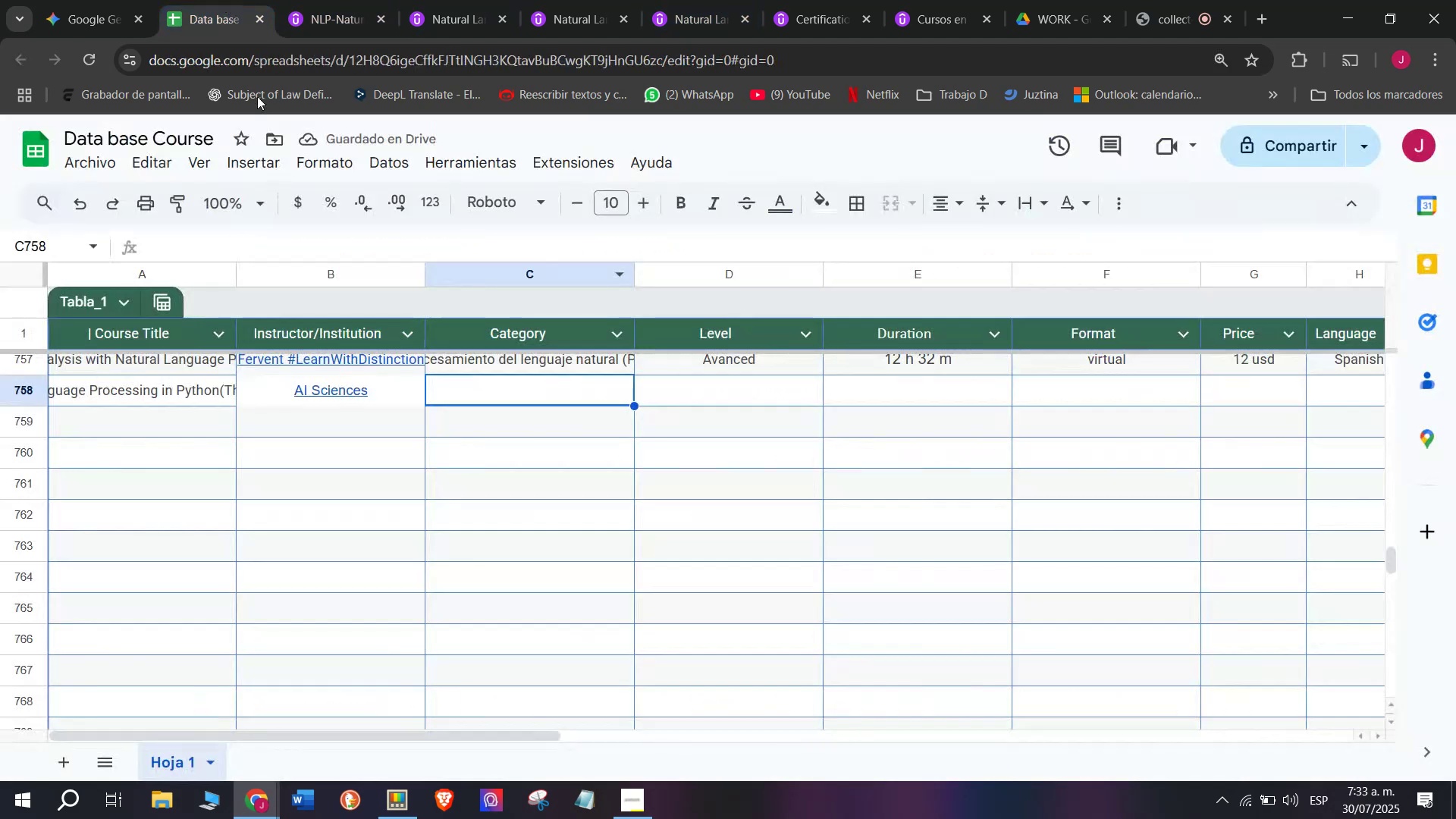 
key(Control+ControlLeft)
 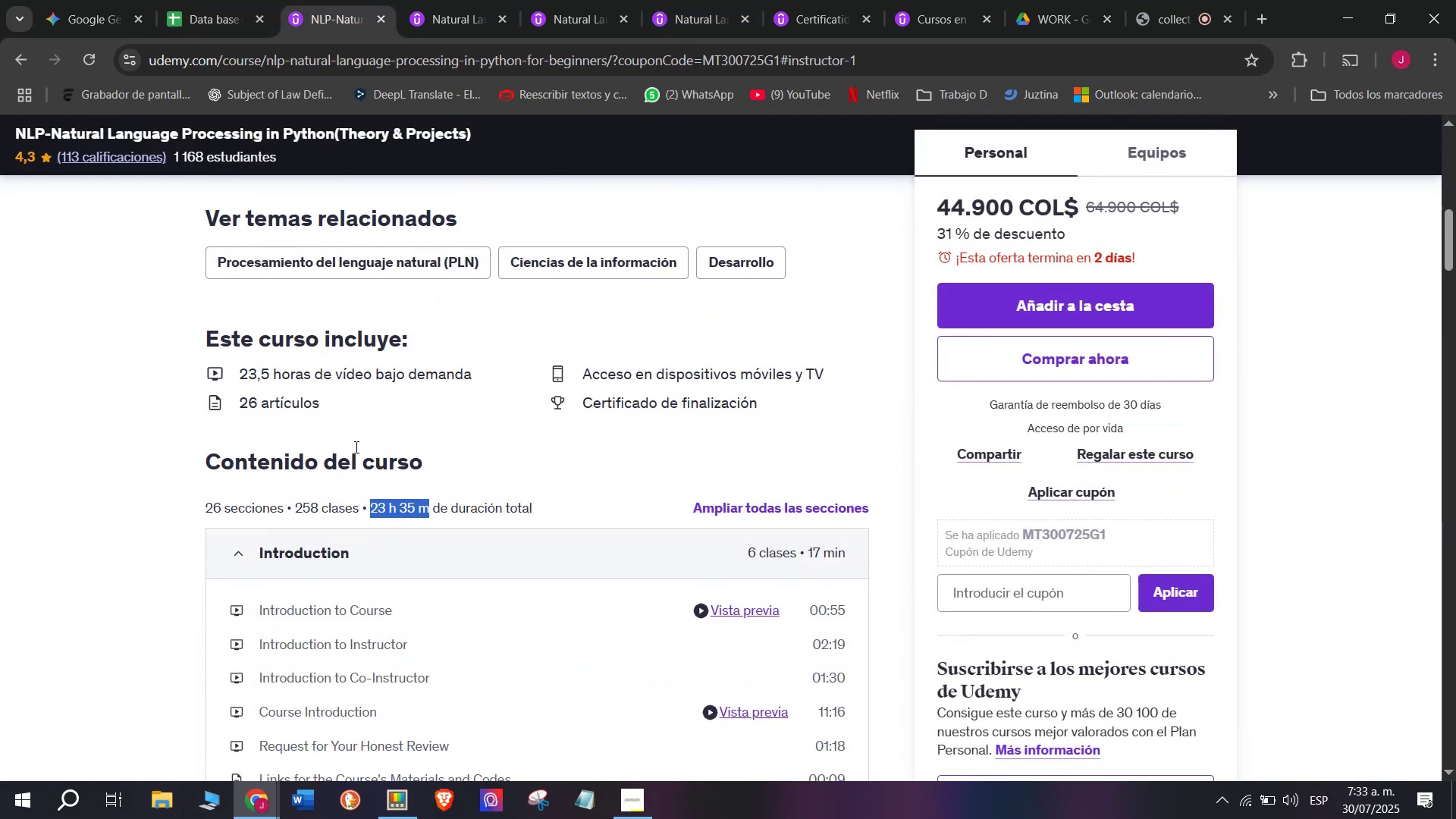 
key(Control+C)
 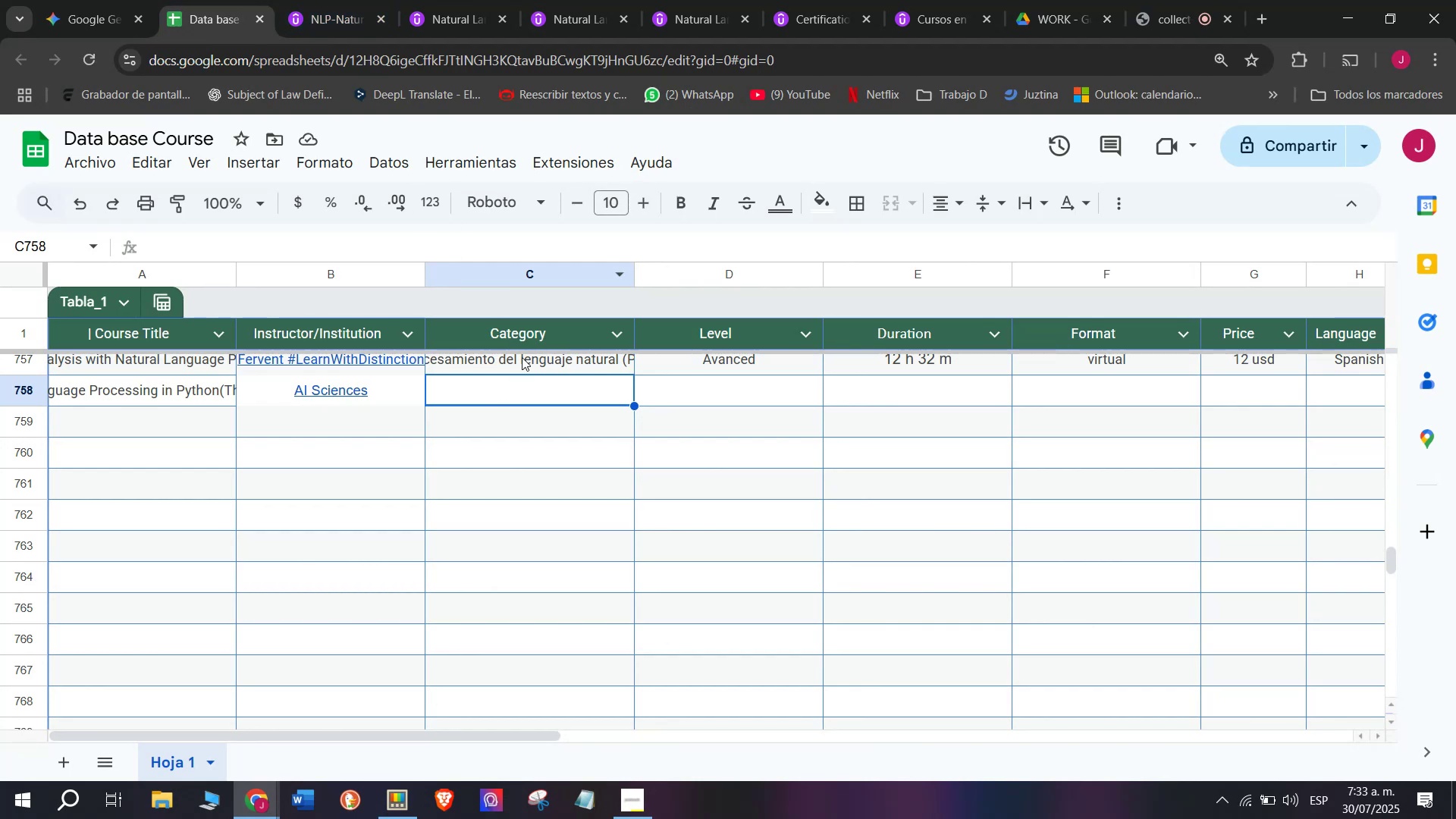 
key(Break)
 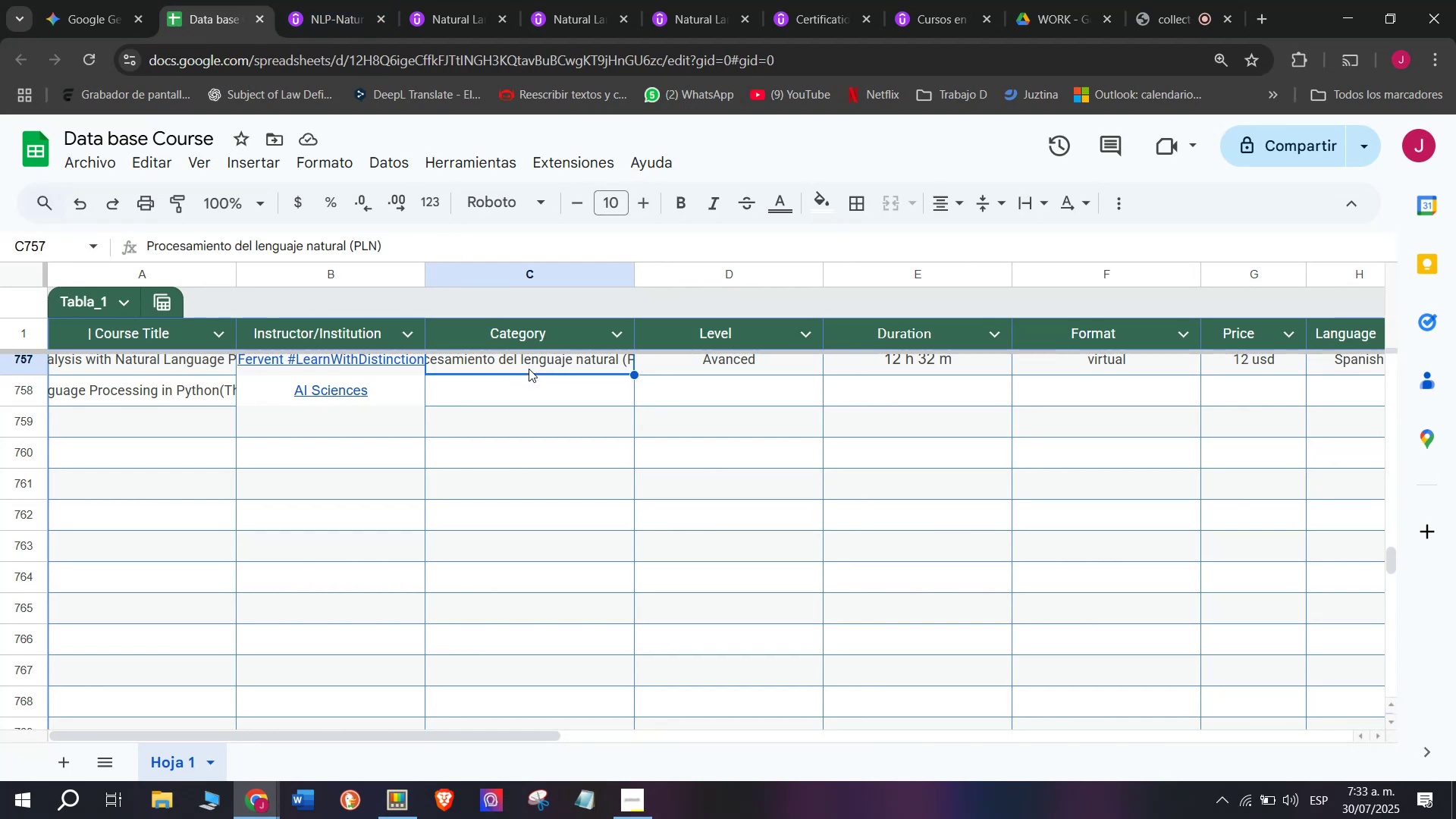 
key(Control+ControlLeft)
 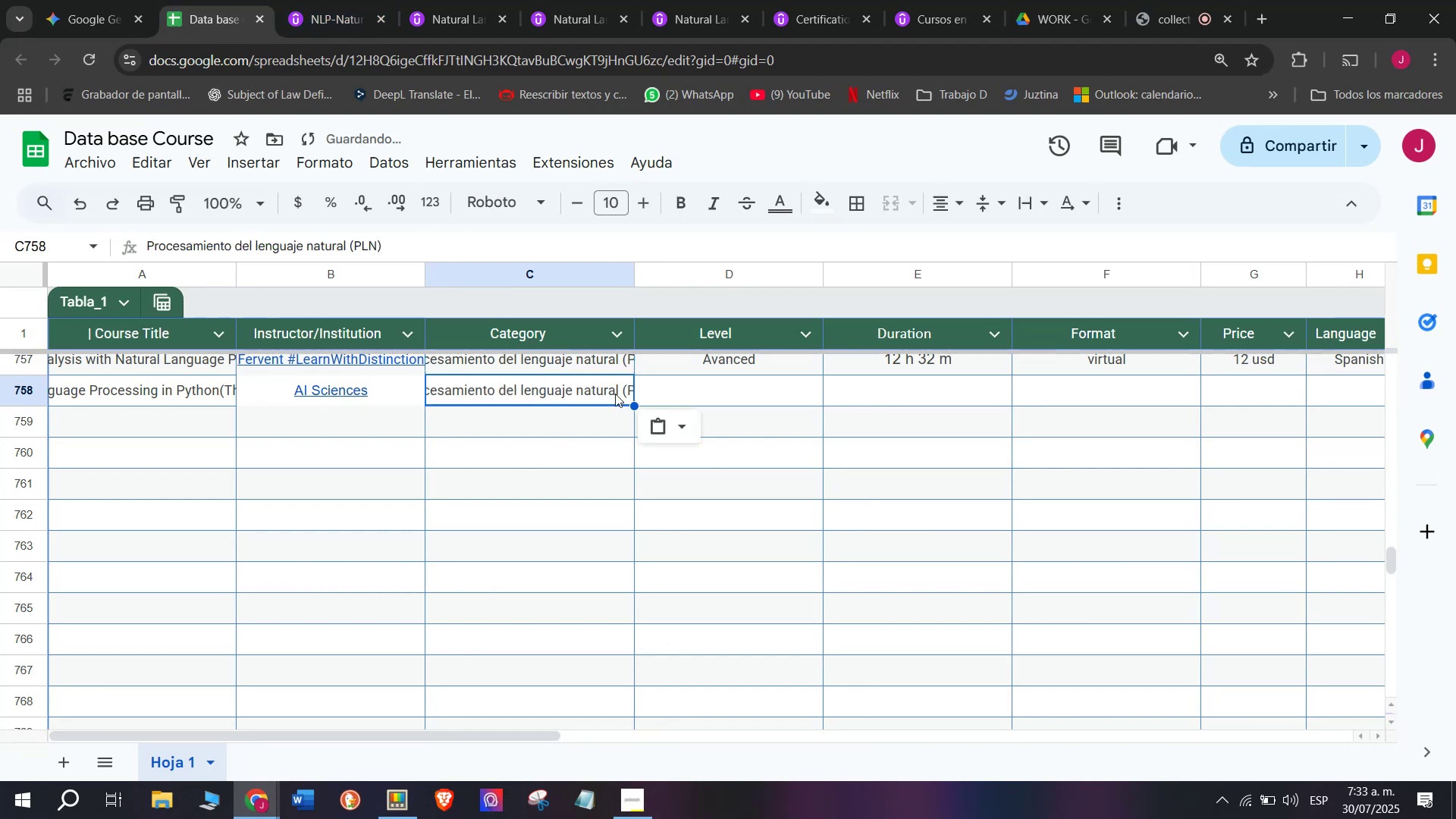 
key(Control+C)
 